 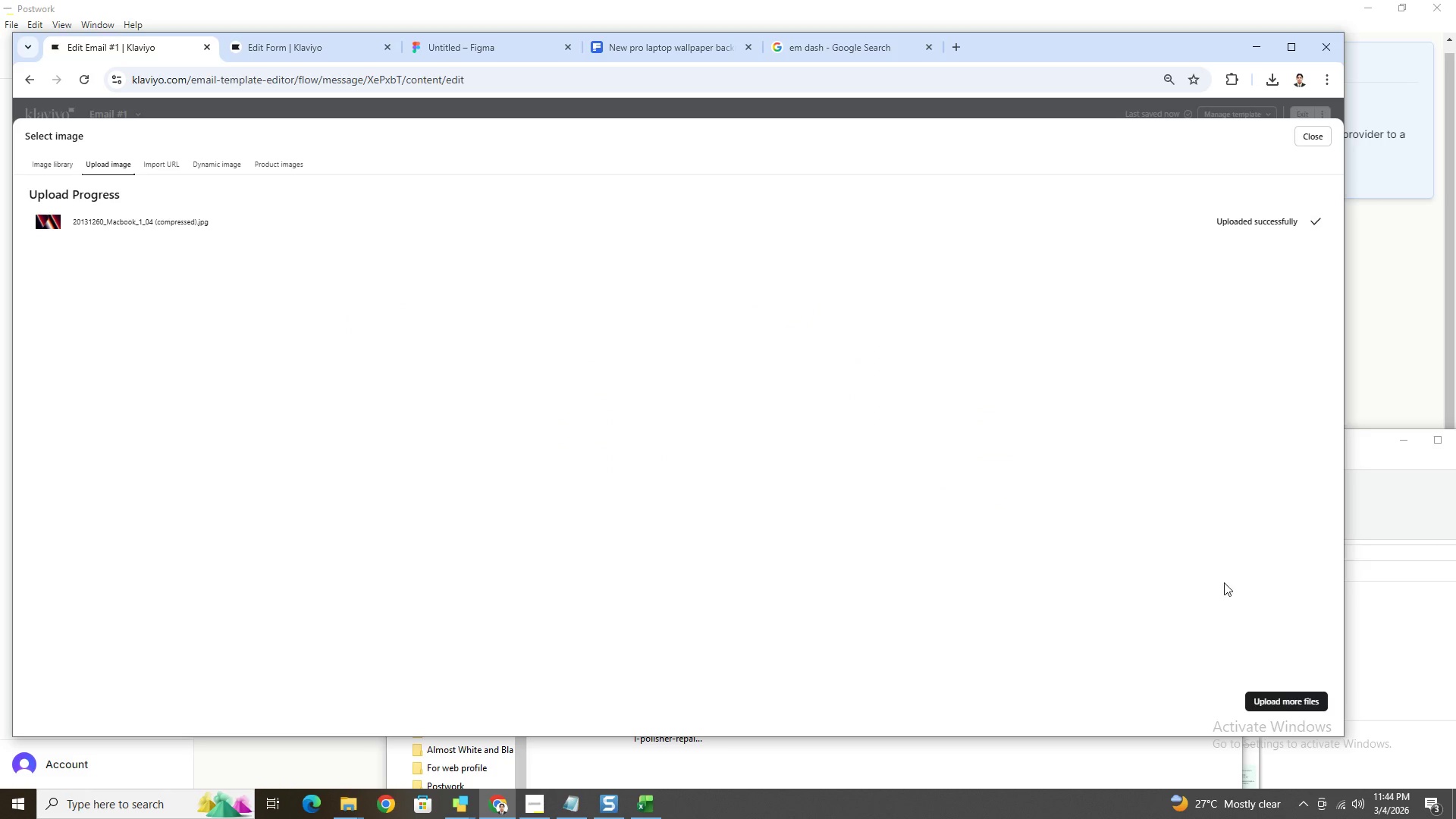 
left_click_drag(start_coordinate=[614, 455], to_coordinate=[623, 453])
 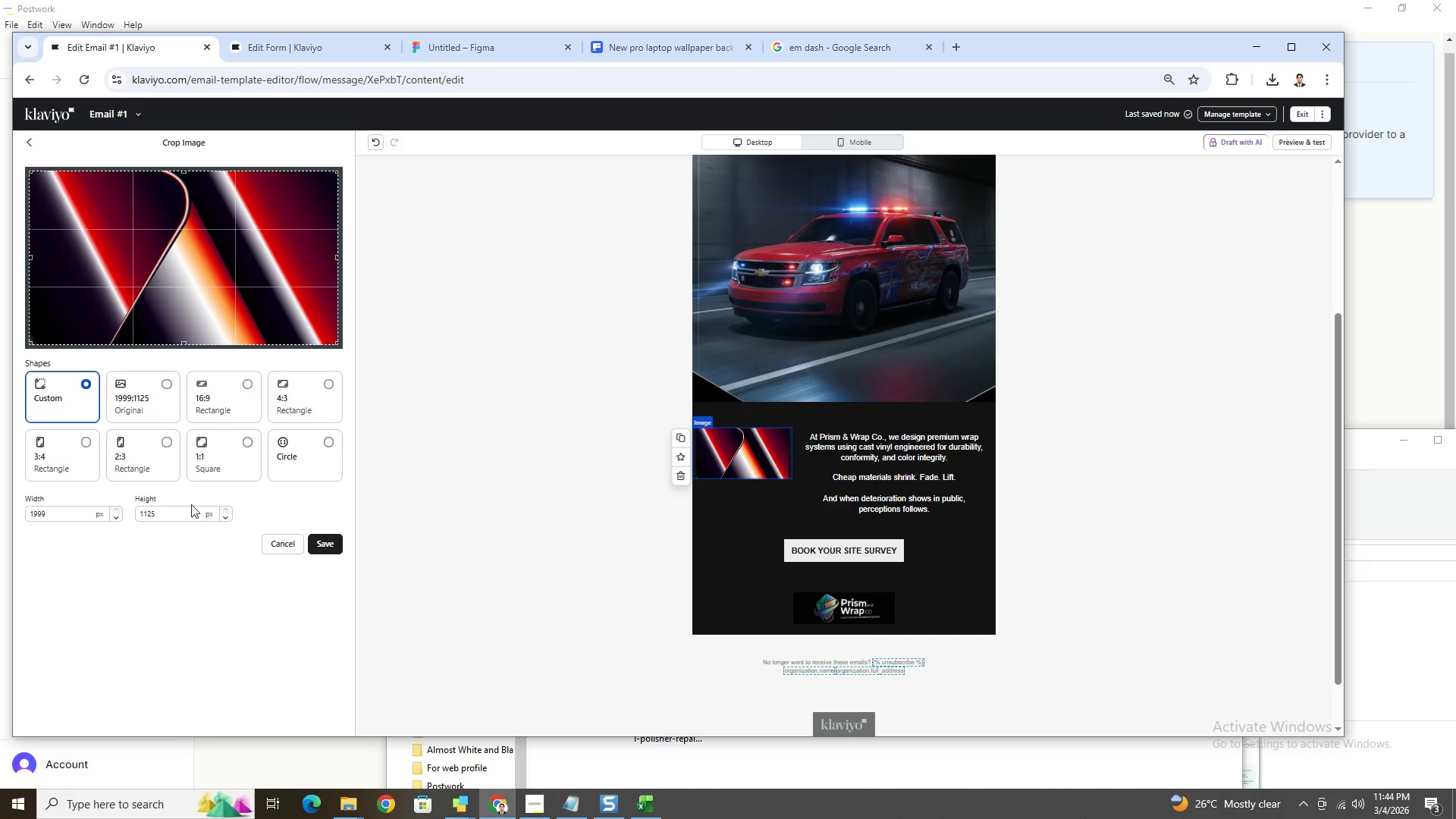 
left_click([246, 442])
 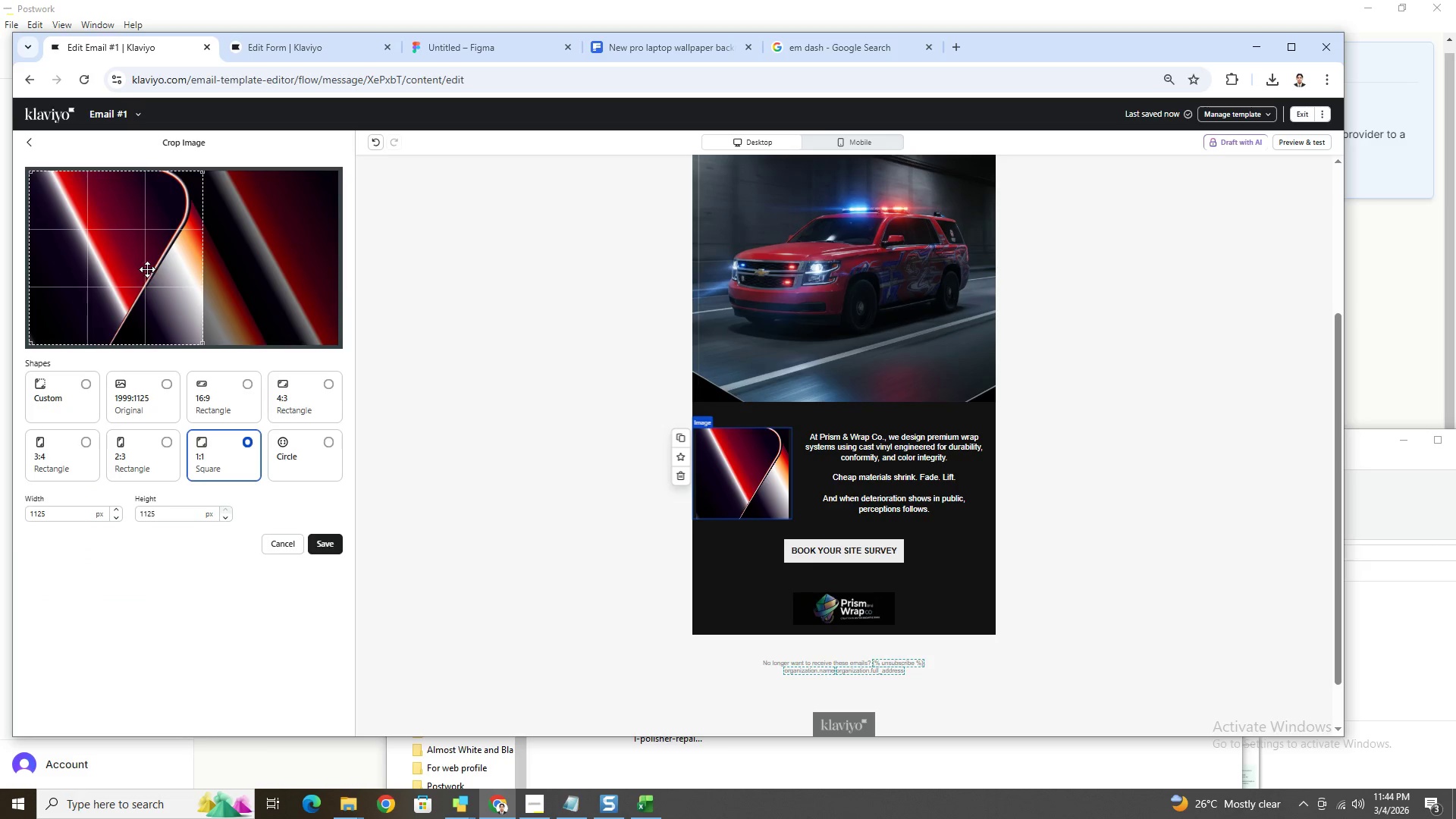 
left_click_drag(start_coordinate=[145, 278], to_coordinate=[177, 278])
 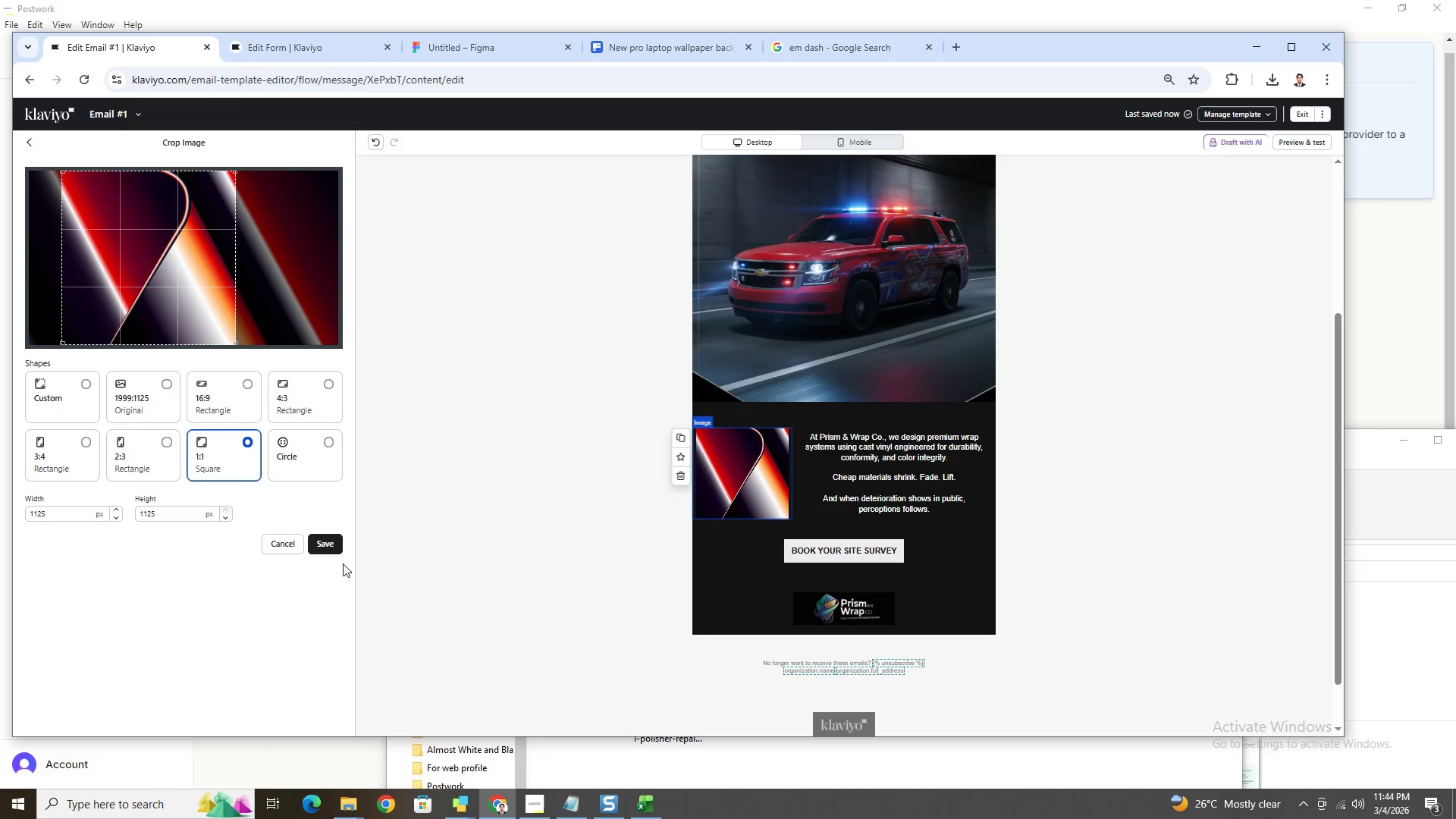 
left_click([322, 548])
 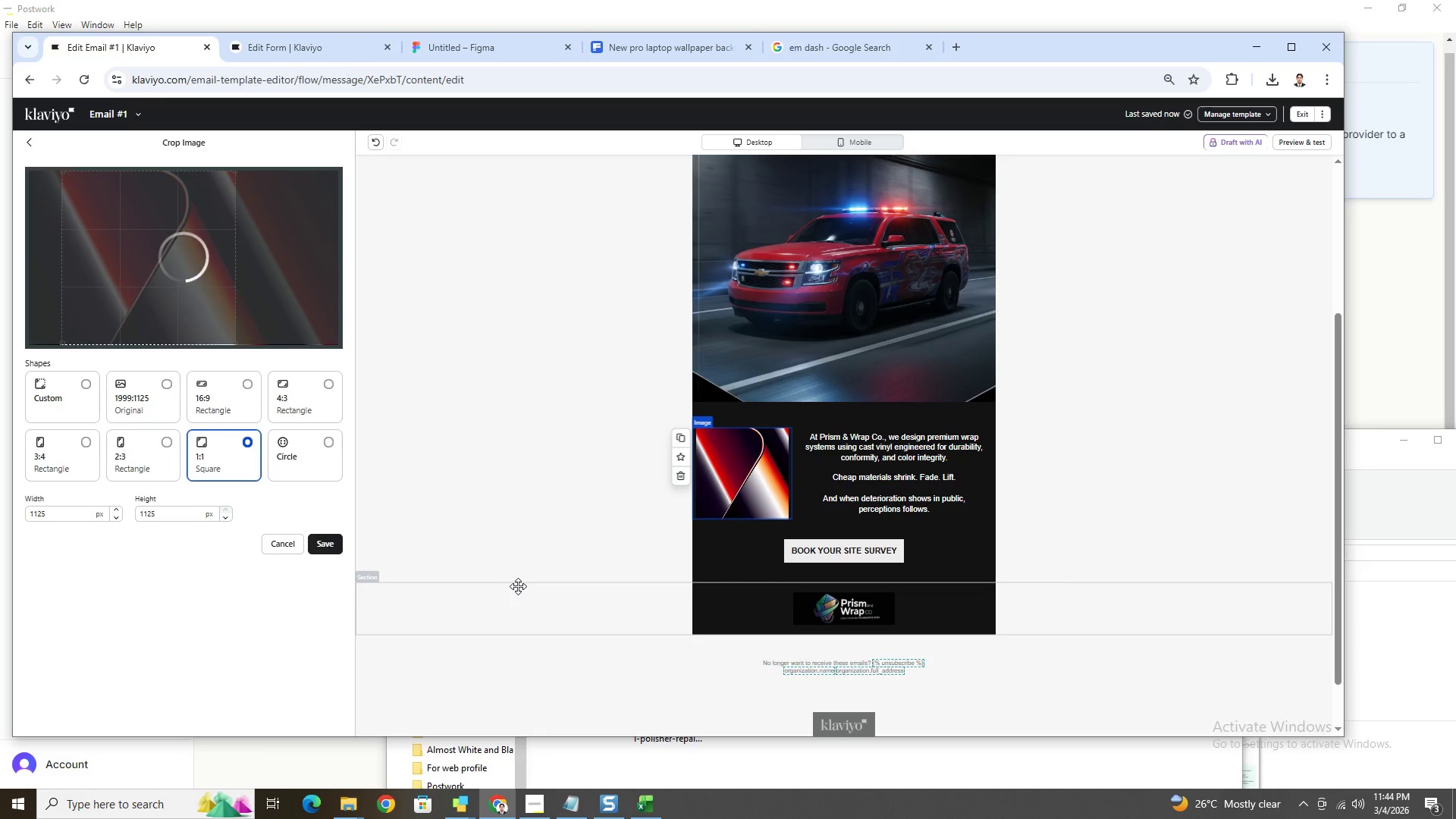 
mouse_move([690, 537])
 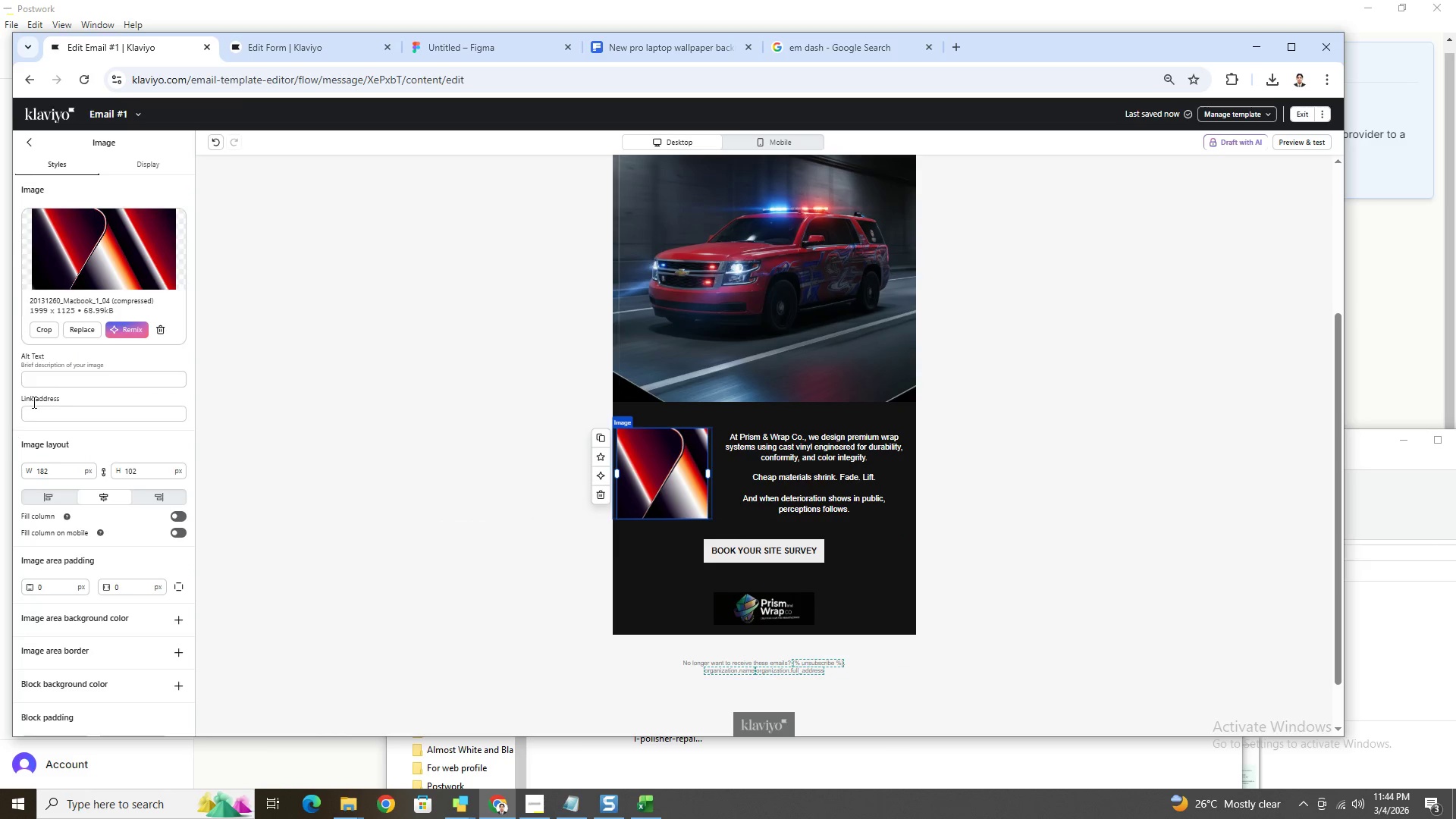 
left_click([71, 378])
 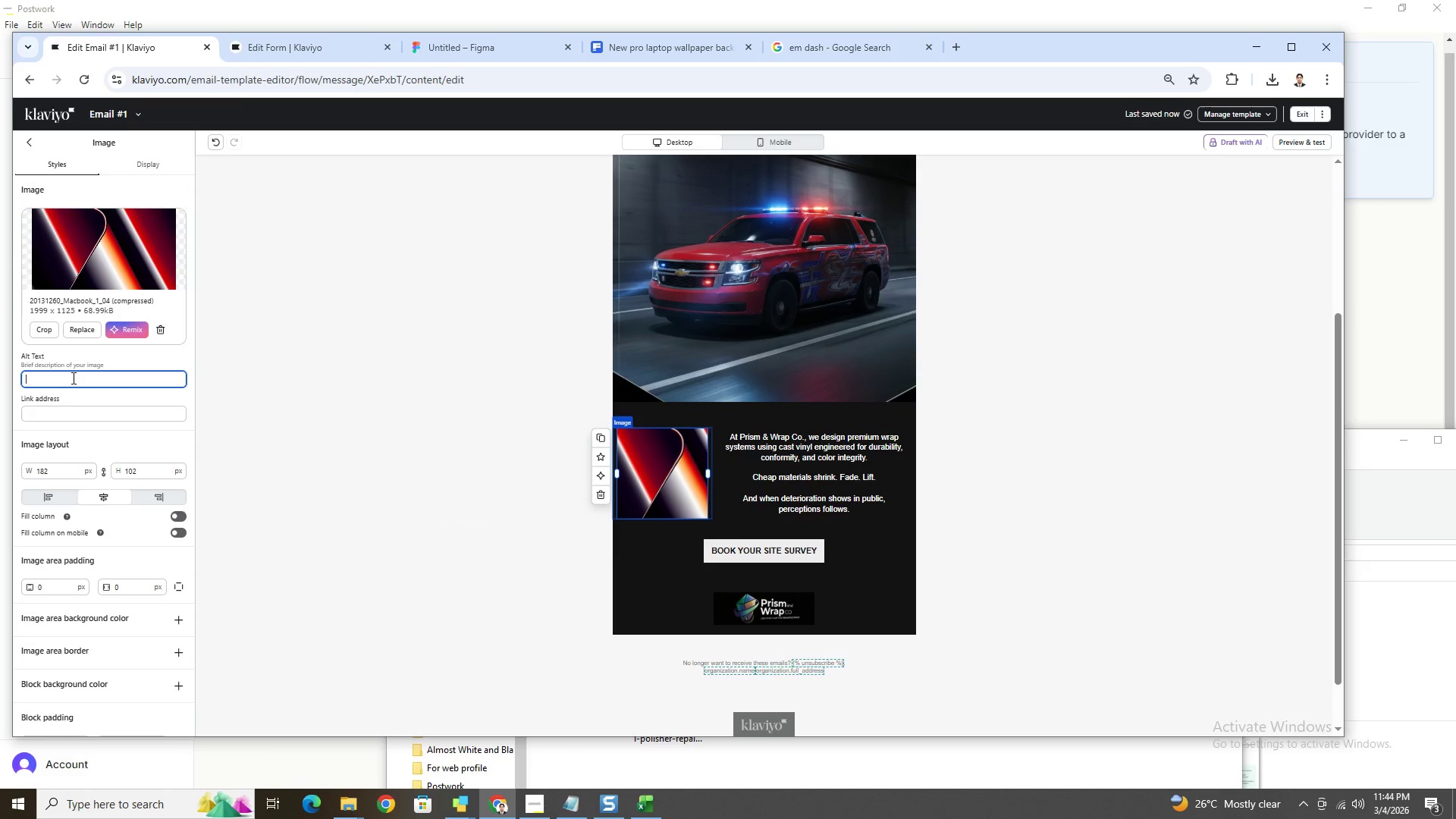 
type(Imng)
key(Backspace)
key(Backspace)
key(Backspace)
type(mg)
 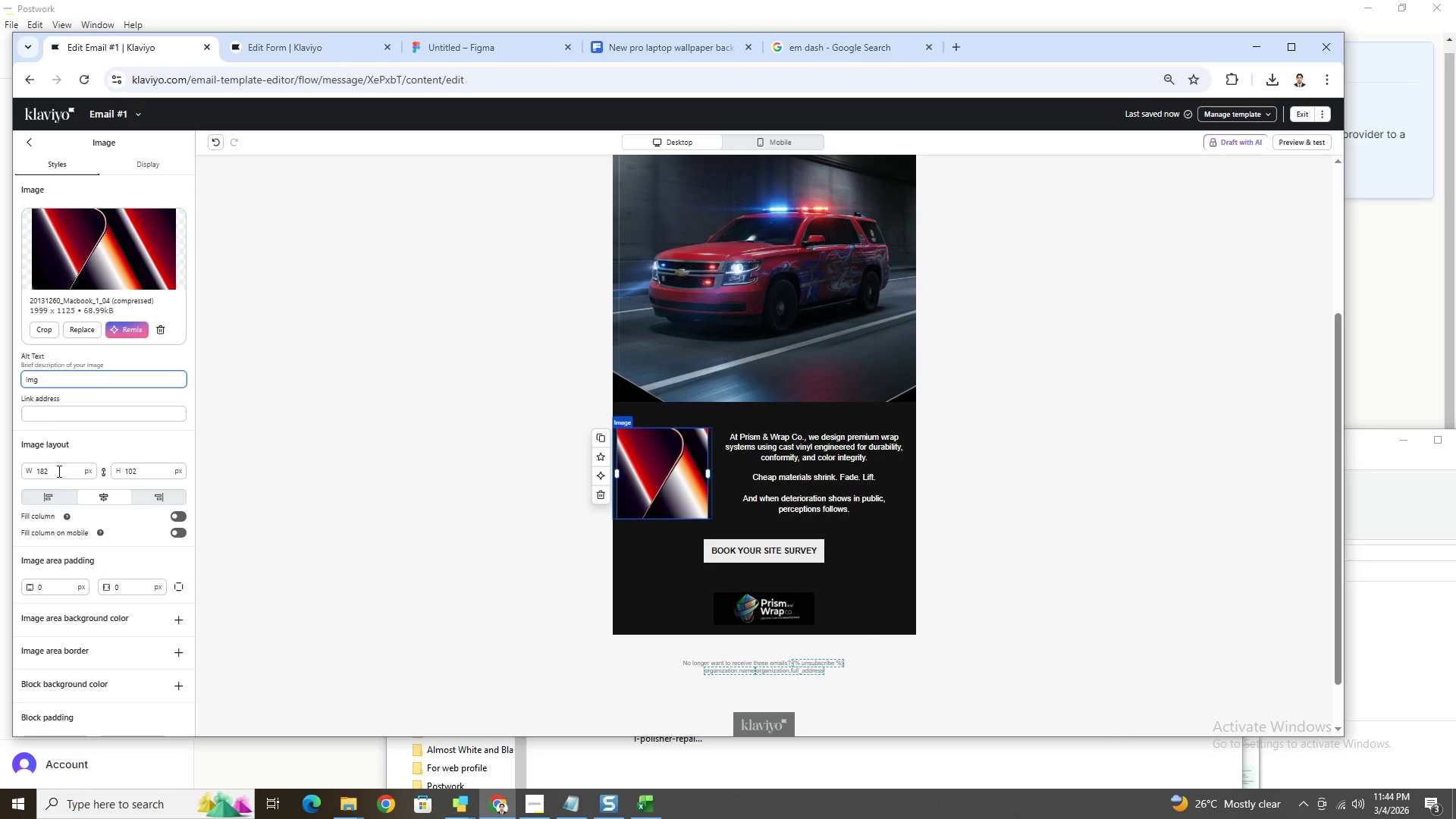 
wait(8.03)
 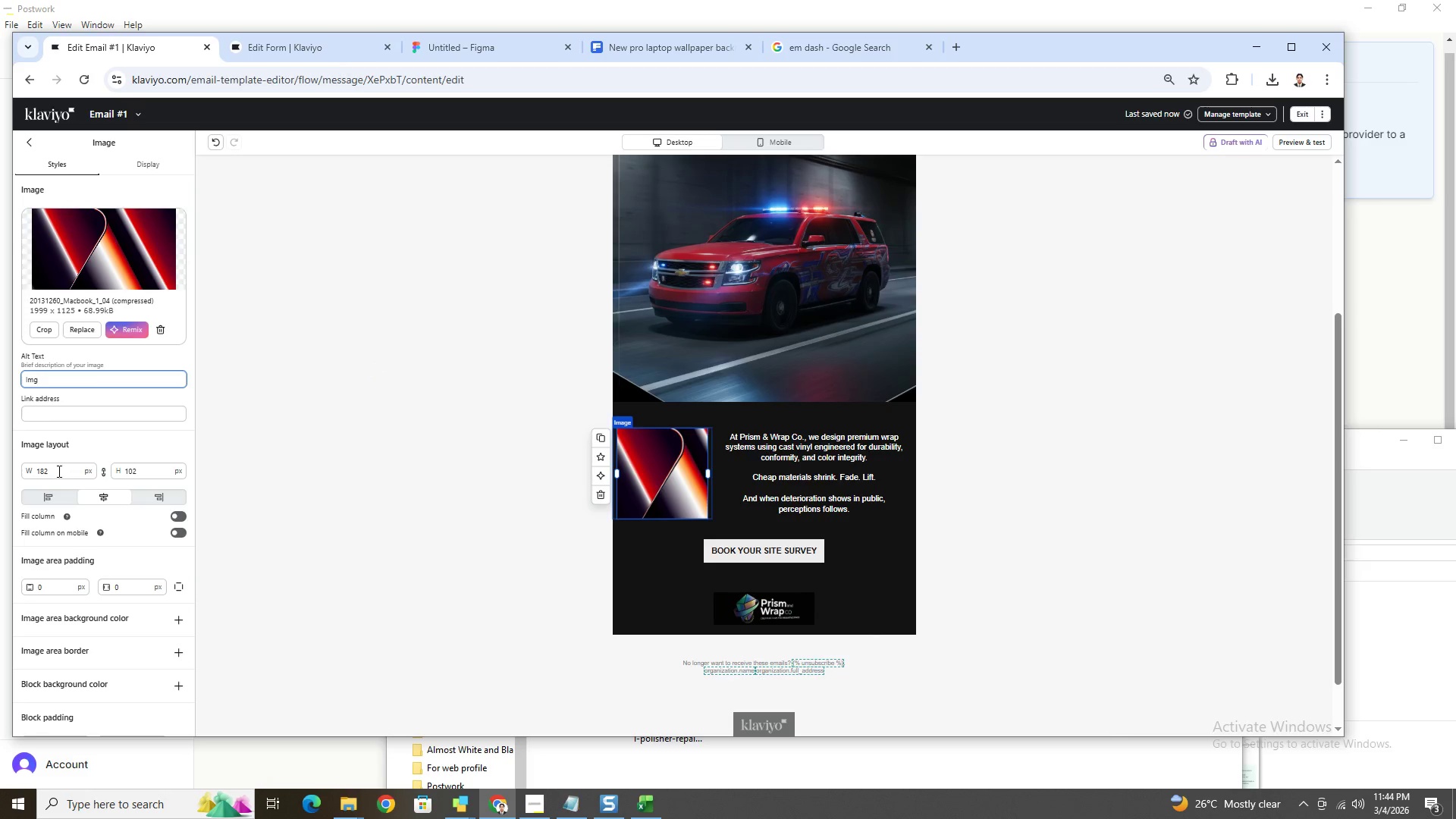 
double_click([74, 583])
 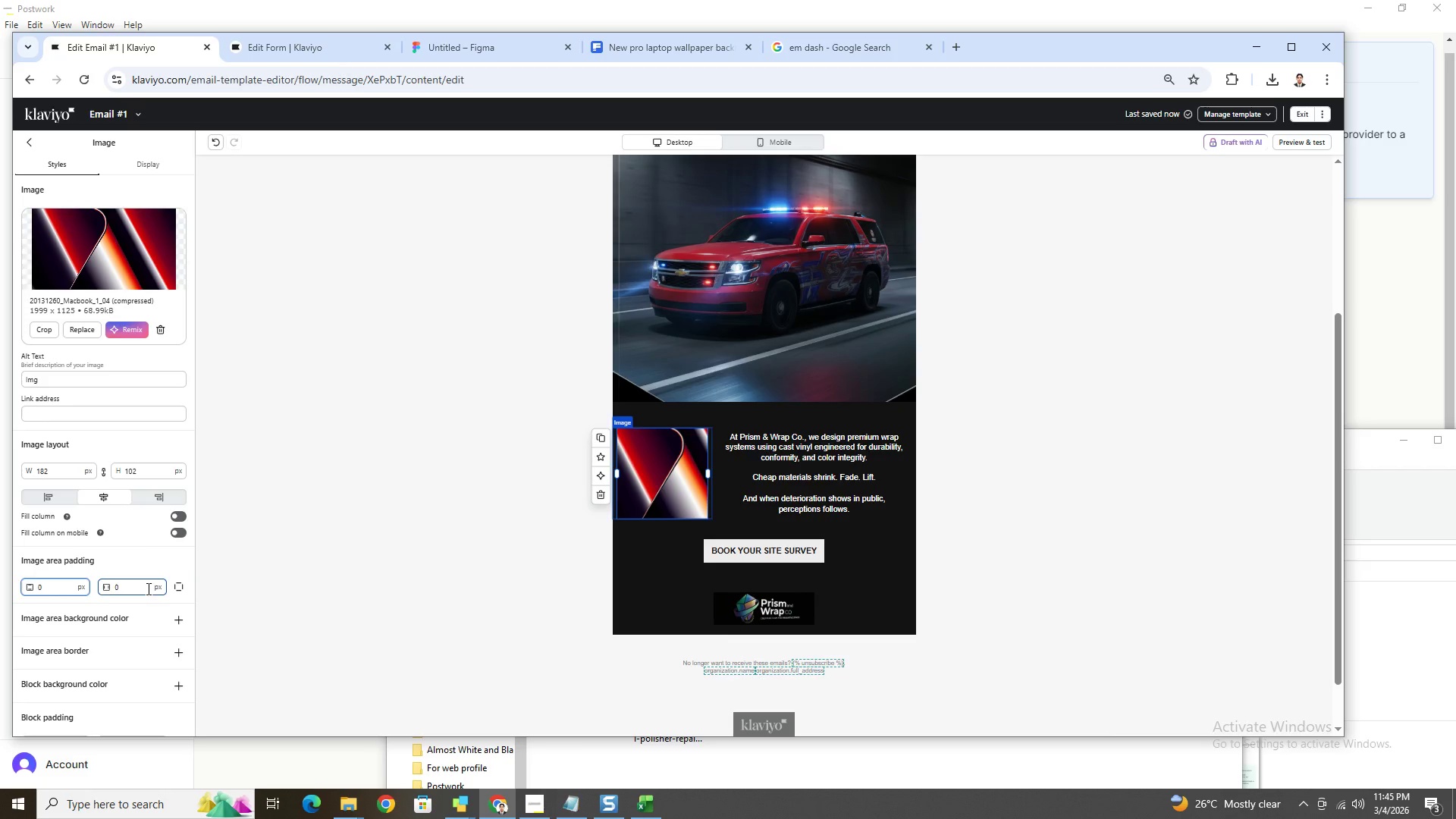 
double_click([147, 588])
 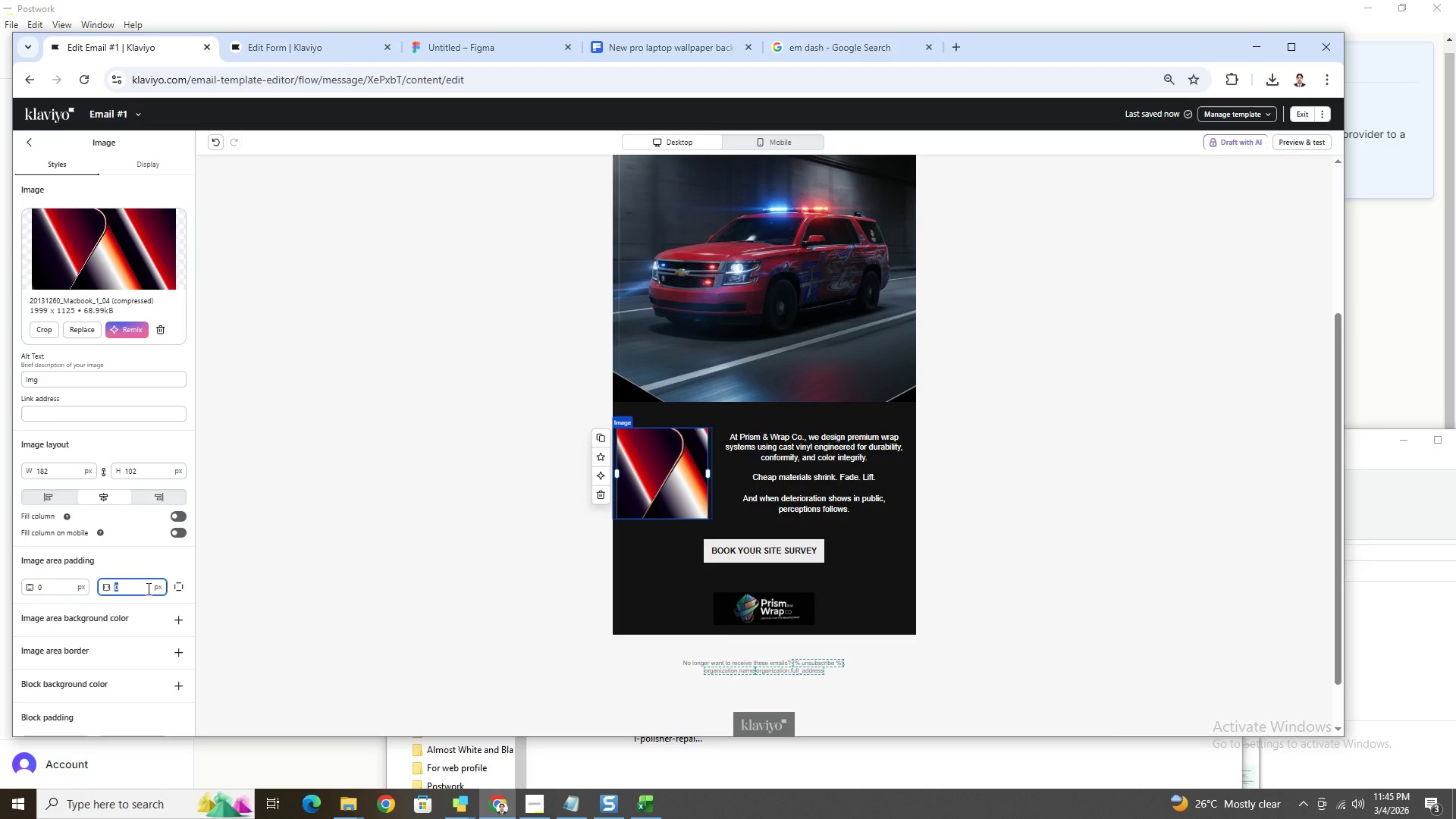 
key(Numpad1)
 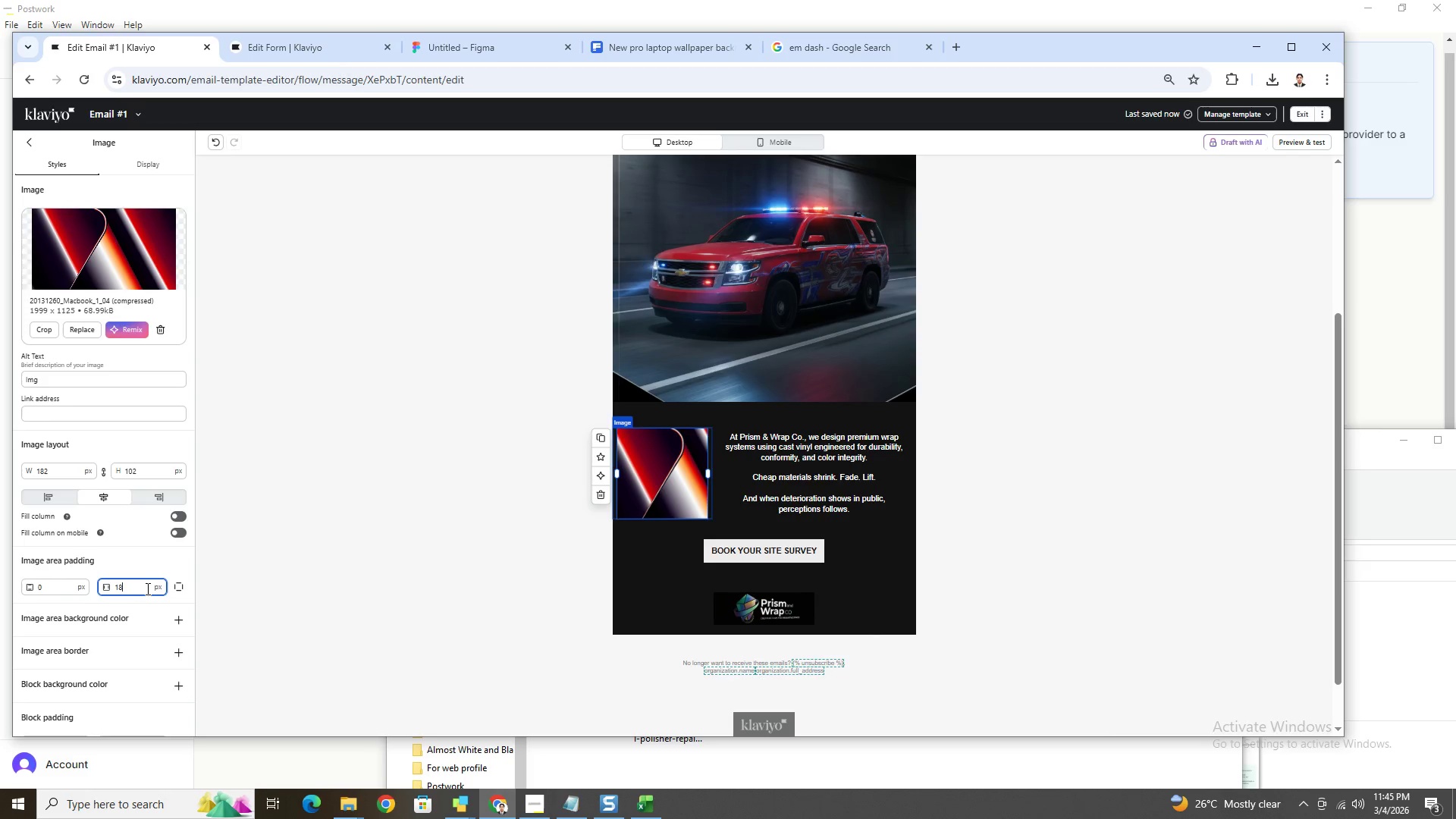 
key(Numpad8)
 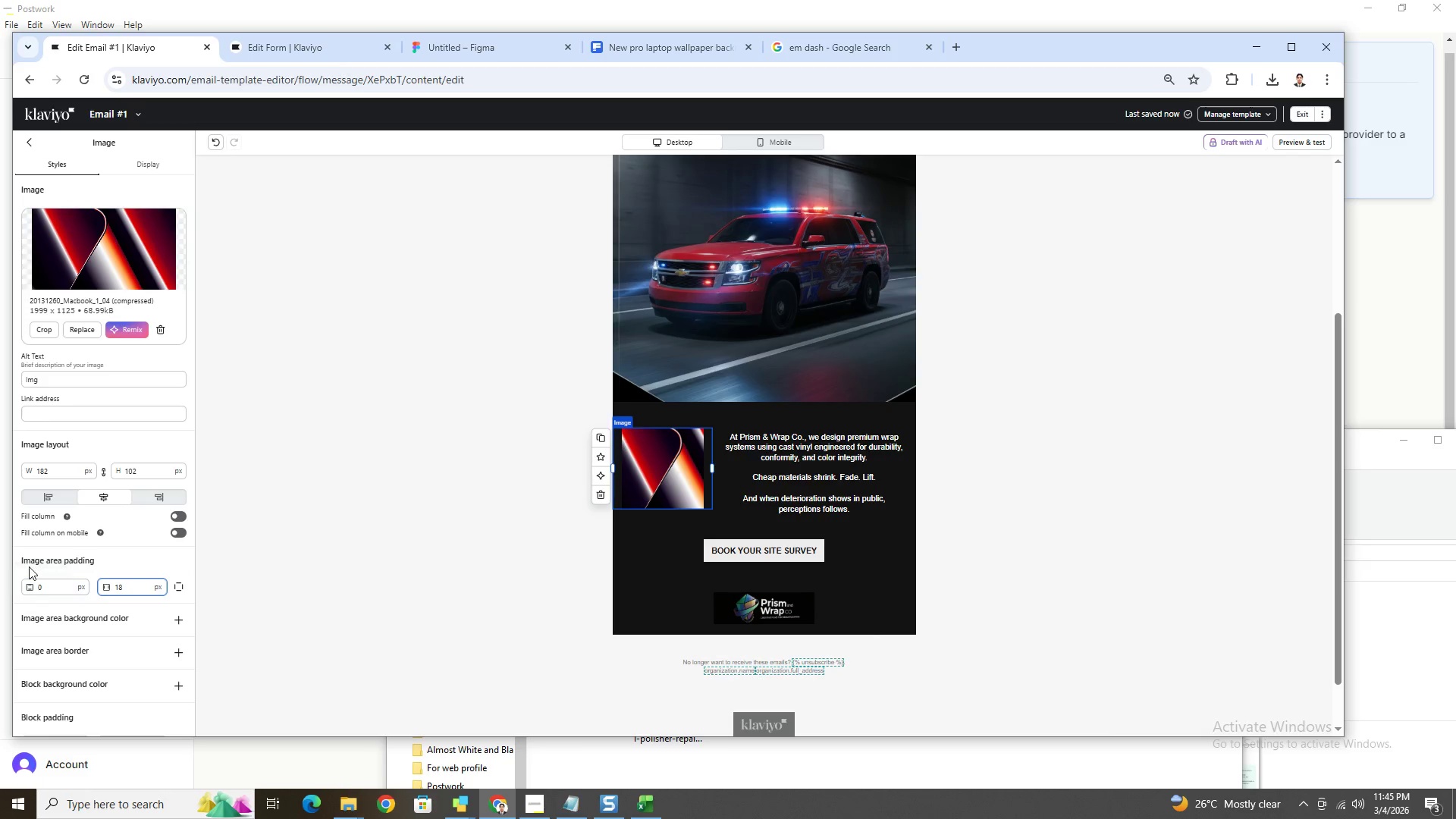 
double_click([48, 585])
 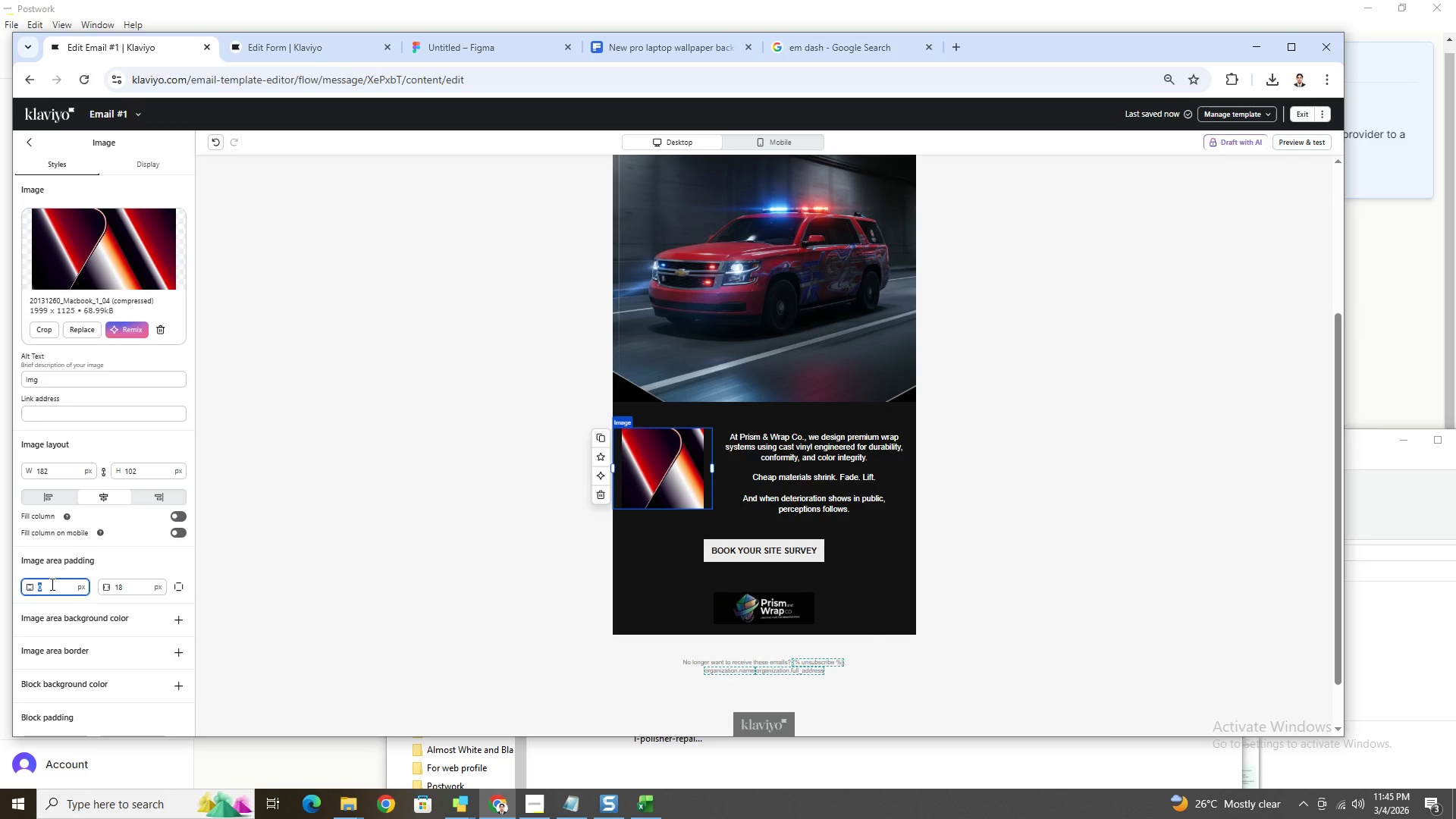 
key(Numpad9)
 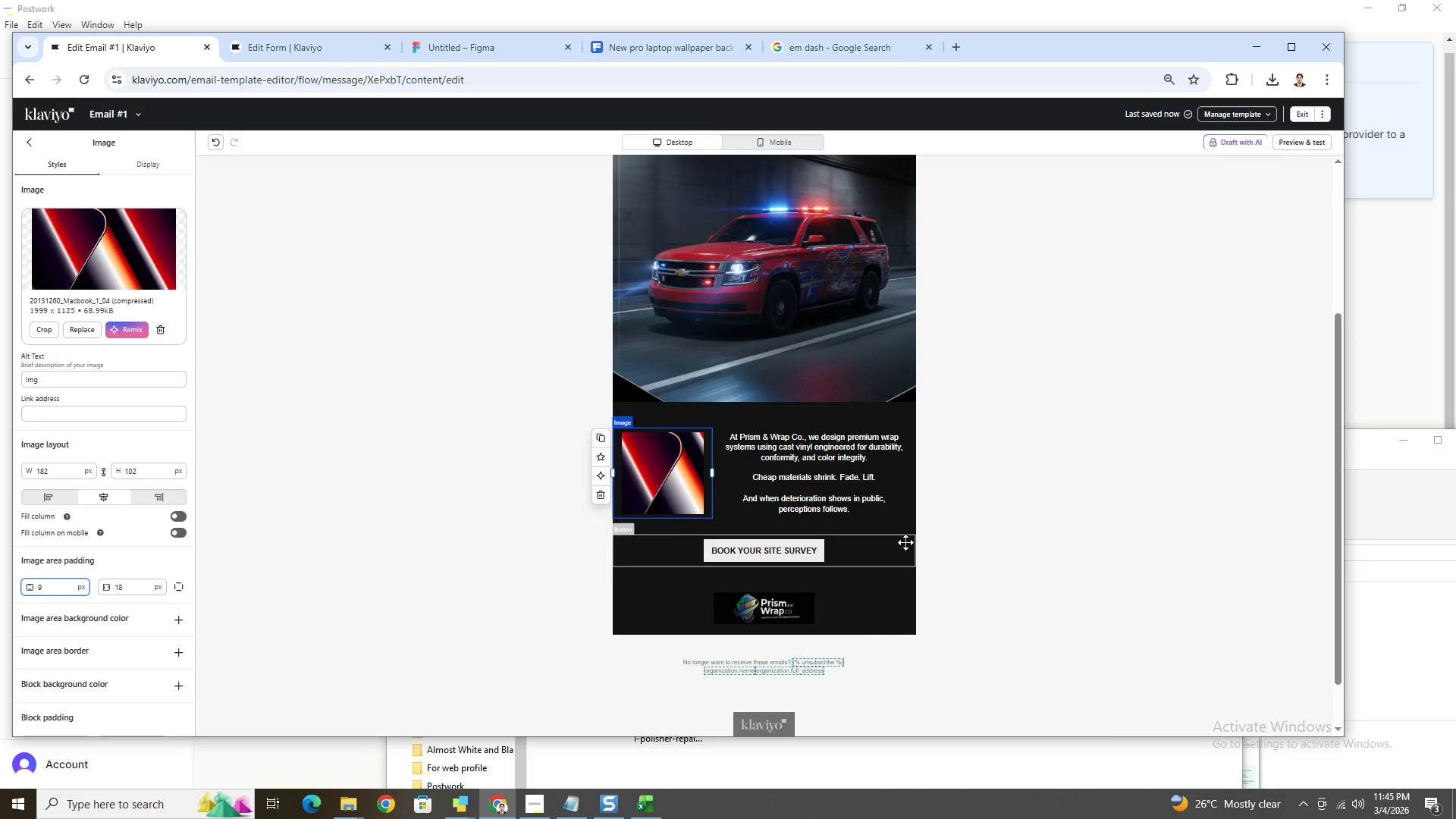 
left_click([1005, 525])
 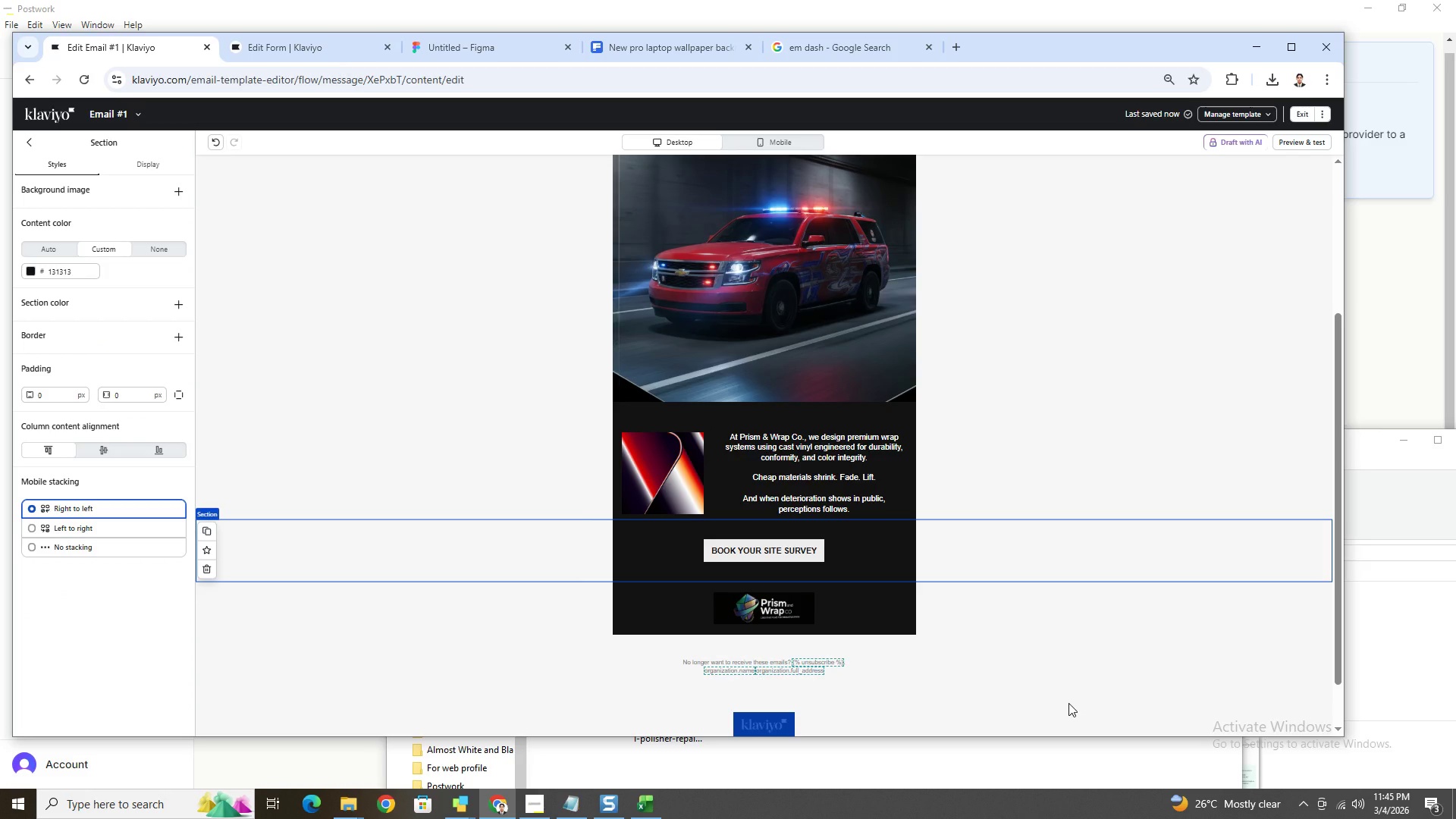 
left_click([659, 473])
 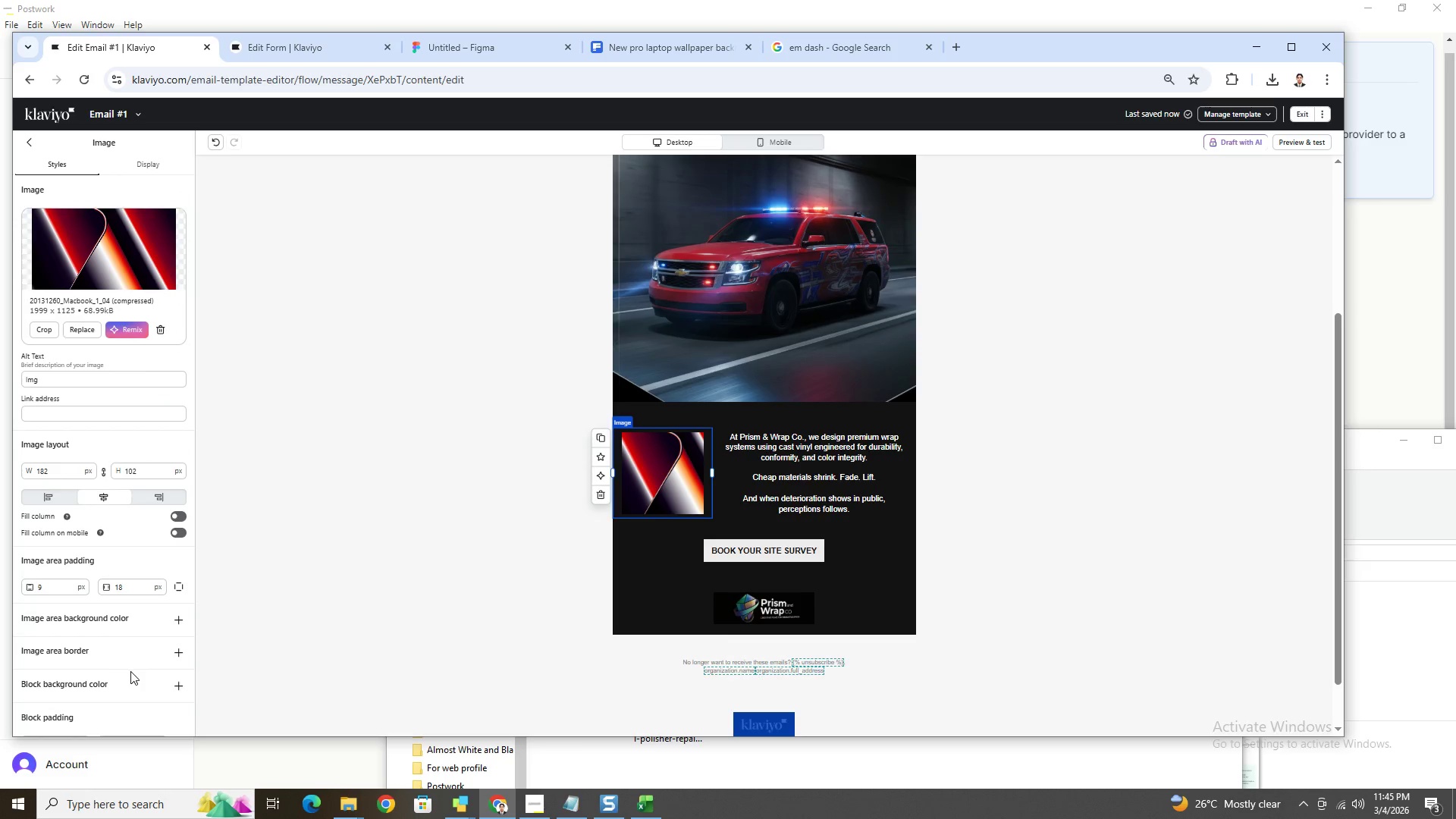 
wait(5.08)
 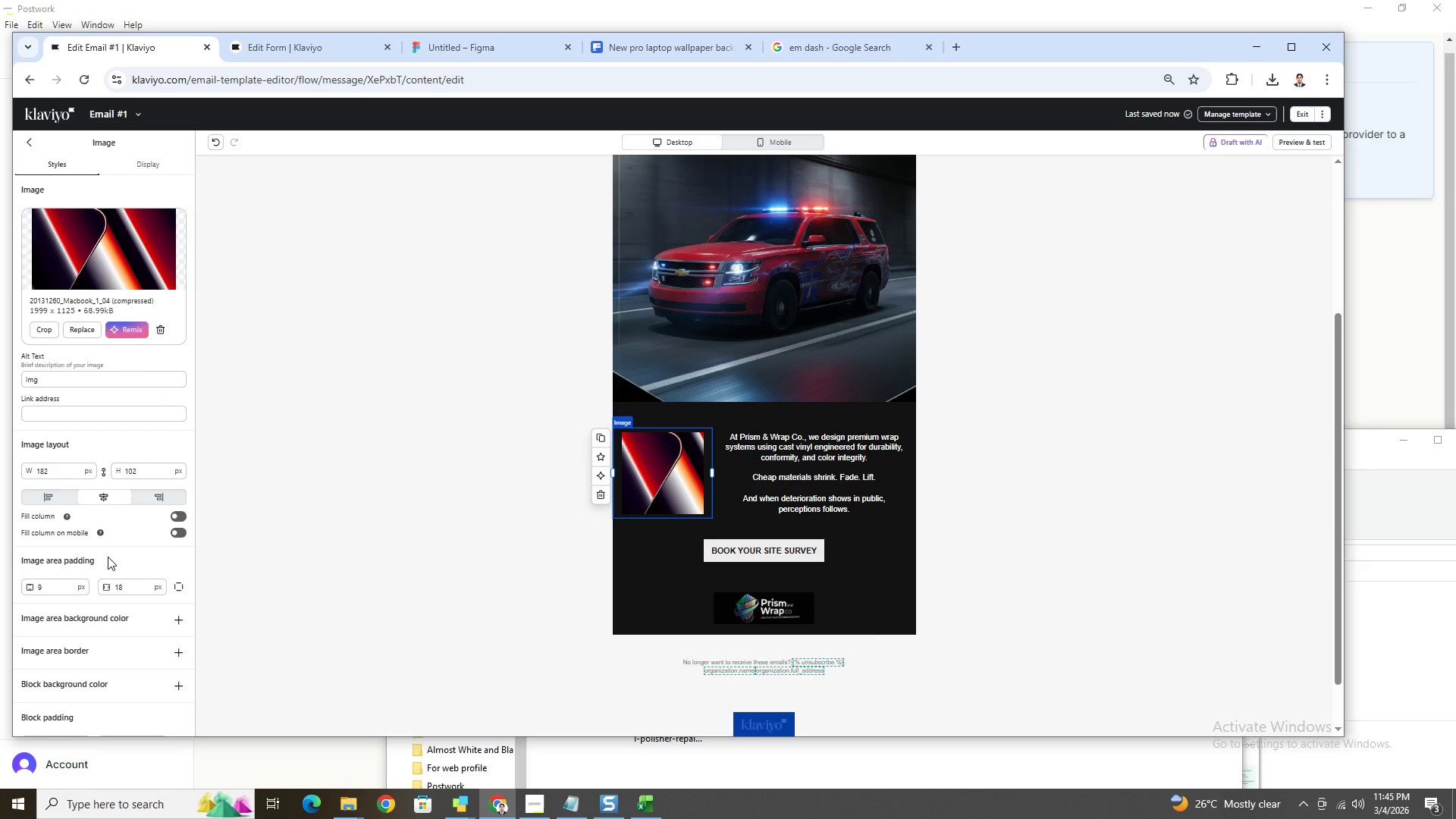 
left_click([1045, 623])
 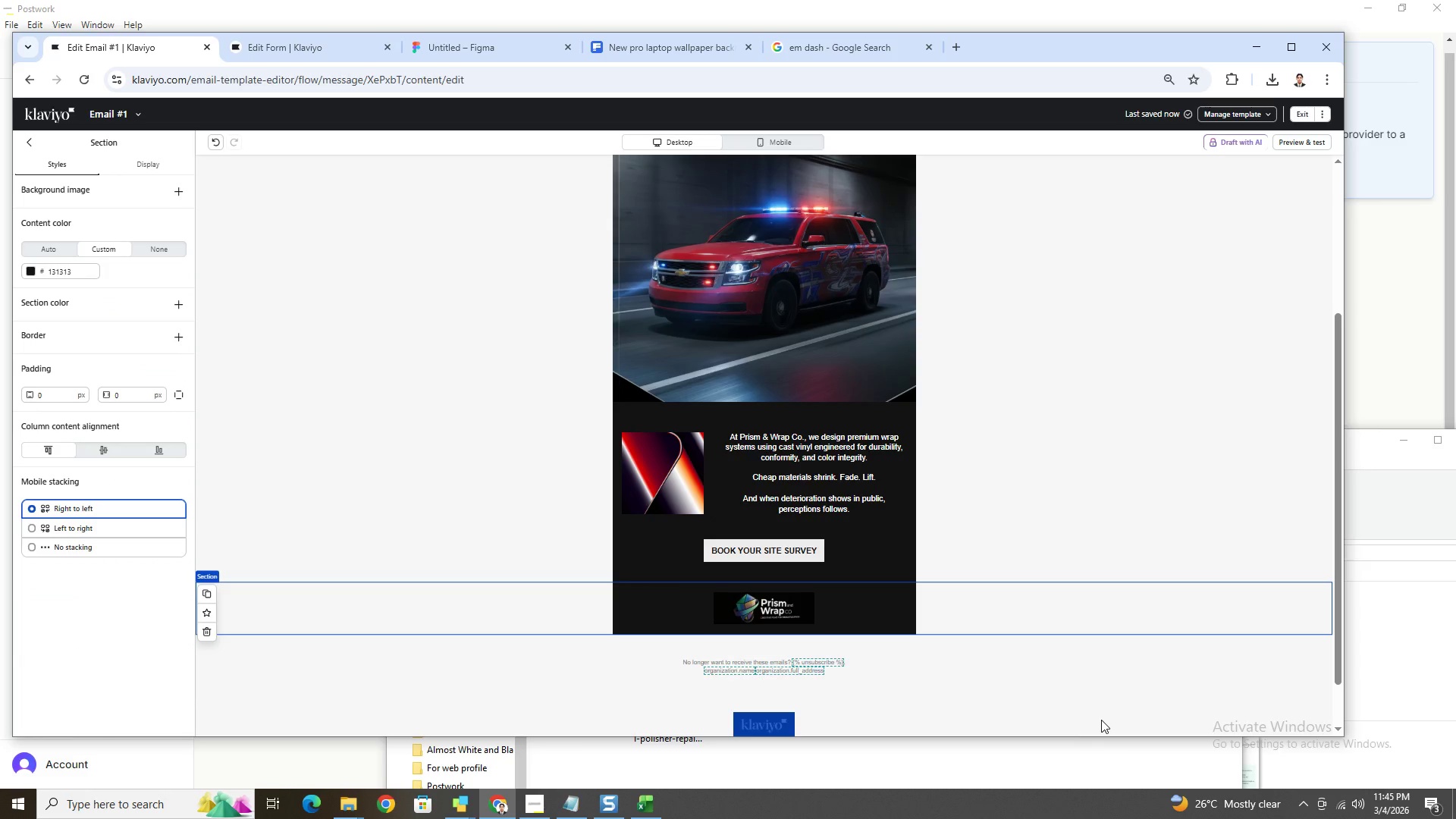 
scroll: coordinate [1078, 597], scroll_direction: up, amount: 3.0
 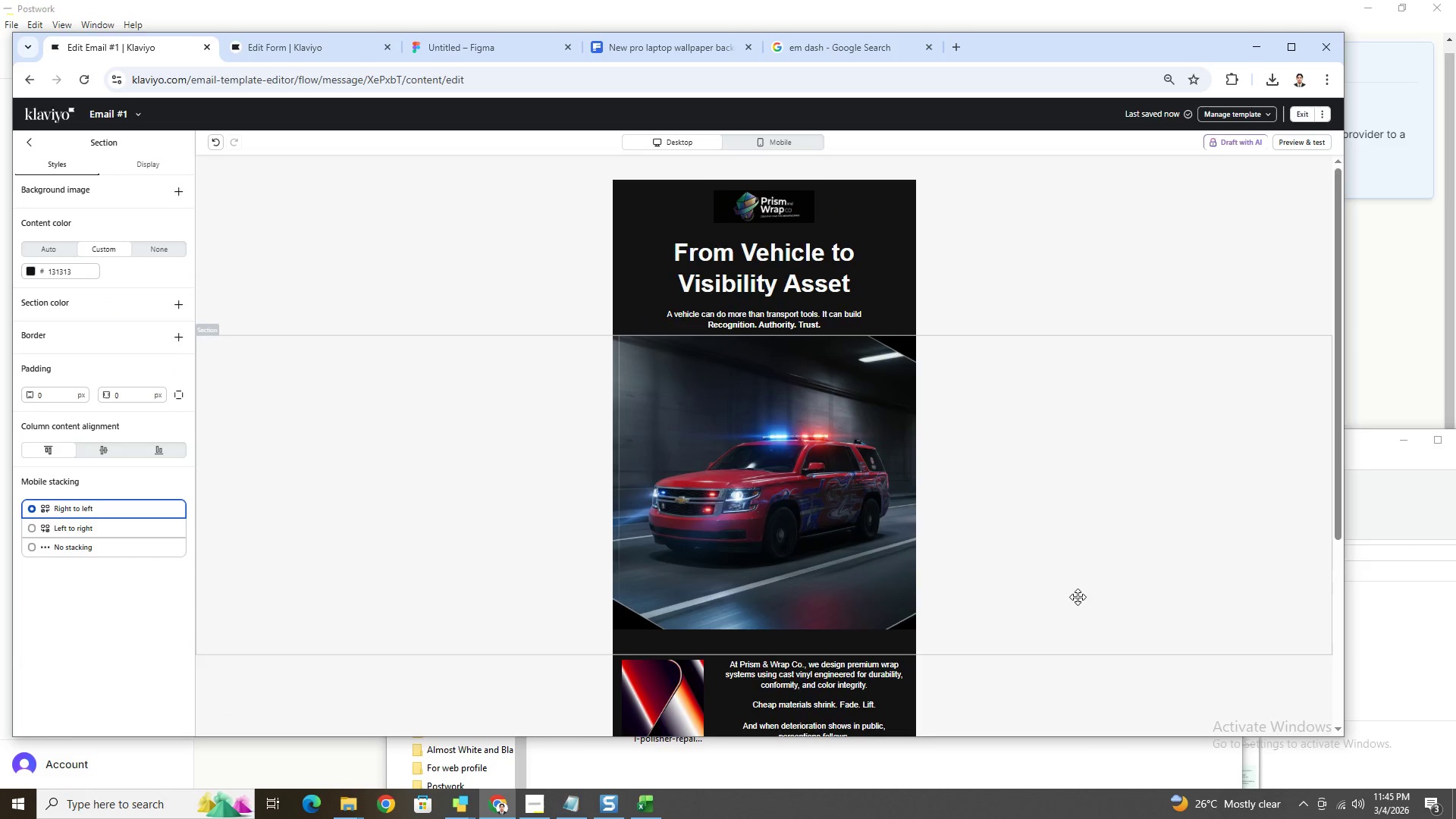 
scroll: coordinate [1078, 597], scroll_direction: down, amount: 1.0
 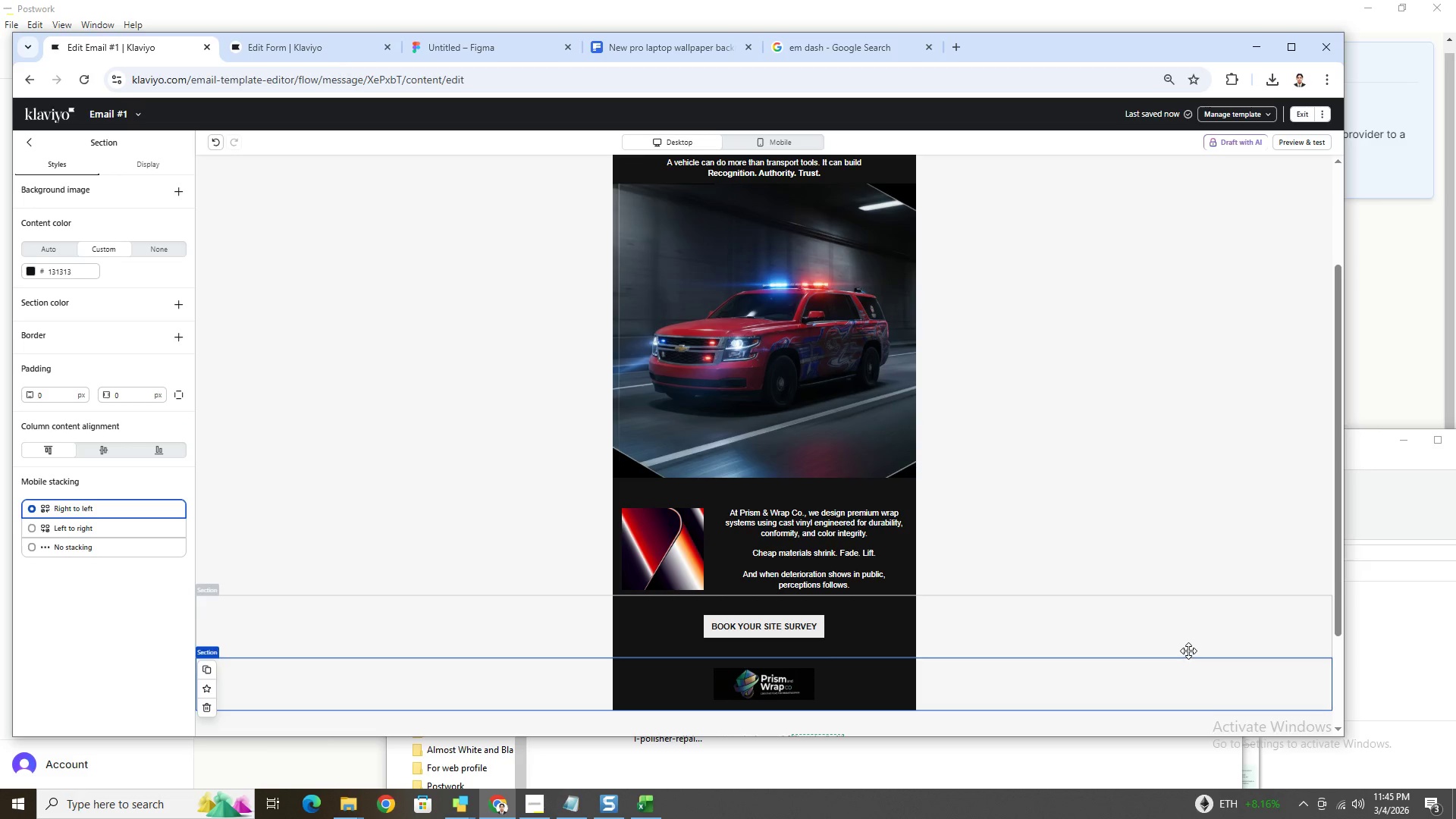 
scroll: coordinate [996, 602], scroll_direction: up, amount: 1.0
 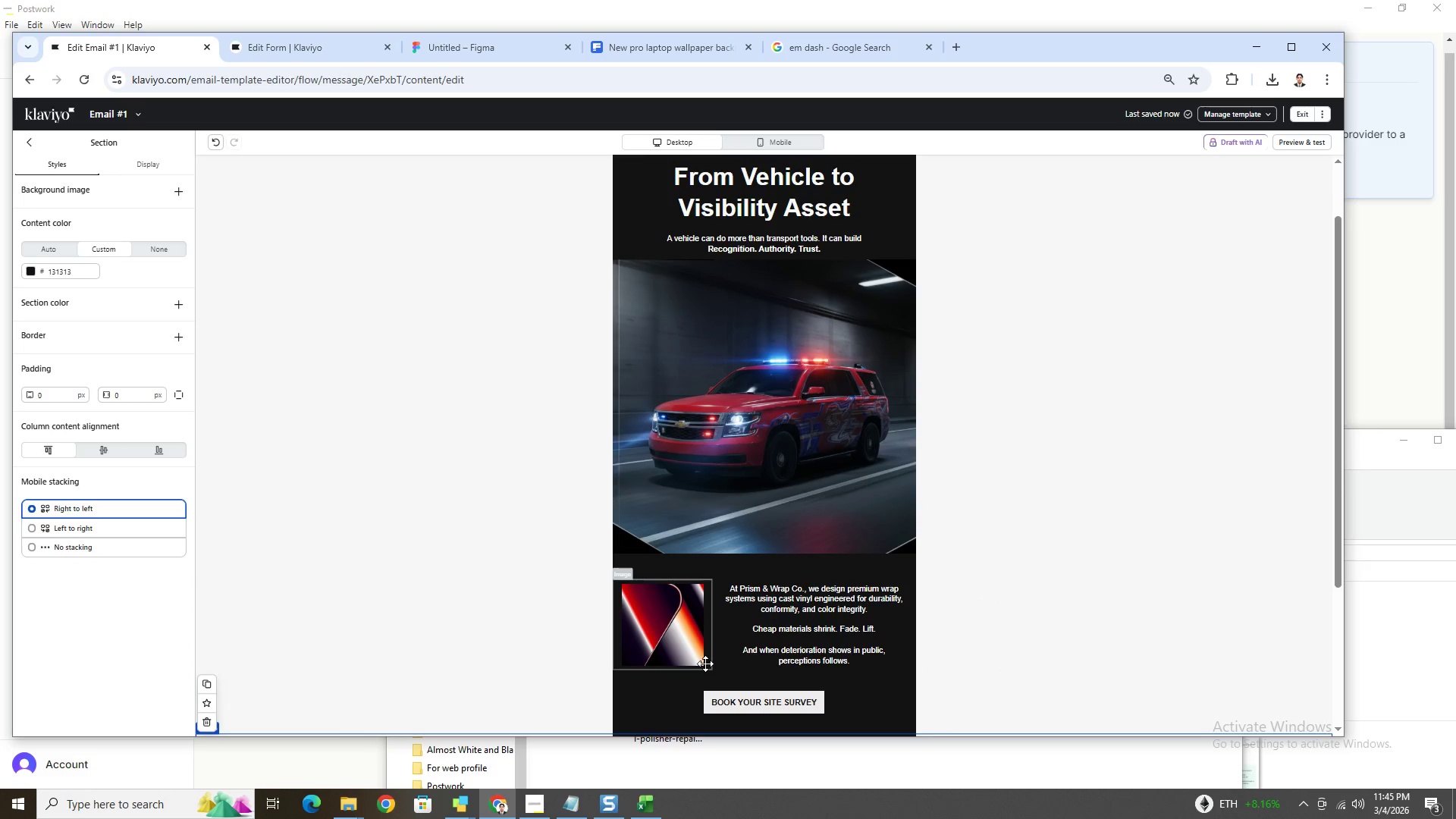 
left_click([660, 628])
 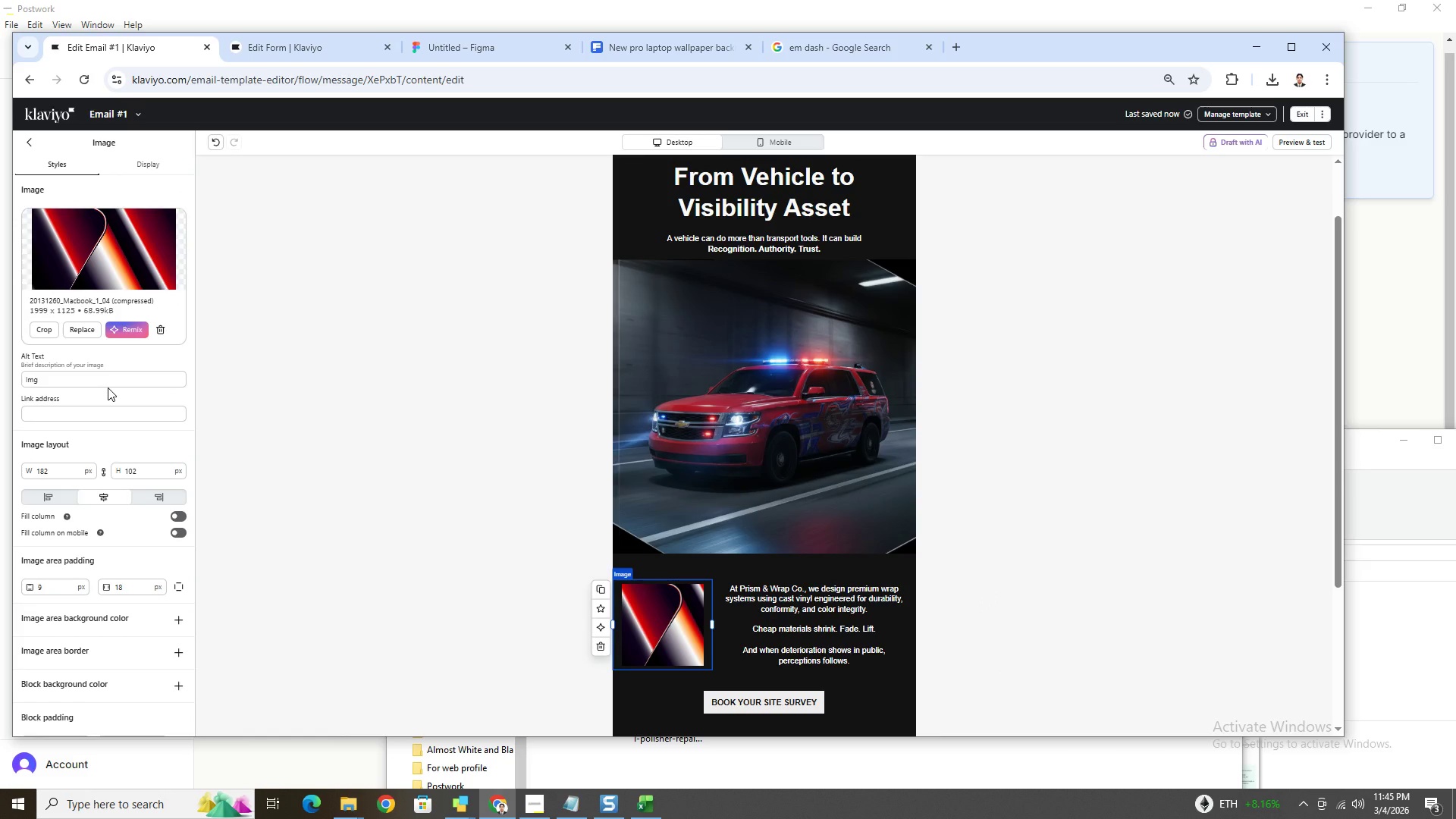 
left_click([149, 158])
 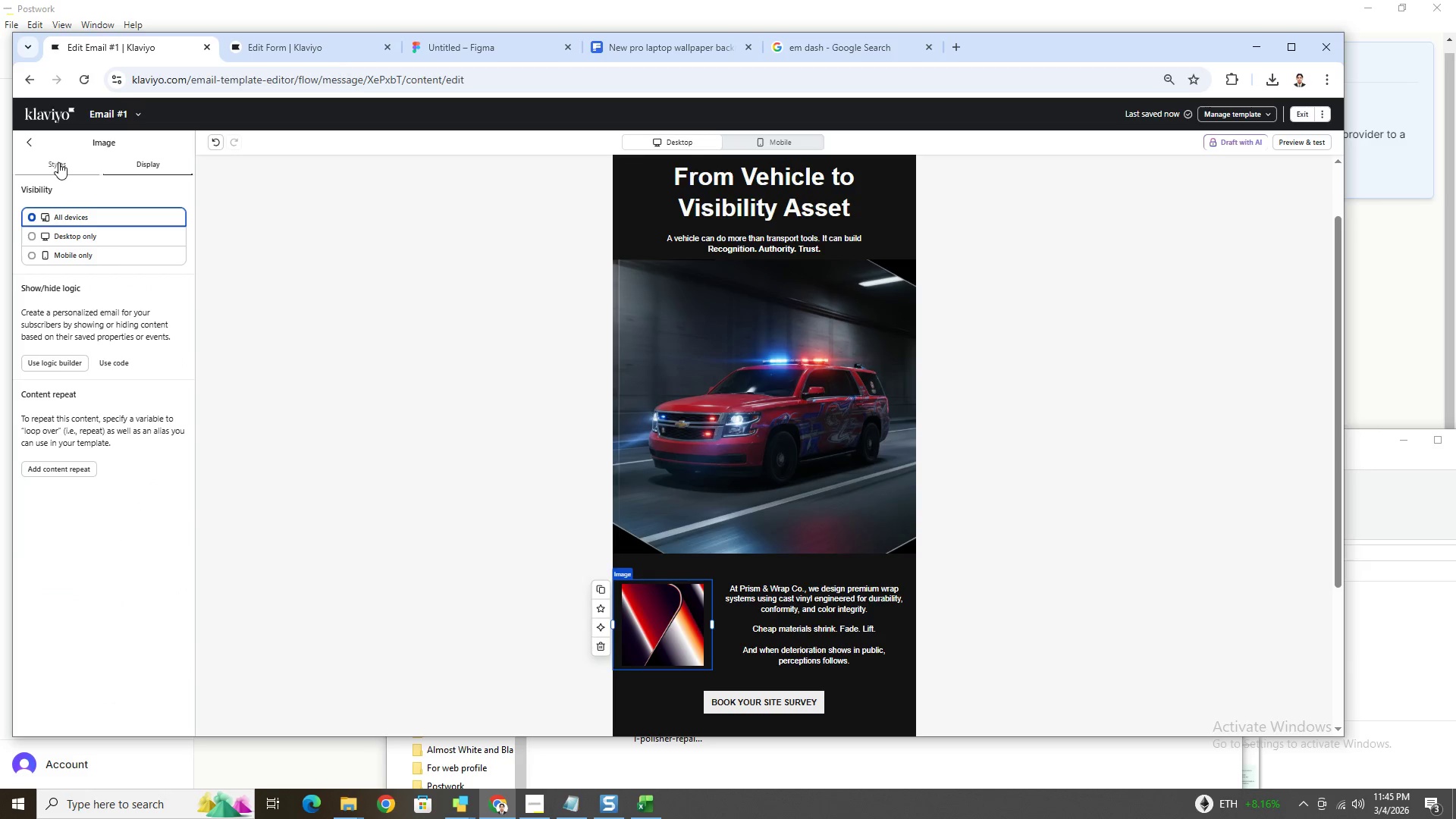 
left_click([58, 162])
 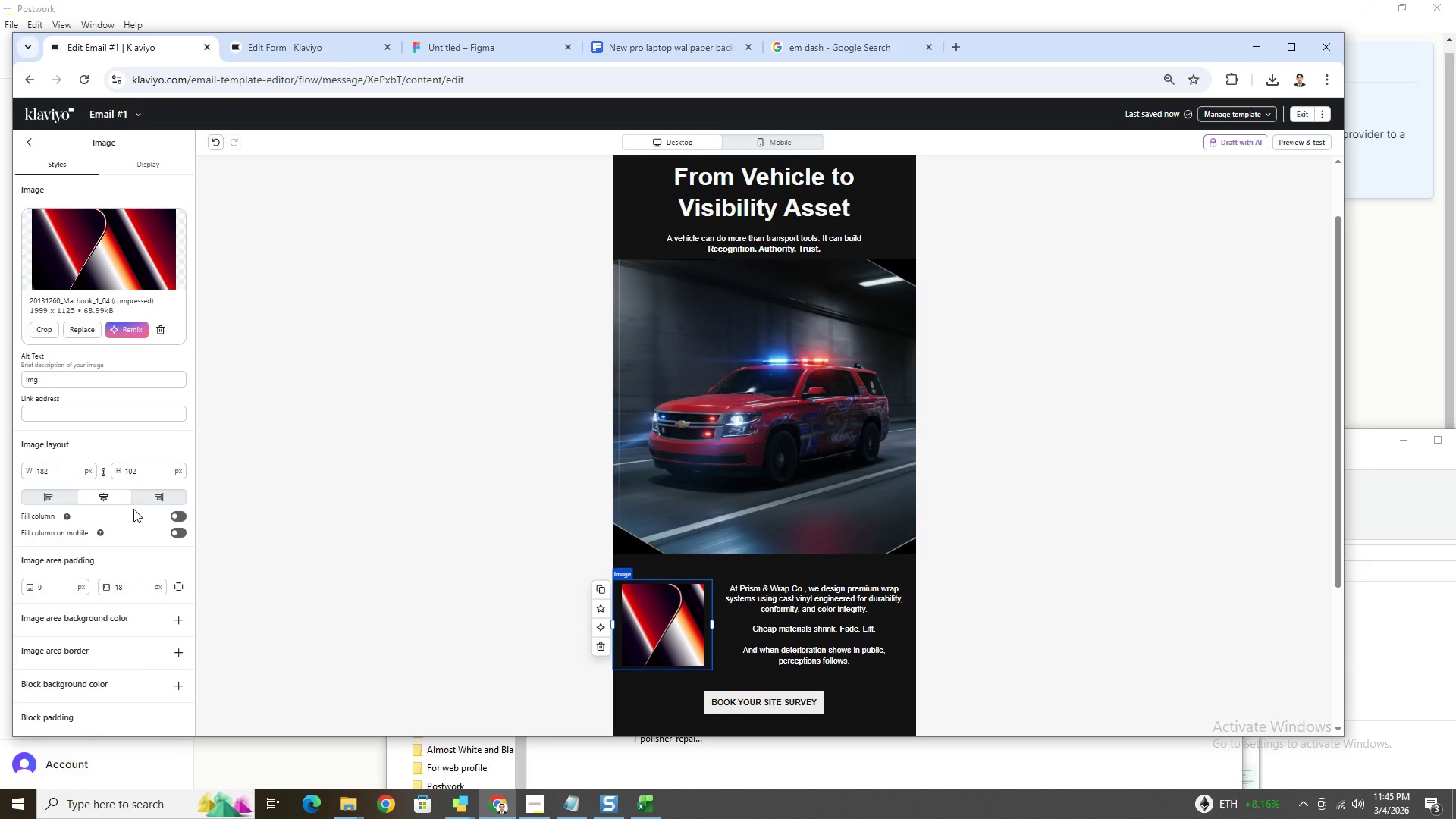 
scroll: coordinate [141, 558], scroll_direction: down, amount: 2.0
 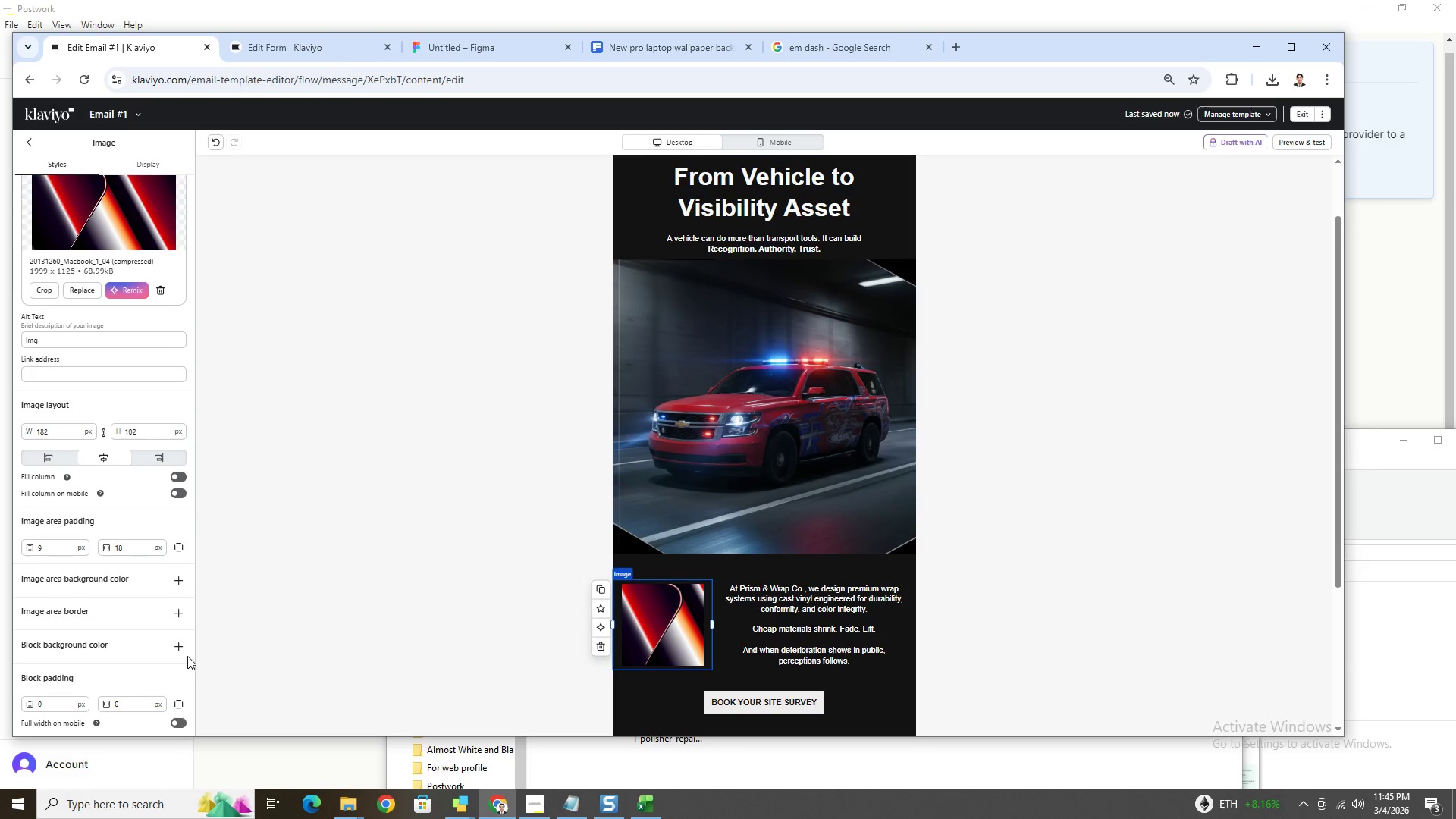 
left_click([177, 616])
 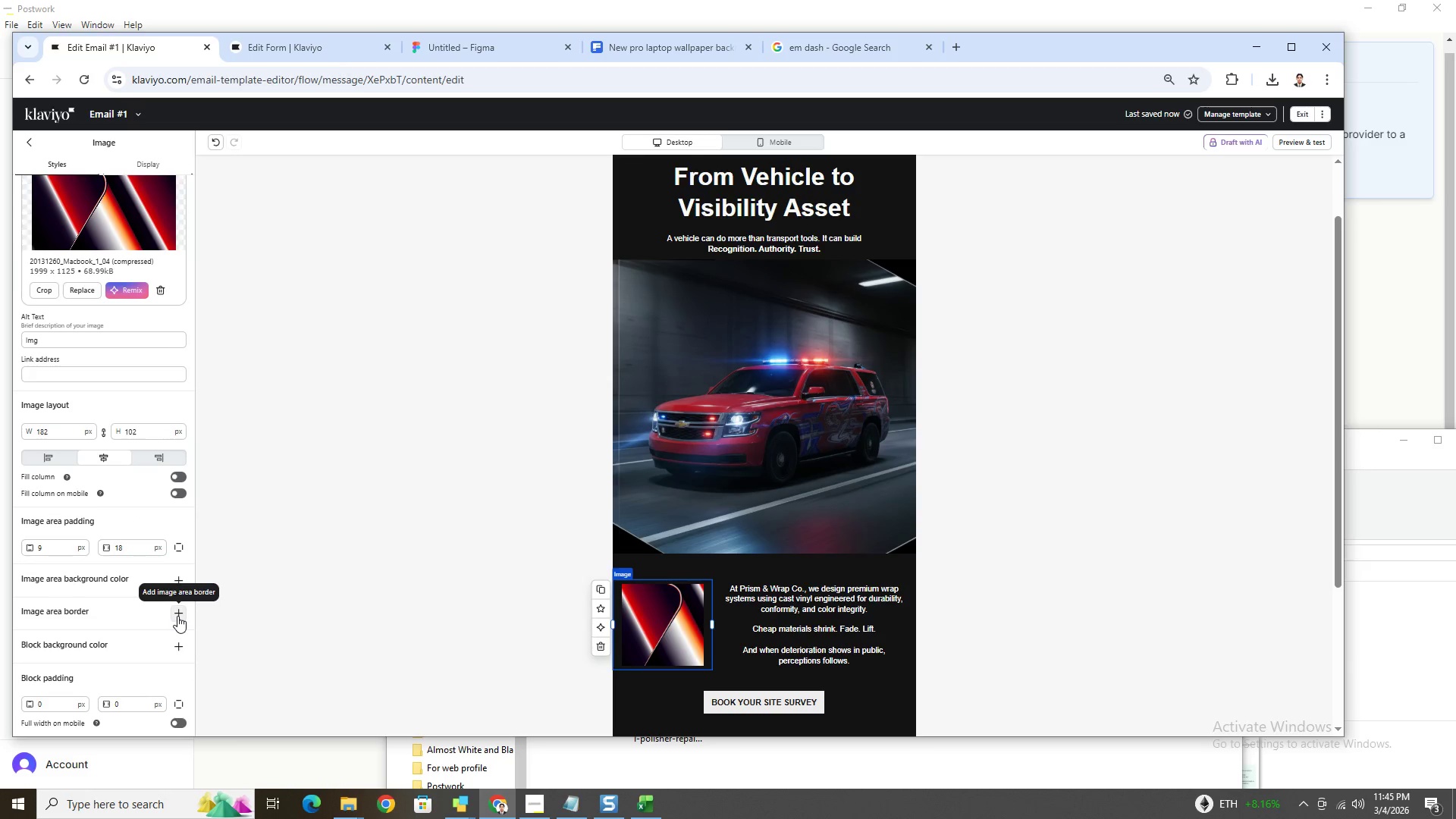 
left_click([178, 614])
 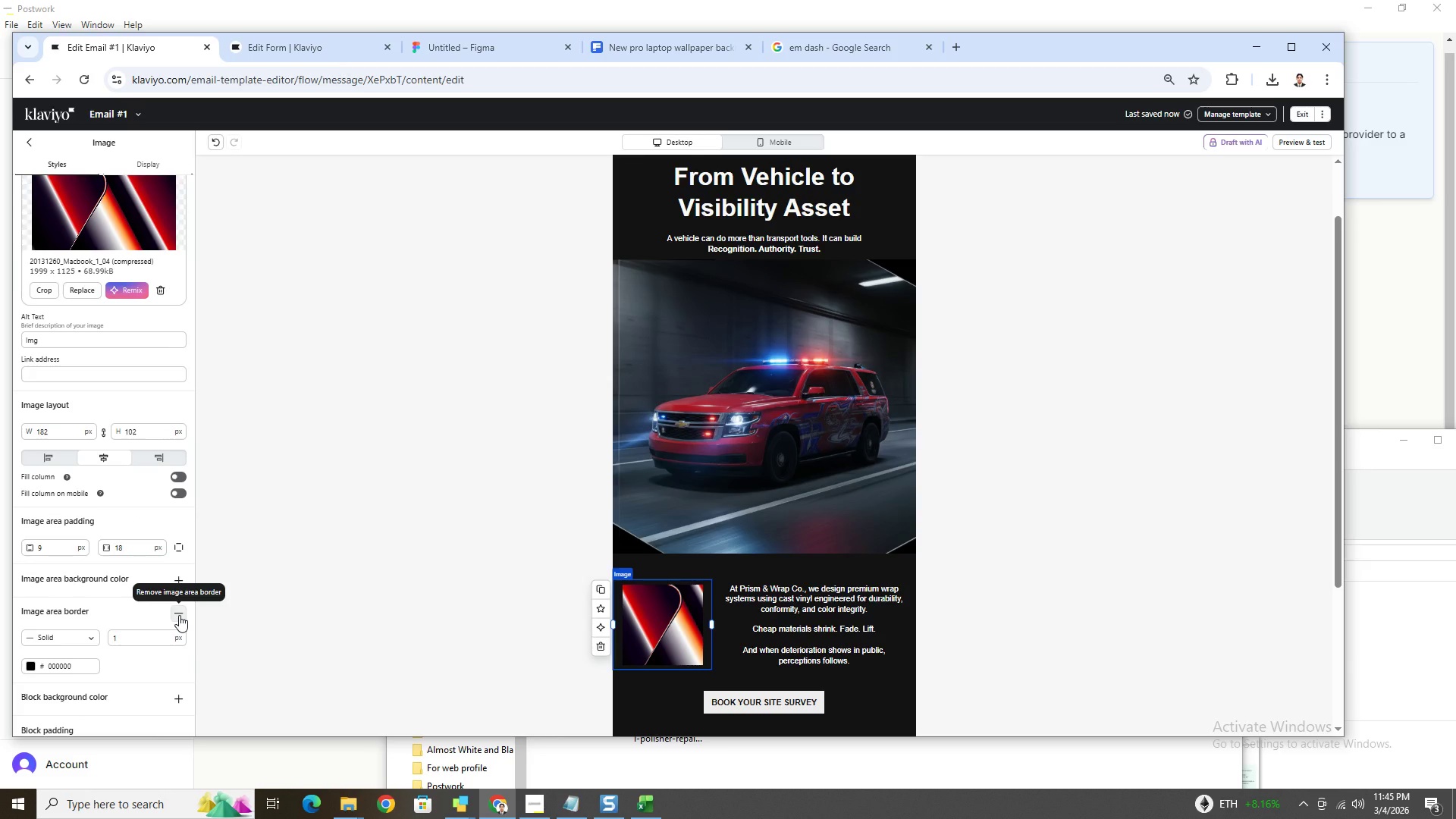 
left_click([179, 615])
 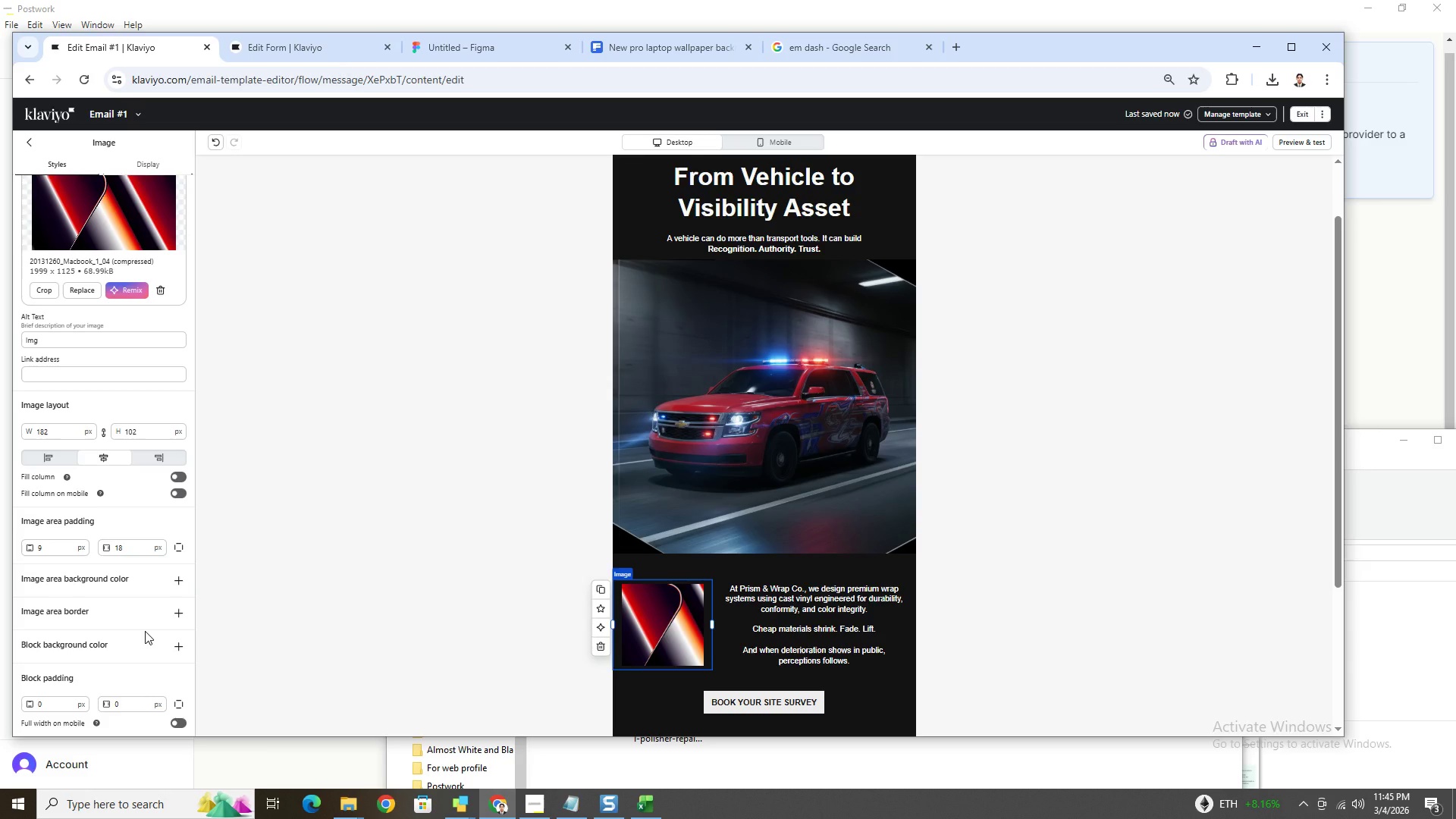 
wait(12.17)
 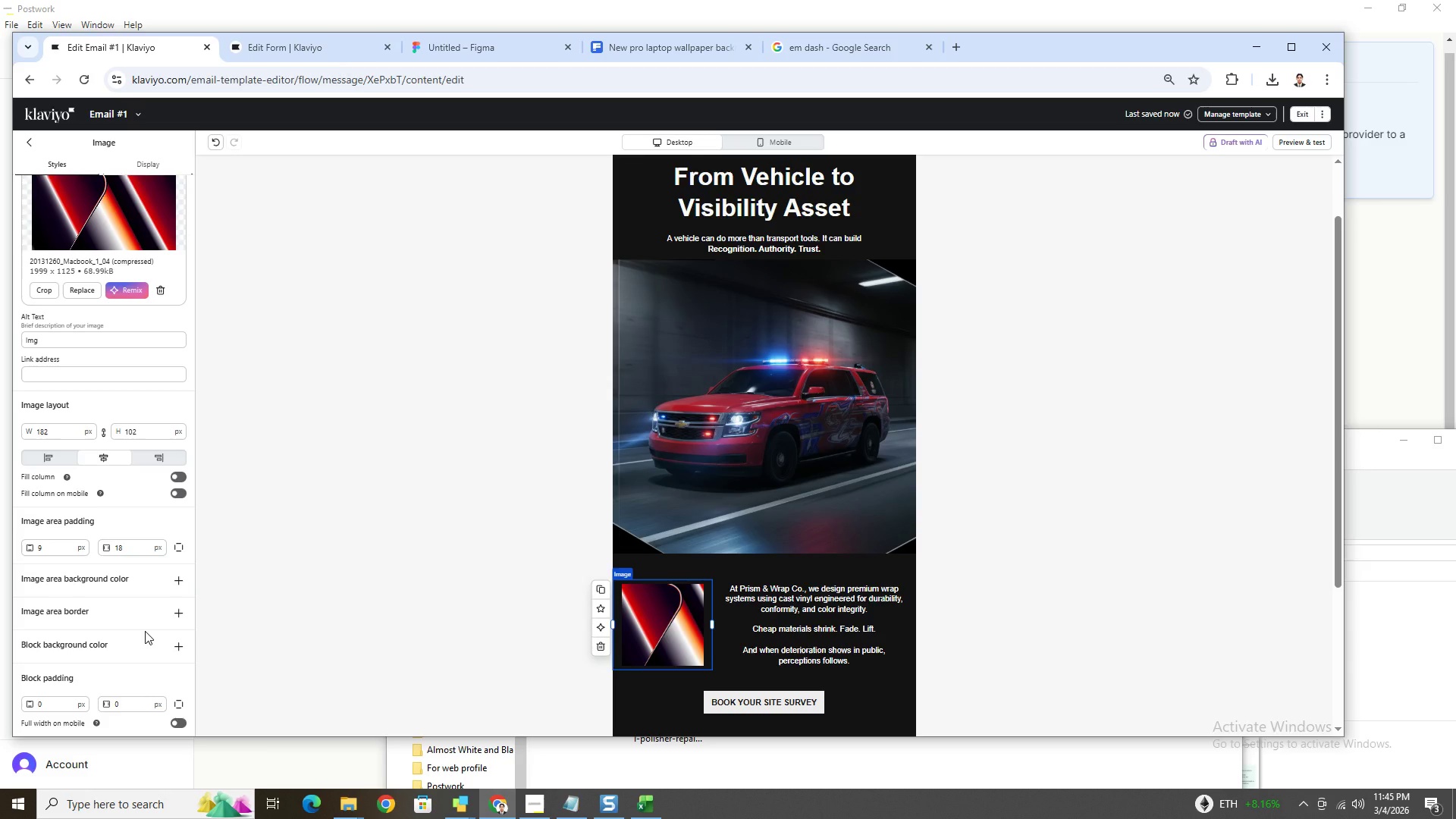 
scroll: coordinate [85, 462], scroll_direction: up, amount: 2.0
 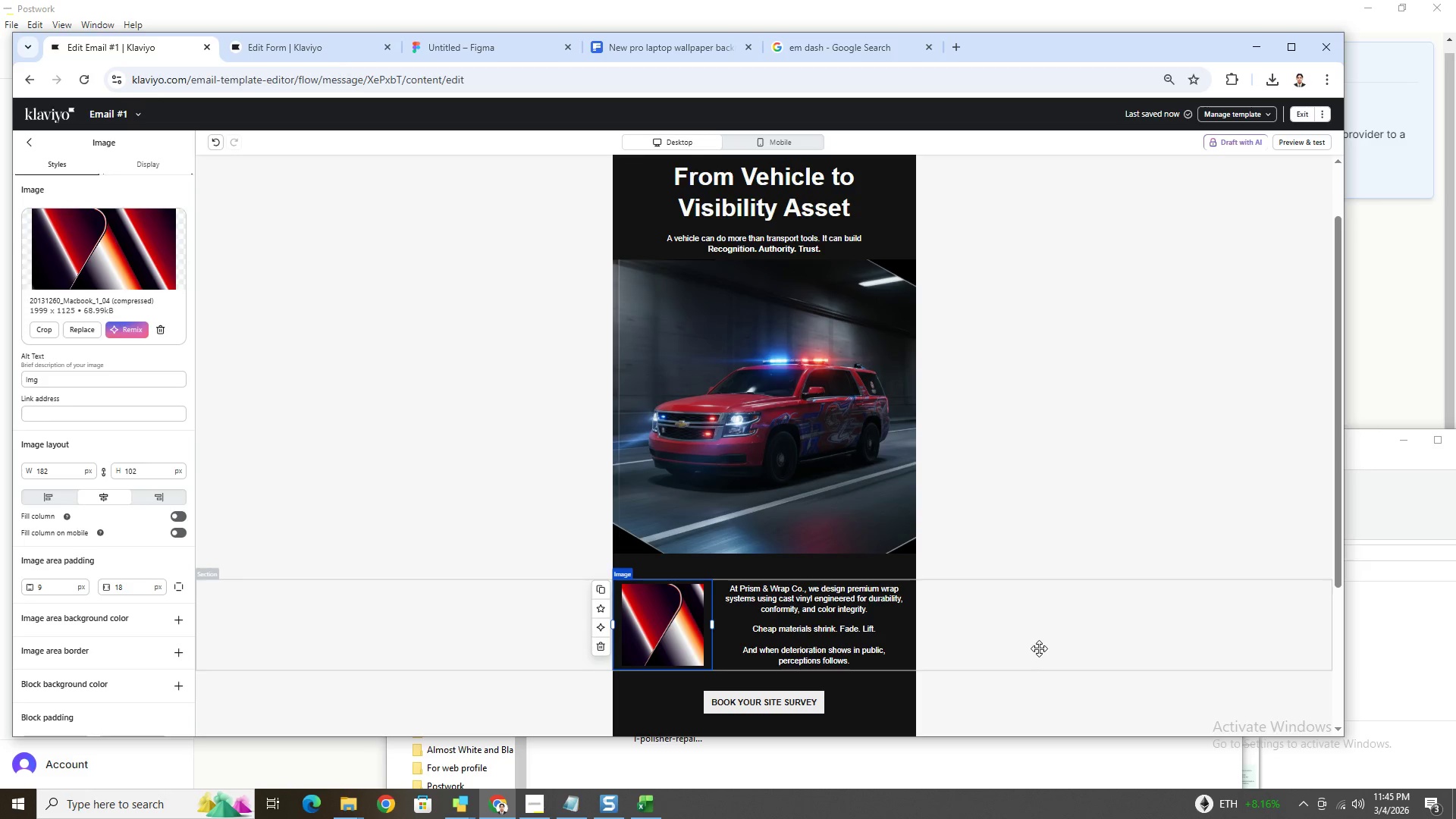 
left_click([1040, 645])
 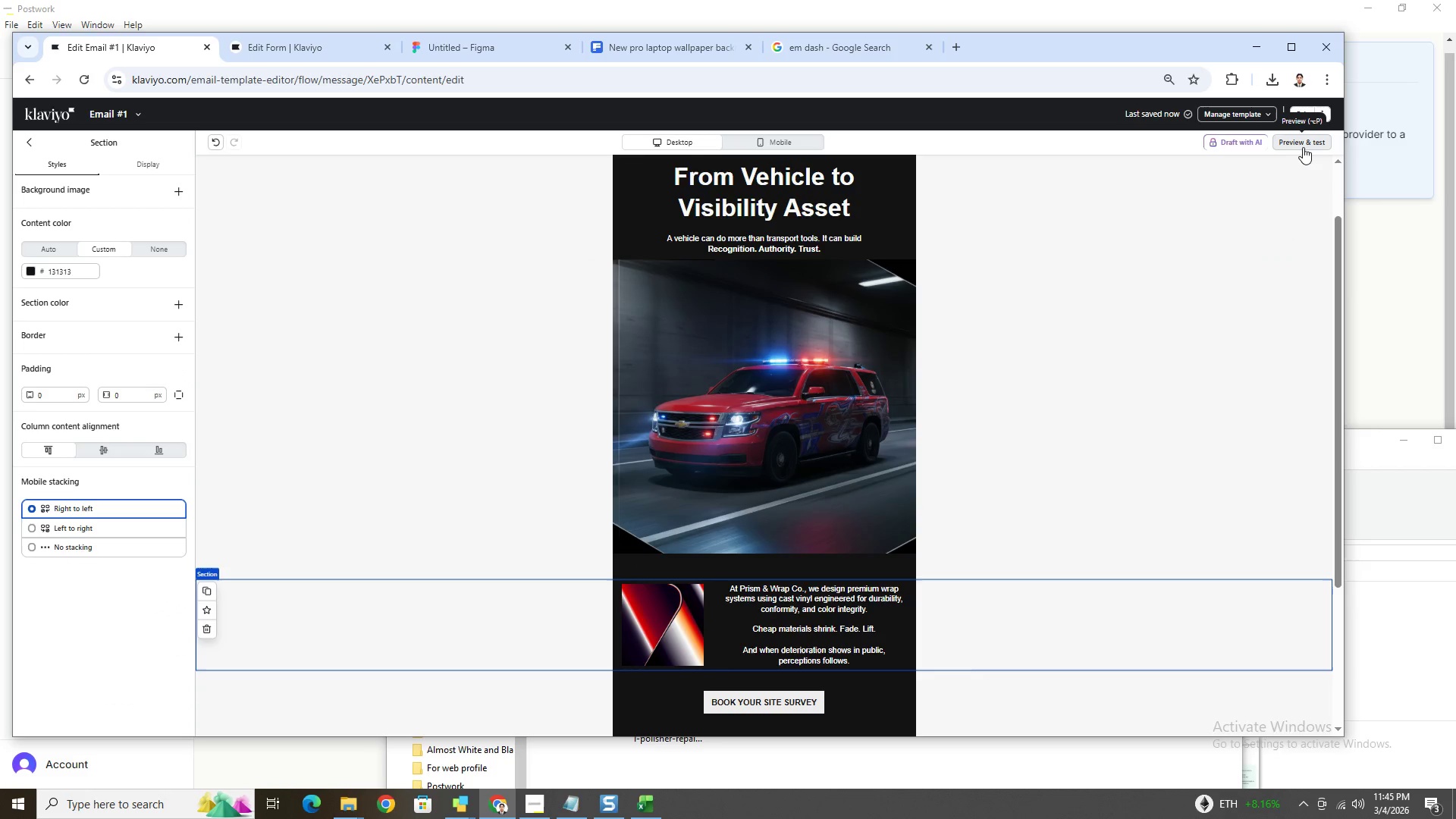 
left_click([1303, 147])
 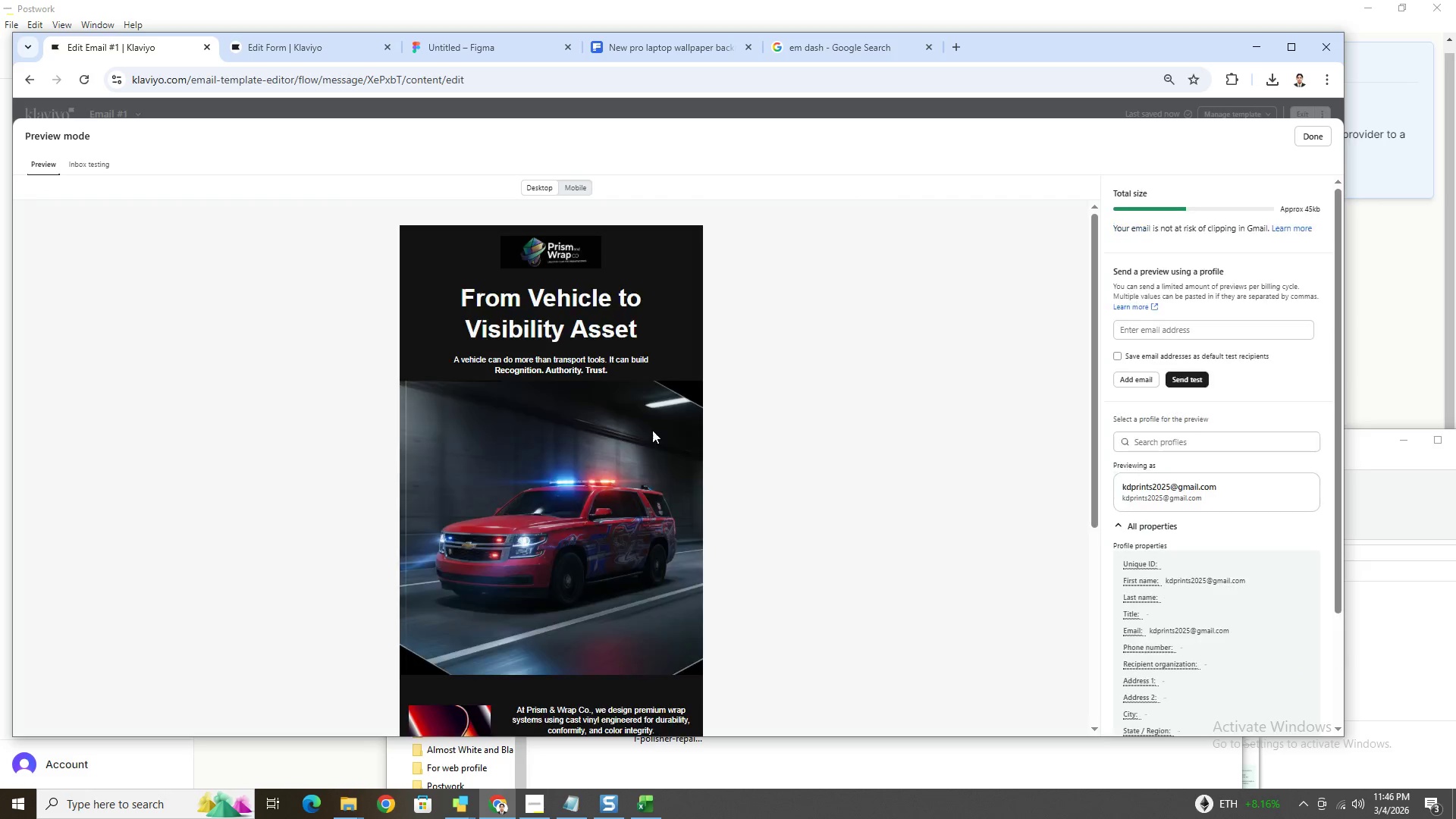 
scroll: coordinate [652, 430], scroll_direction: down, amount: 2.0
 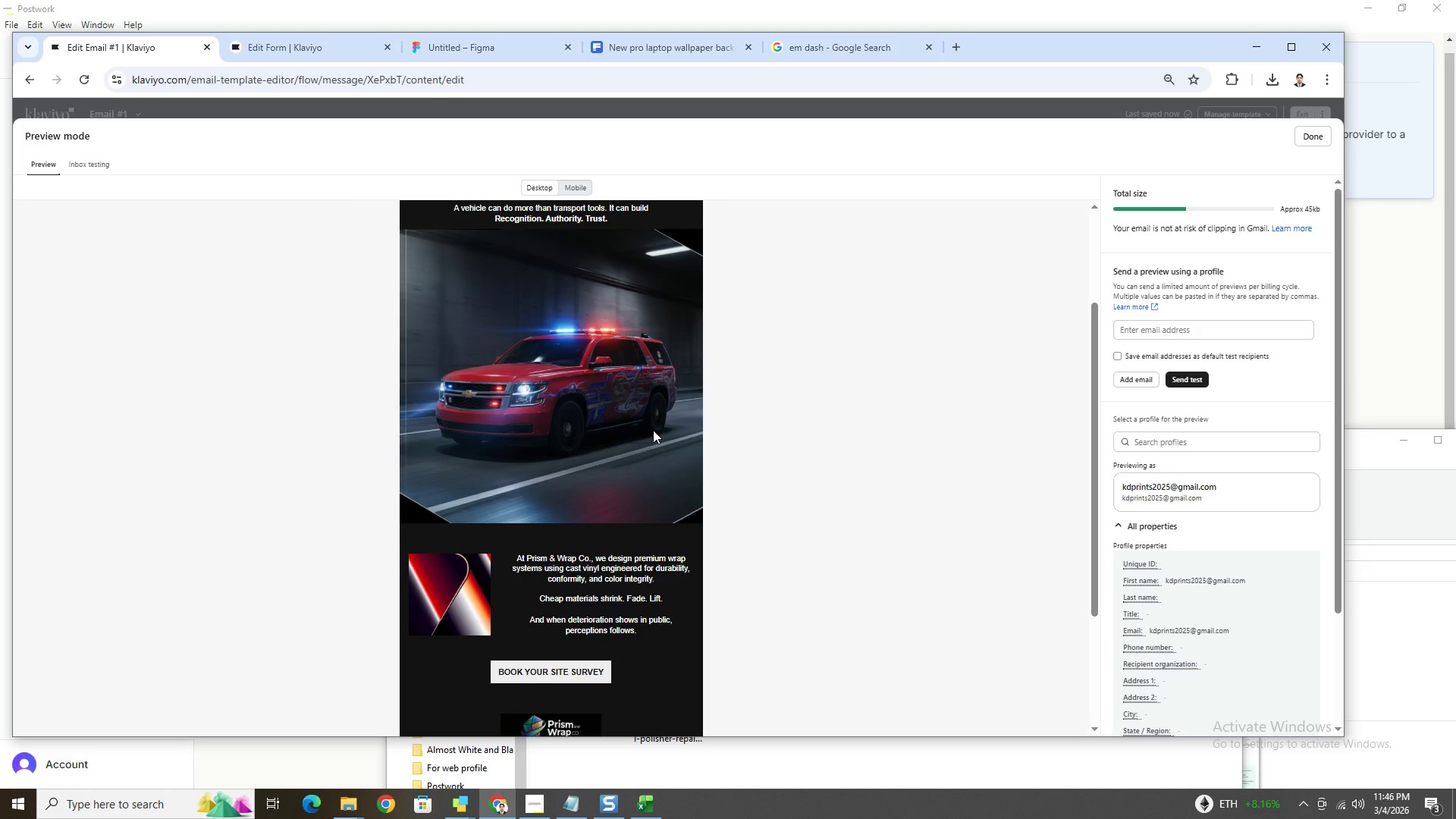 
scroll: coordinate [653, 430], scroll_direction: up, amount: 2.0
 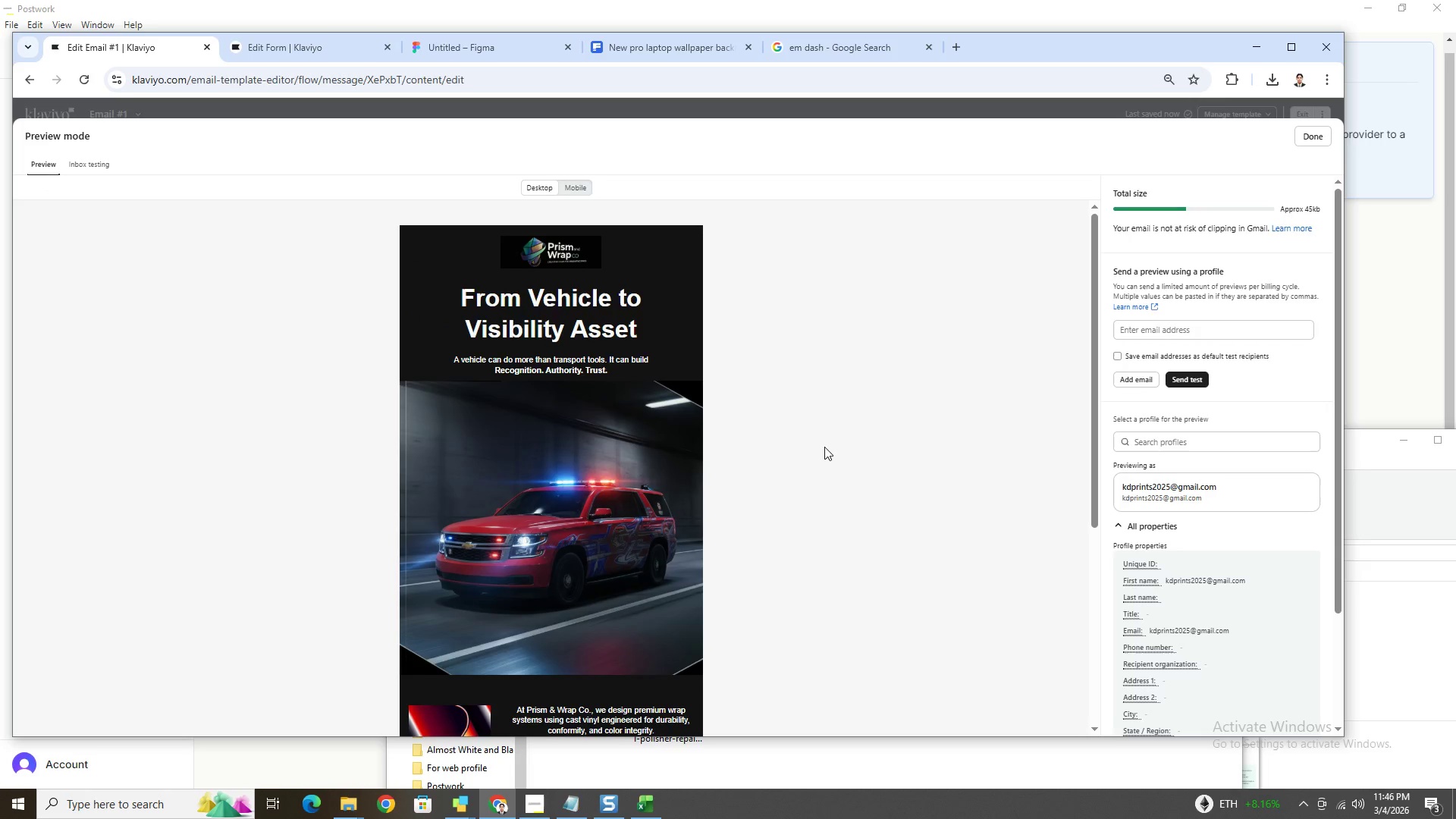 
scroll: coordinate [824, 447], scroll_direction: down, amount: 4.0
 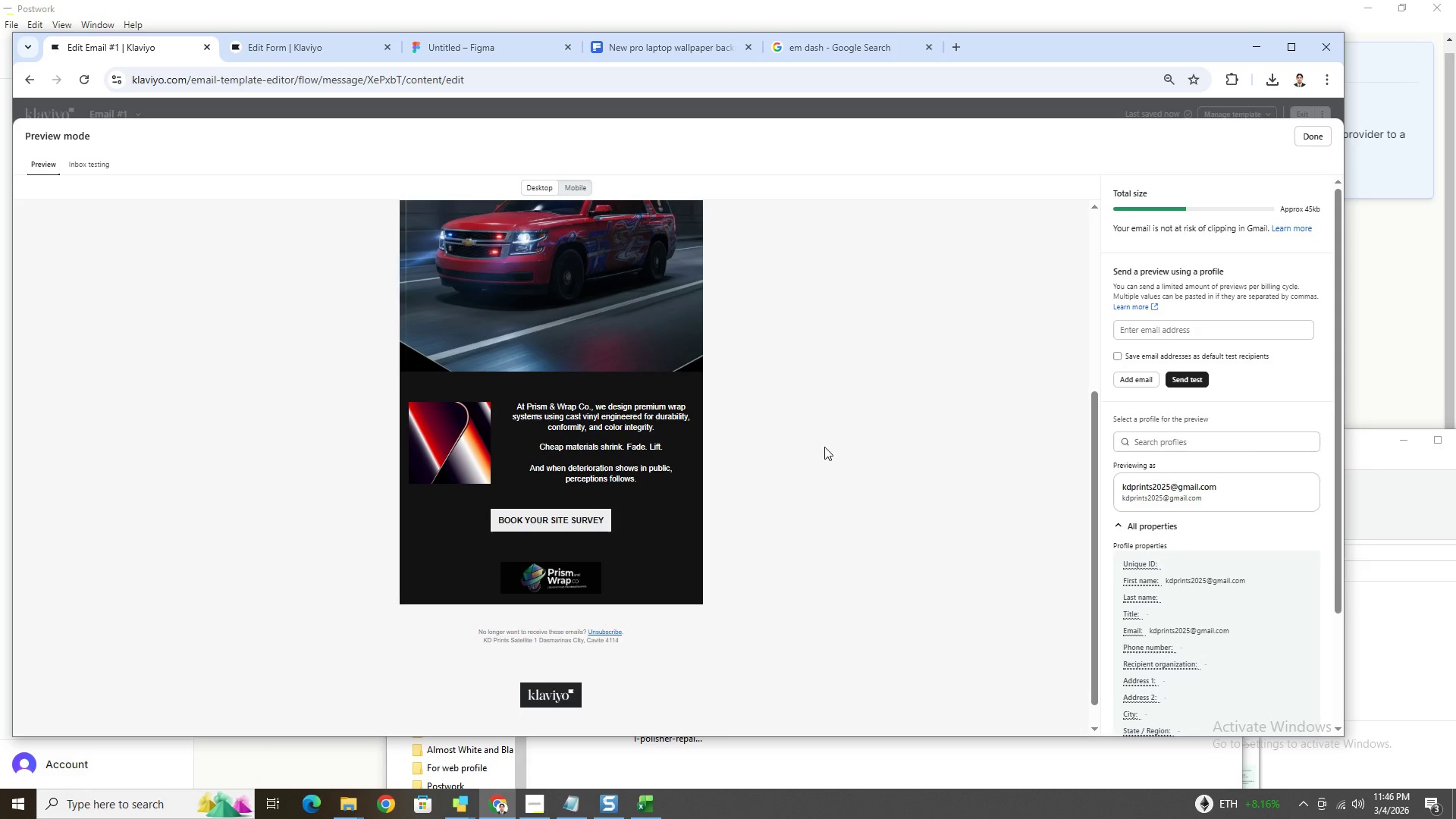 
wait(5.71)
 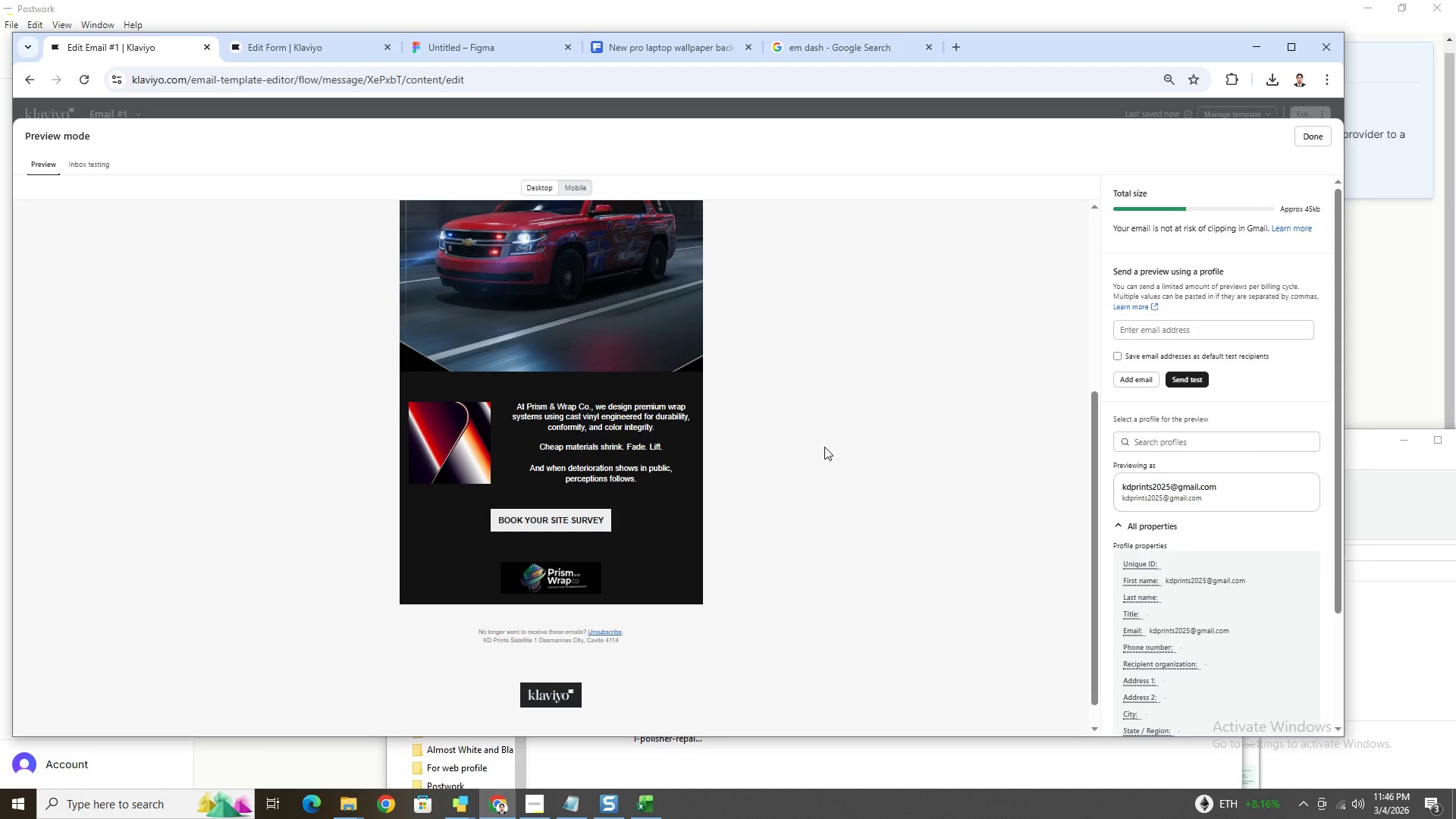 
scroll: coordinate [824, 447], scroll_direction: down, amount: 1.0
 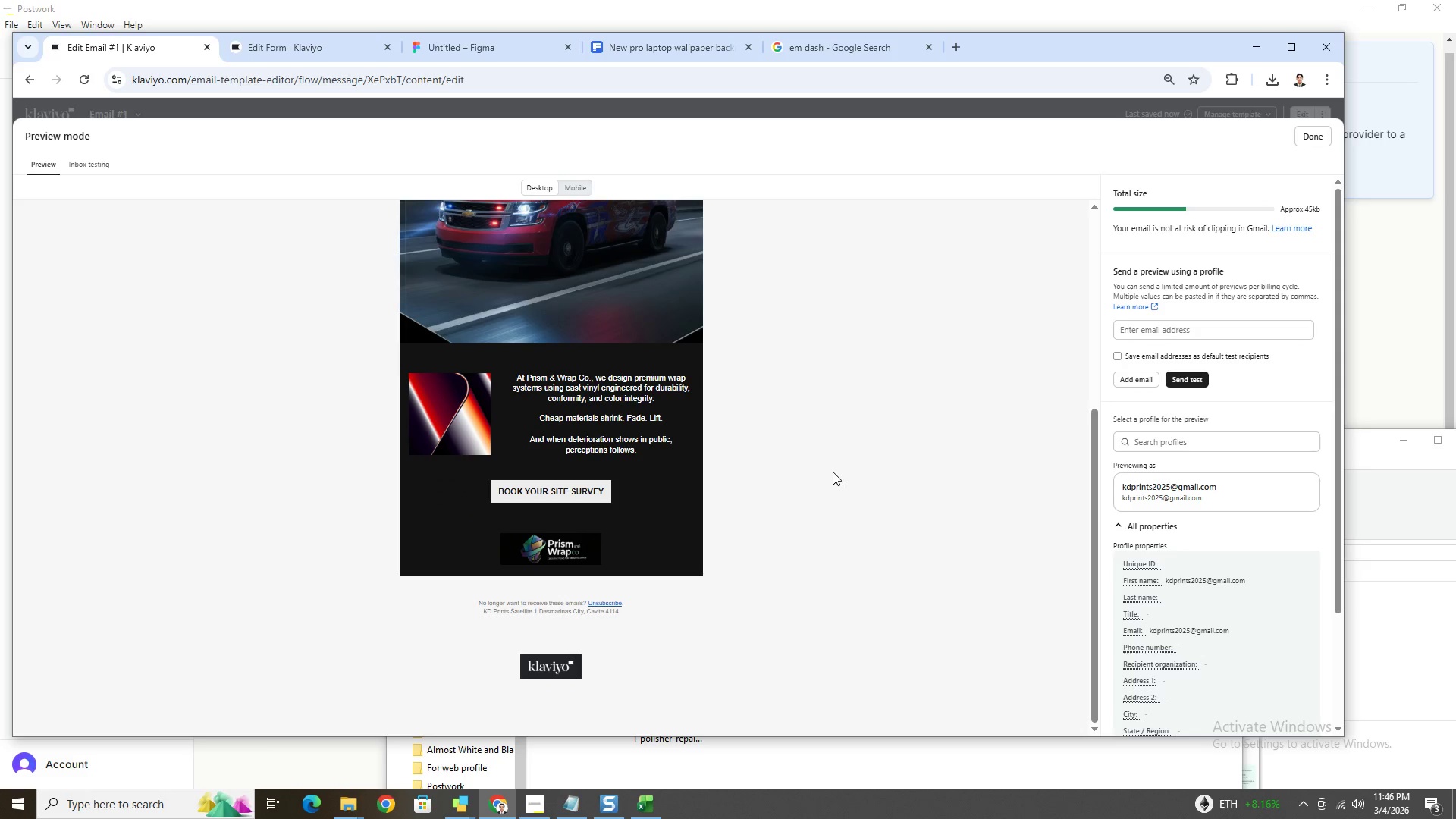 
scroll: coordinate [817, 505], scroll_direction: up, amount: 4.0
 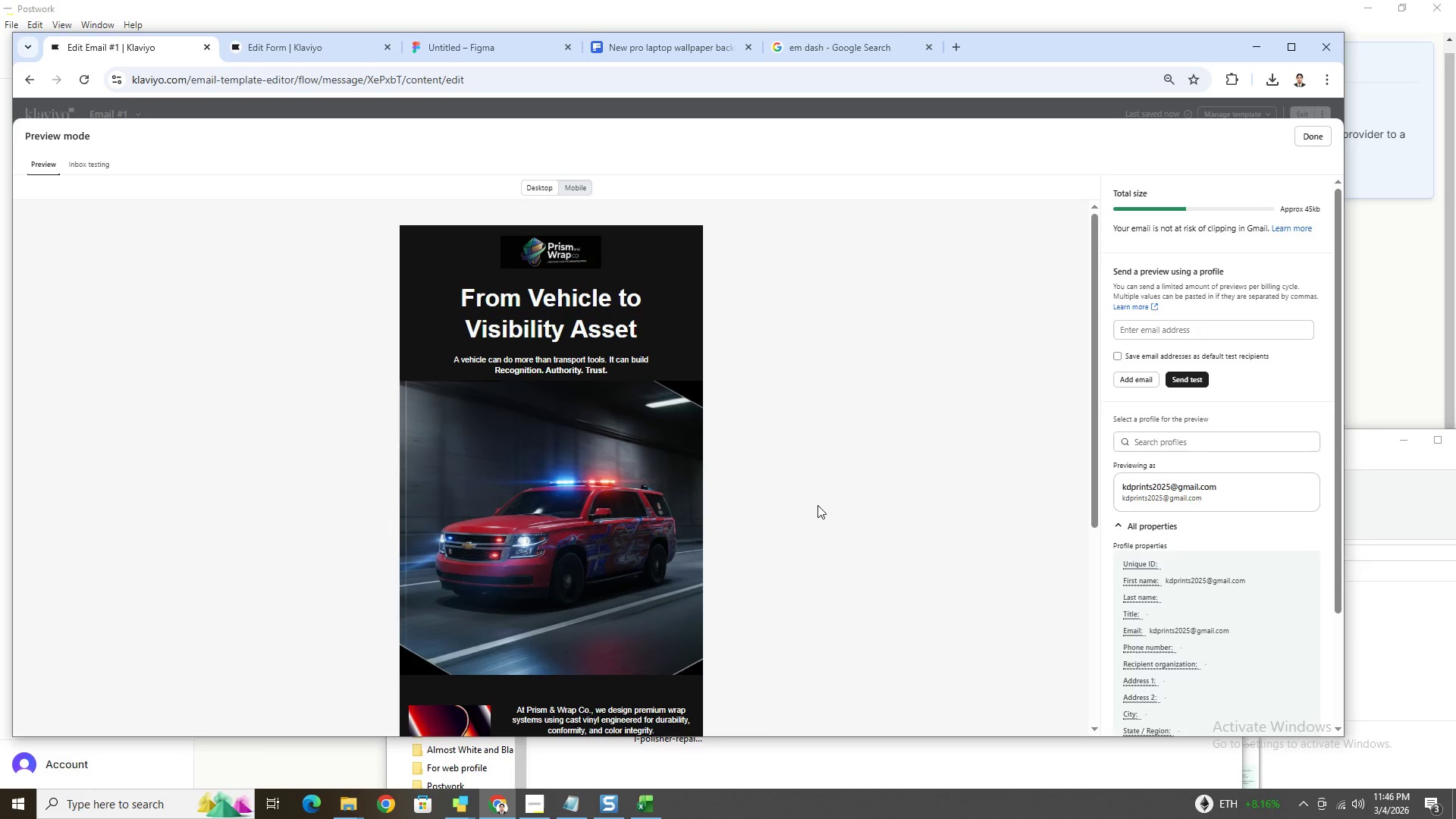 
scroll: coordinate [817, 505], scroll_direction: down, amount: 4.0
 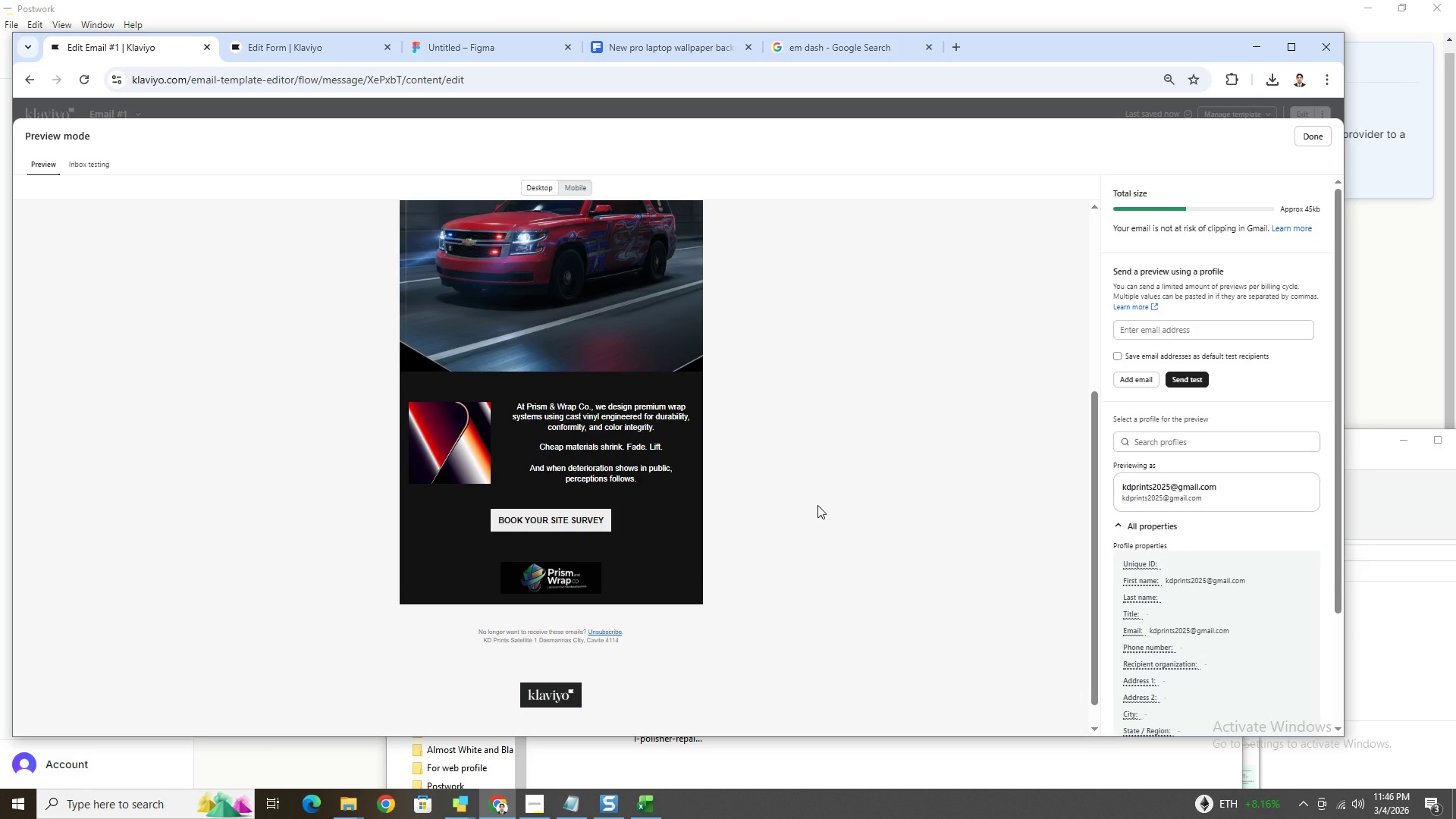 
scroll: coordinate [819, 504], scroll_direction: up, amount: 3.0
 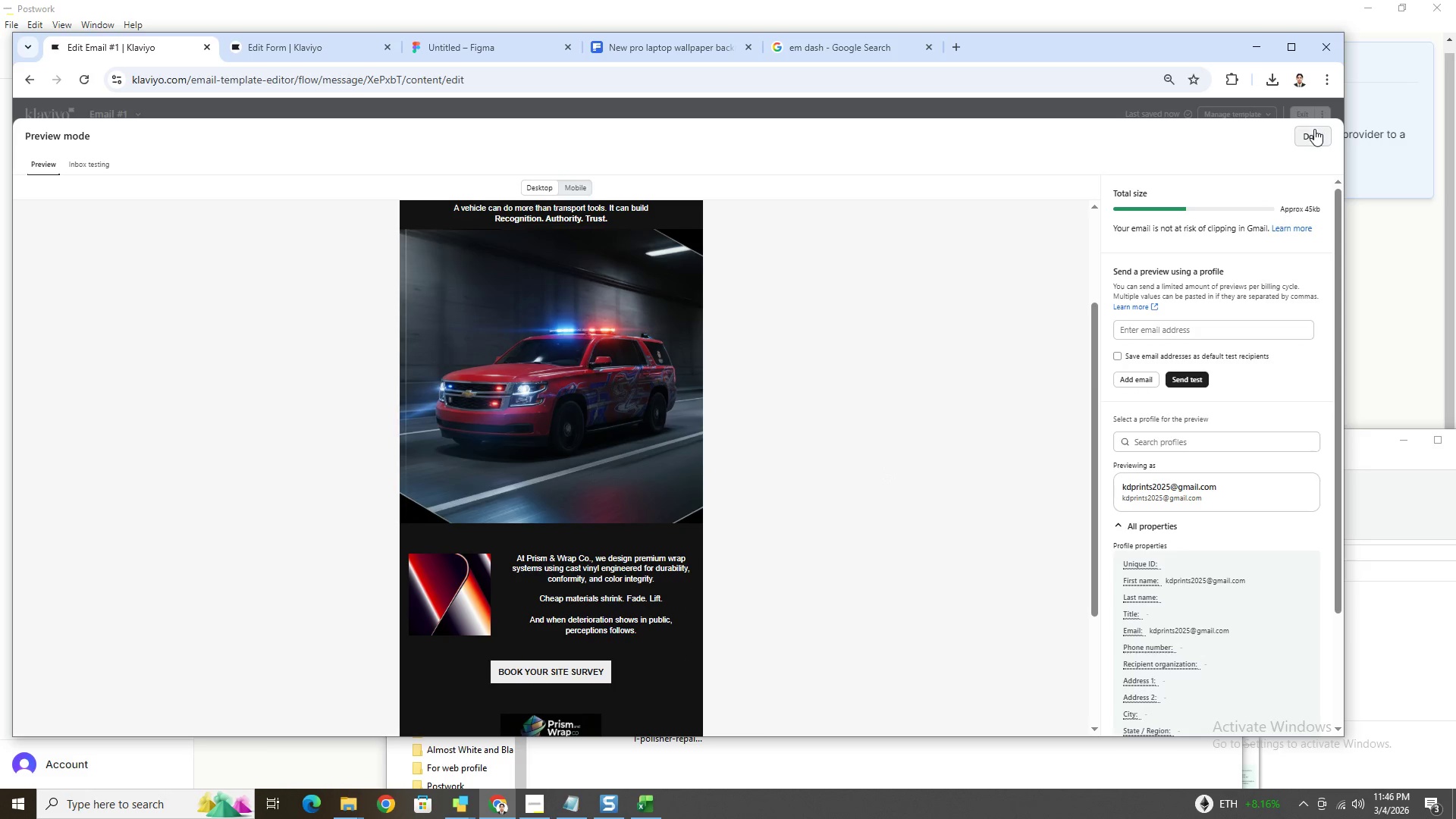 
left_click([1314, 134])
 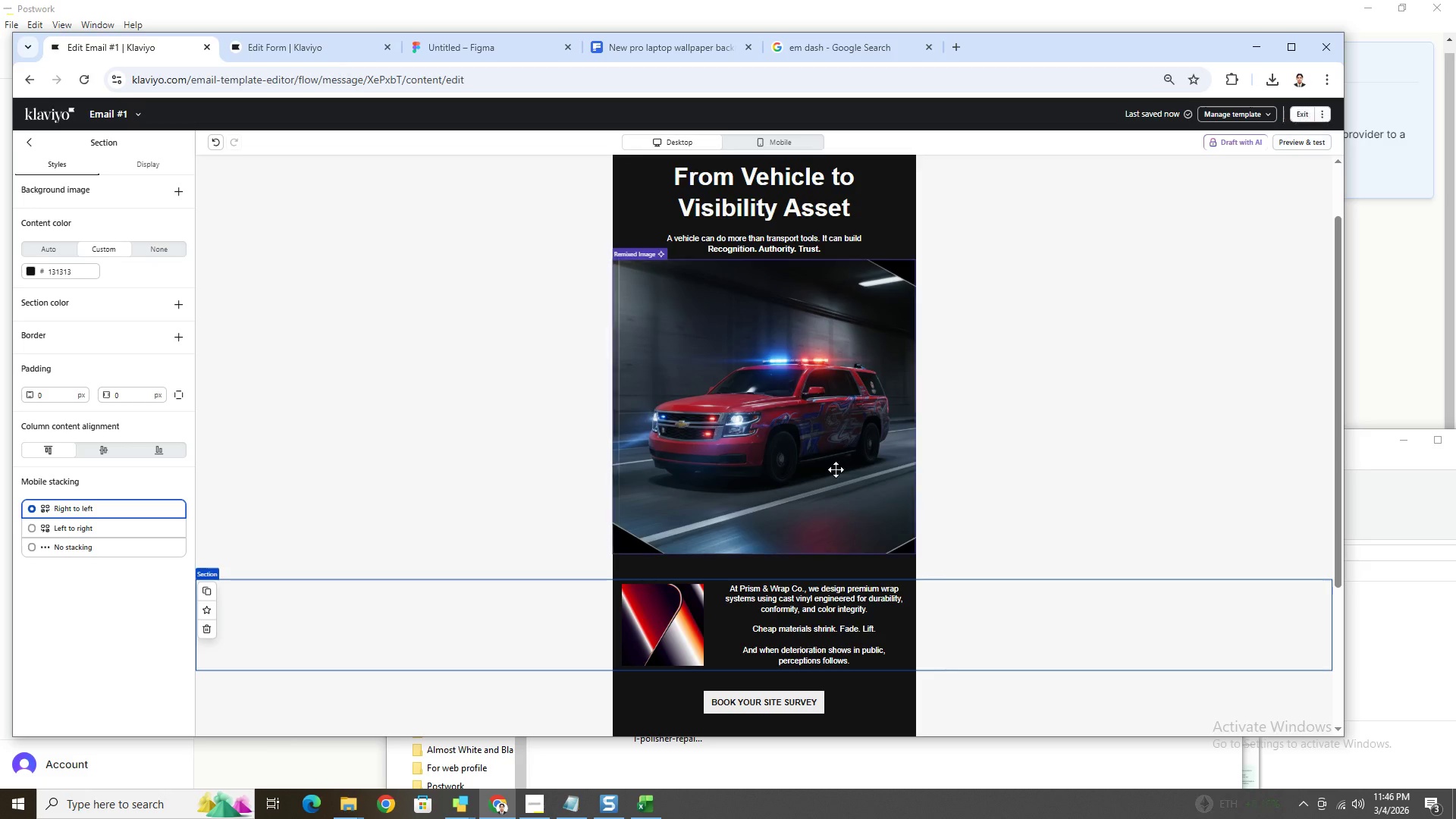 
scroll: coordinate [823, 471], scroll_direction: down, amount: 3.0
 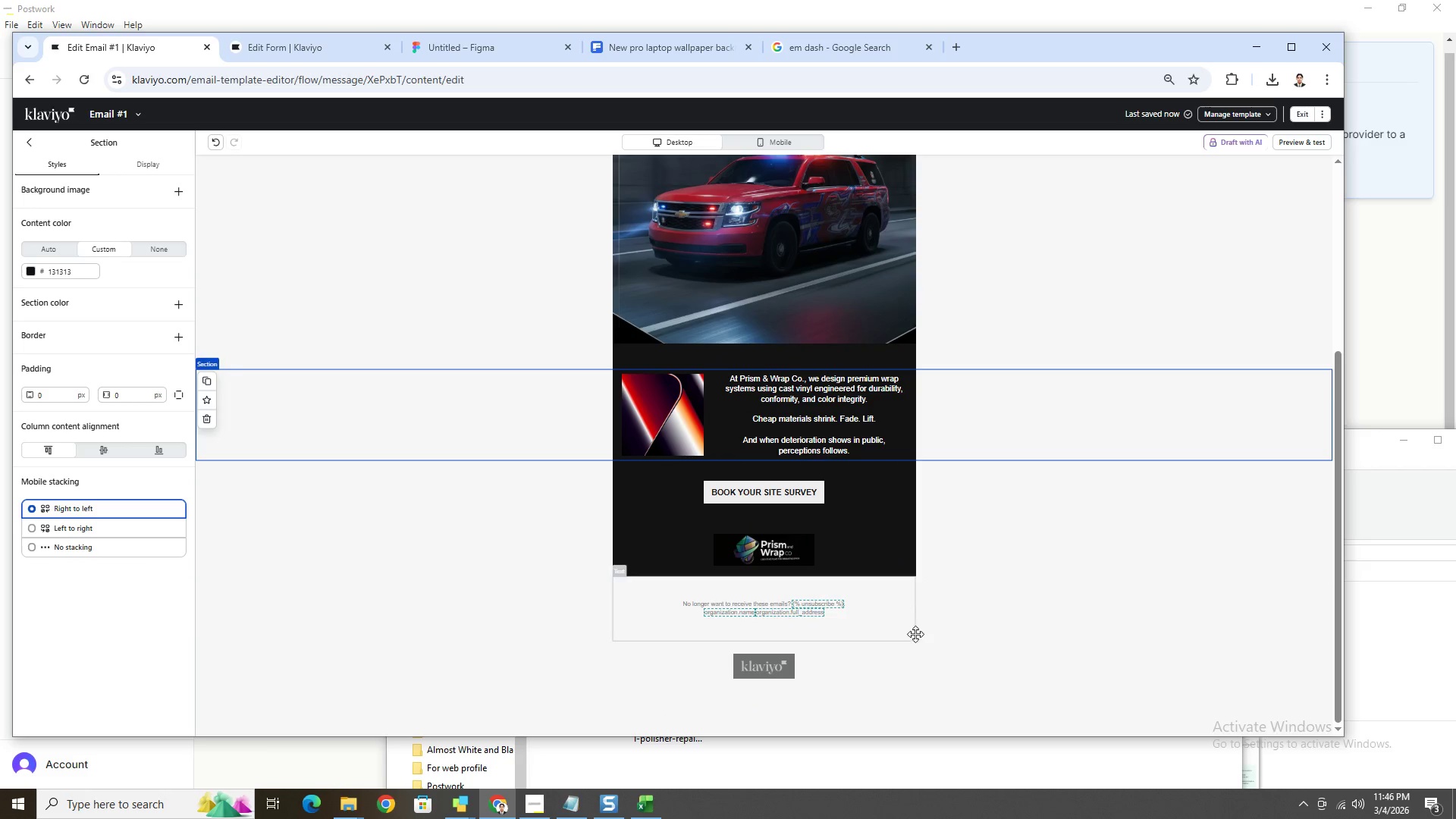 
left_click([886, 557])
 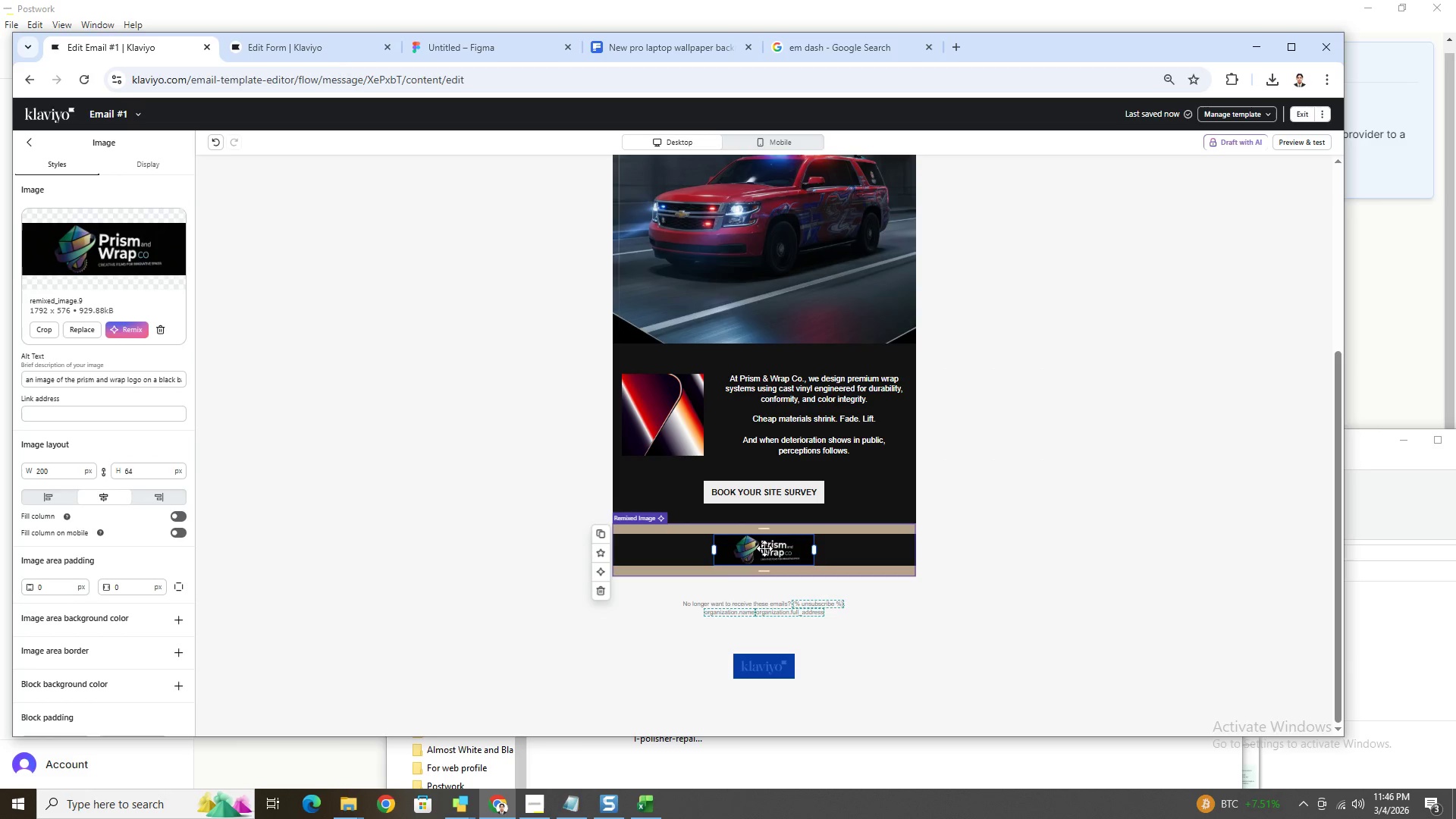 
left_click([775, 514])
 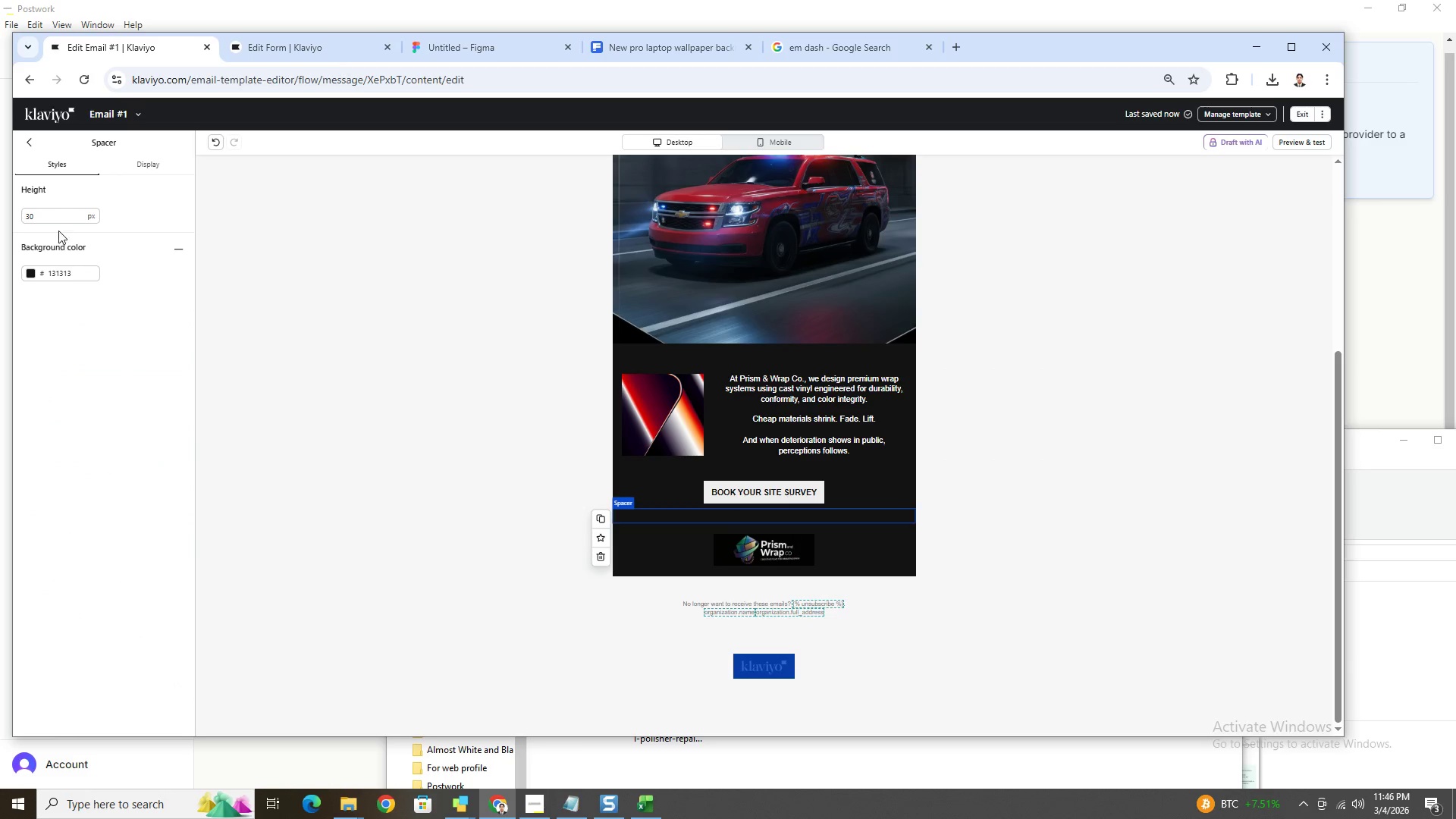 
double_click([57, 215])
 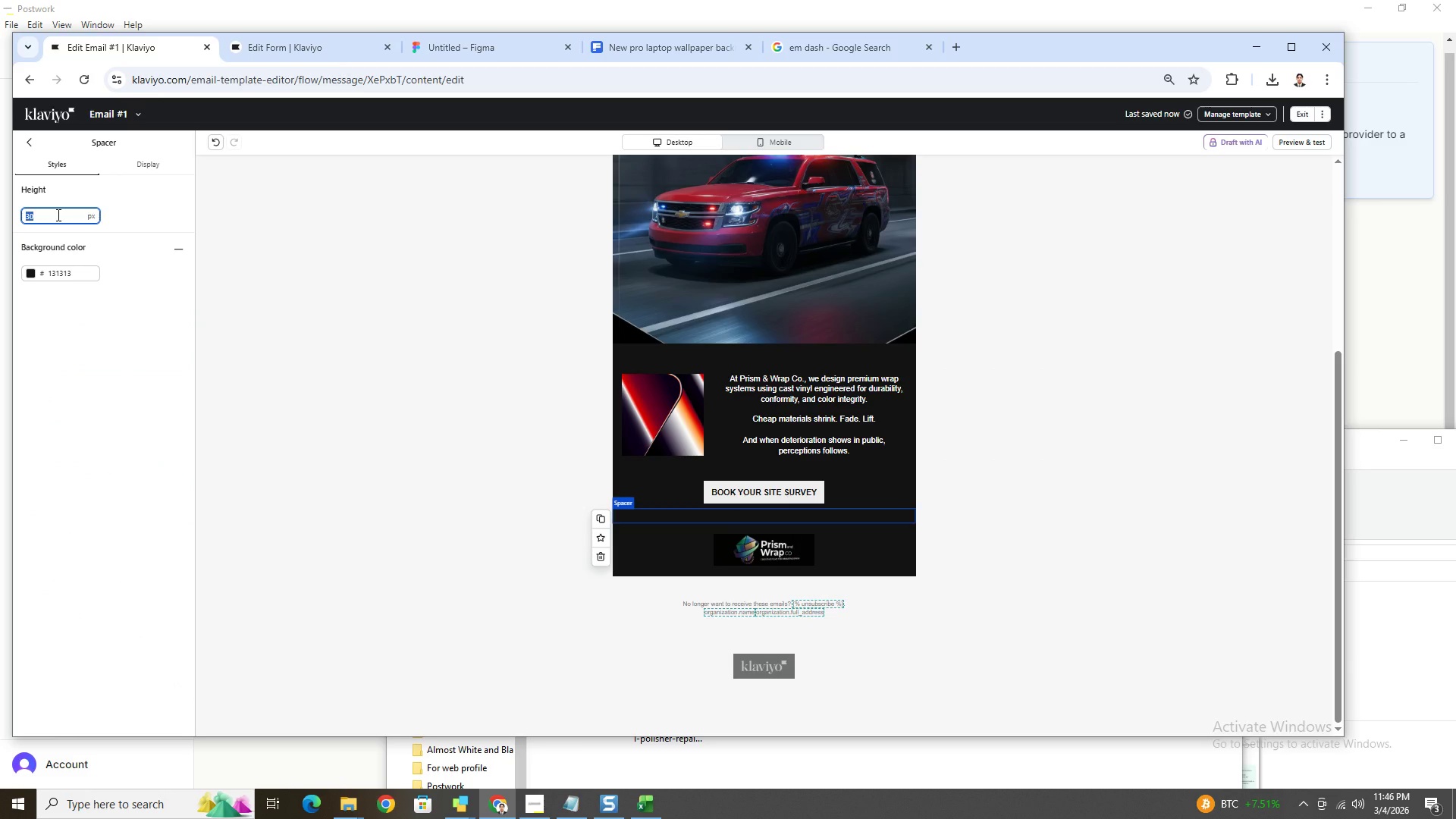 
key(Numpad5)
 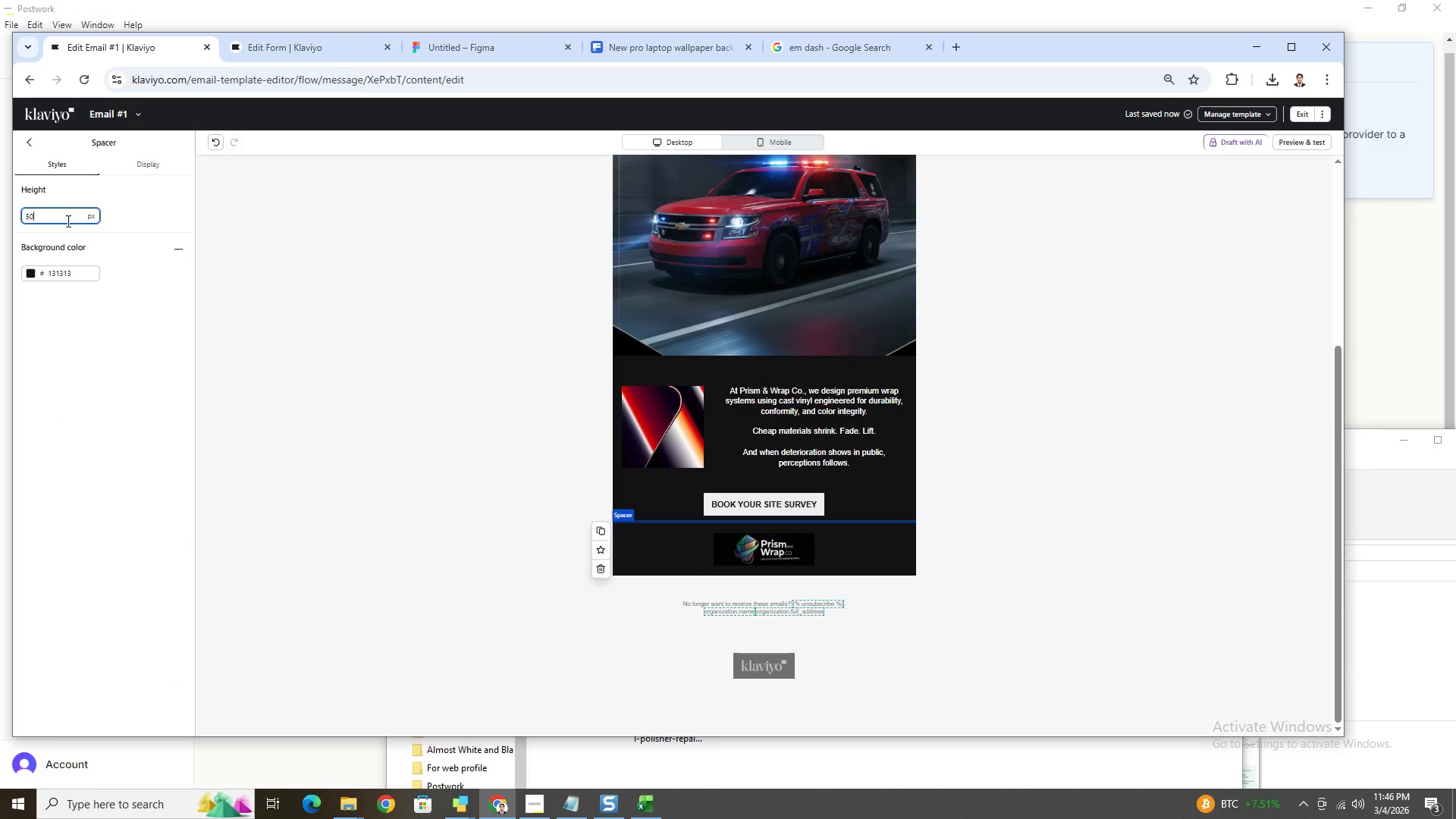 
key(Numpad0)
 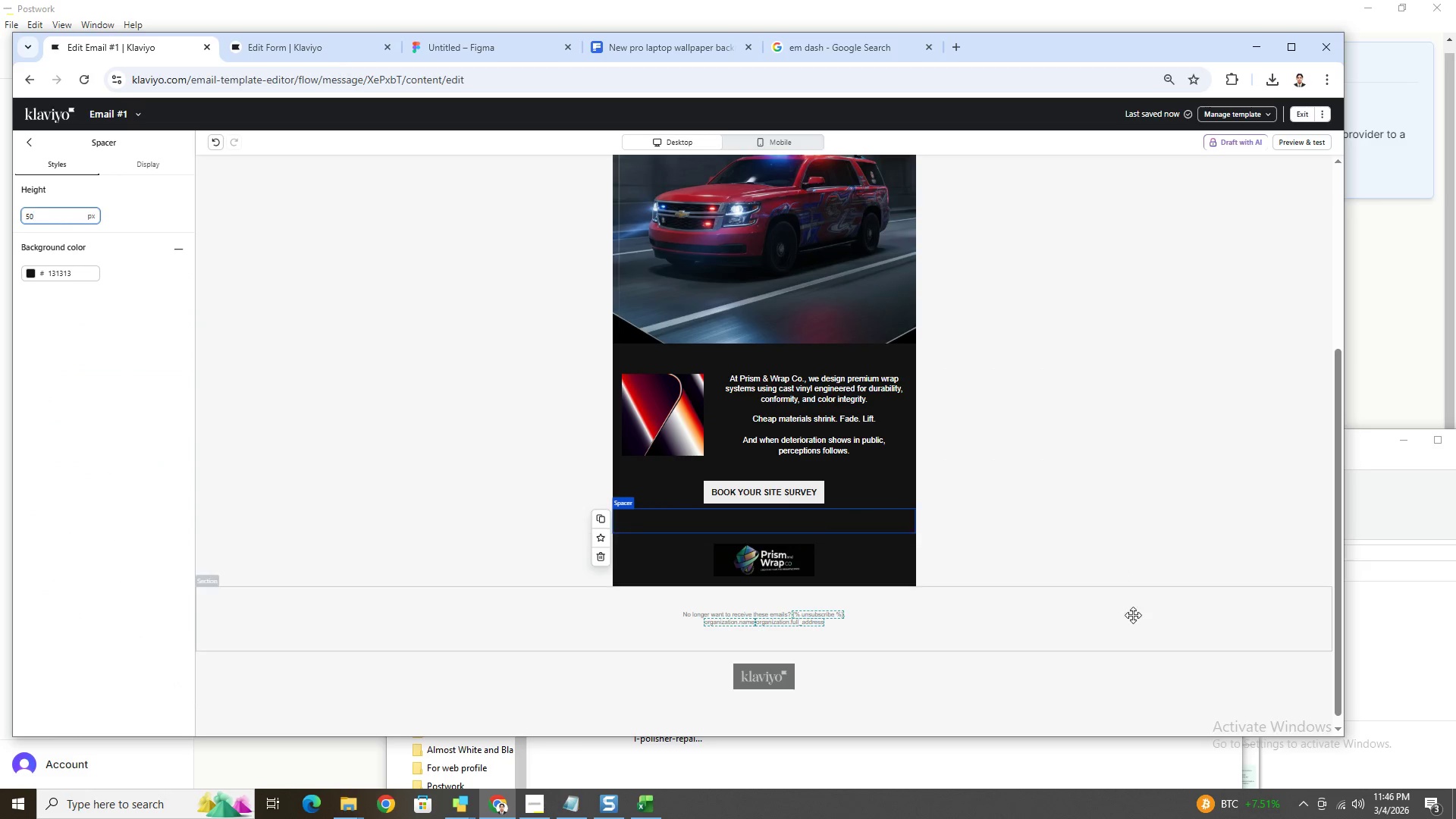 
left_click([1131, 621])
 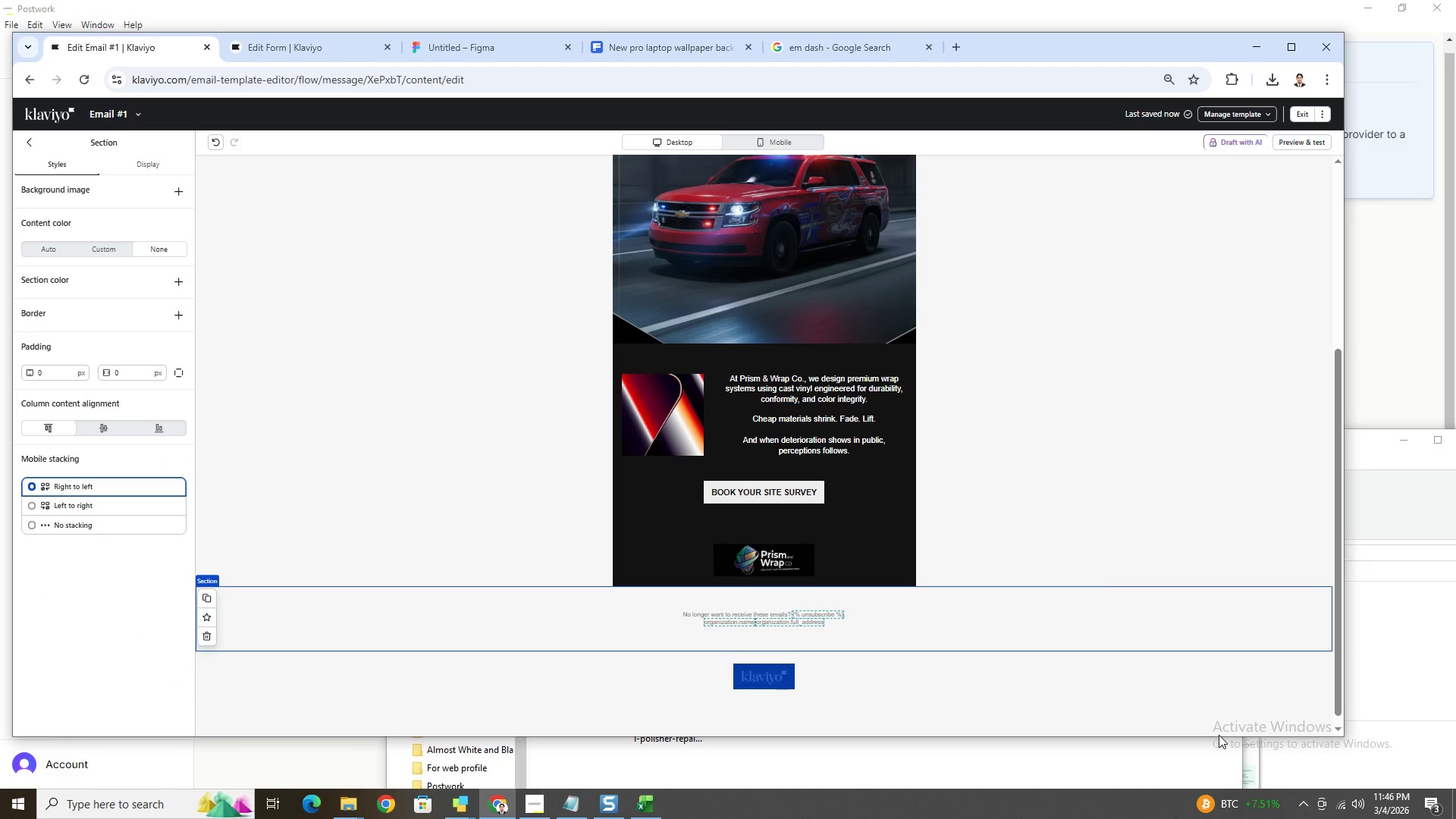 
scroll: coordinate [1205, 717], scroll_direction: up, amount: 3.0
 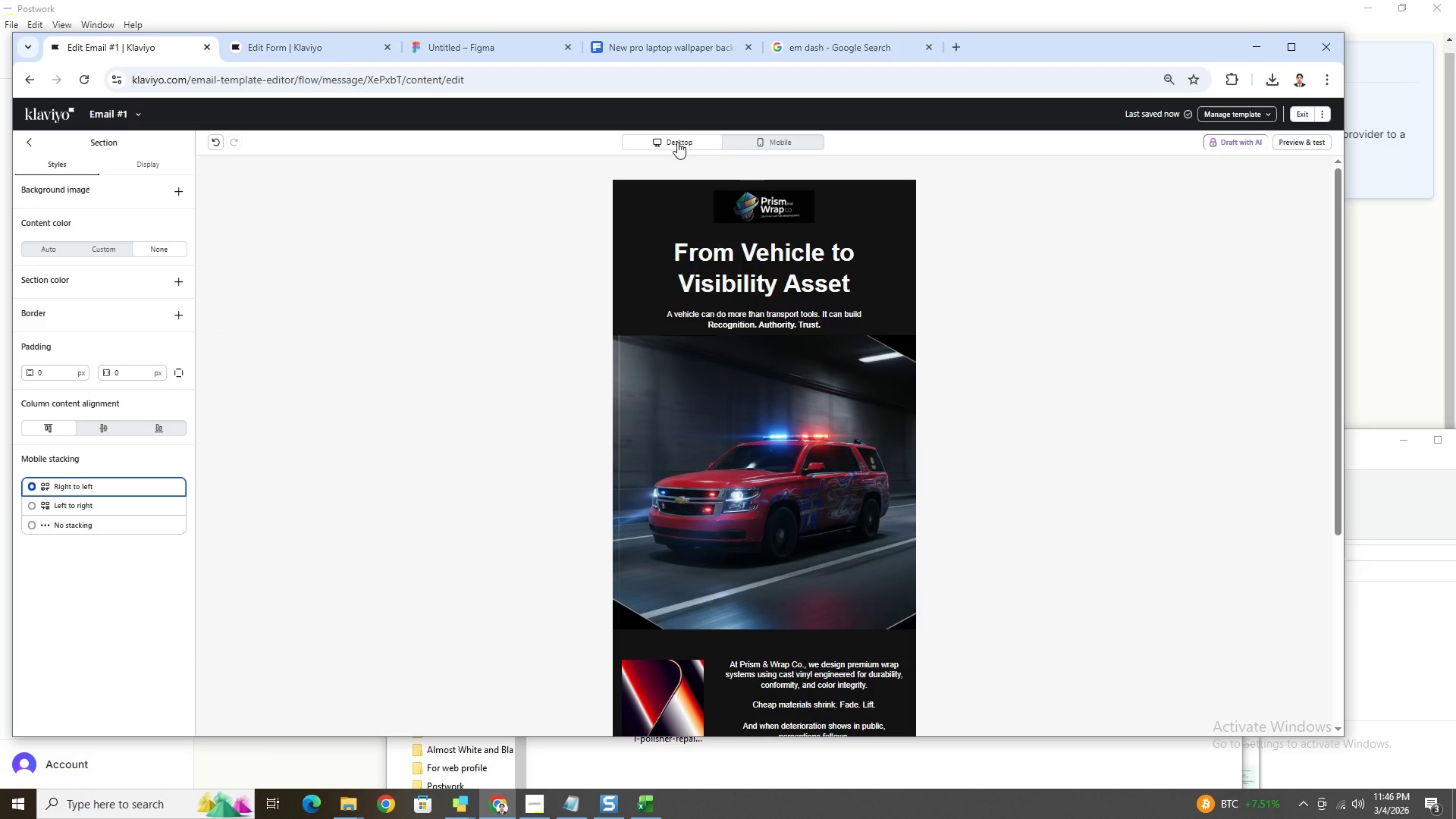 
left_click([808, 145])
 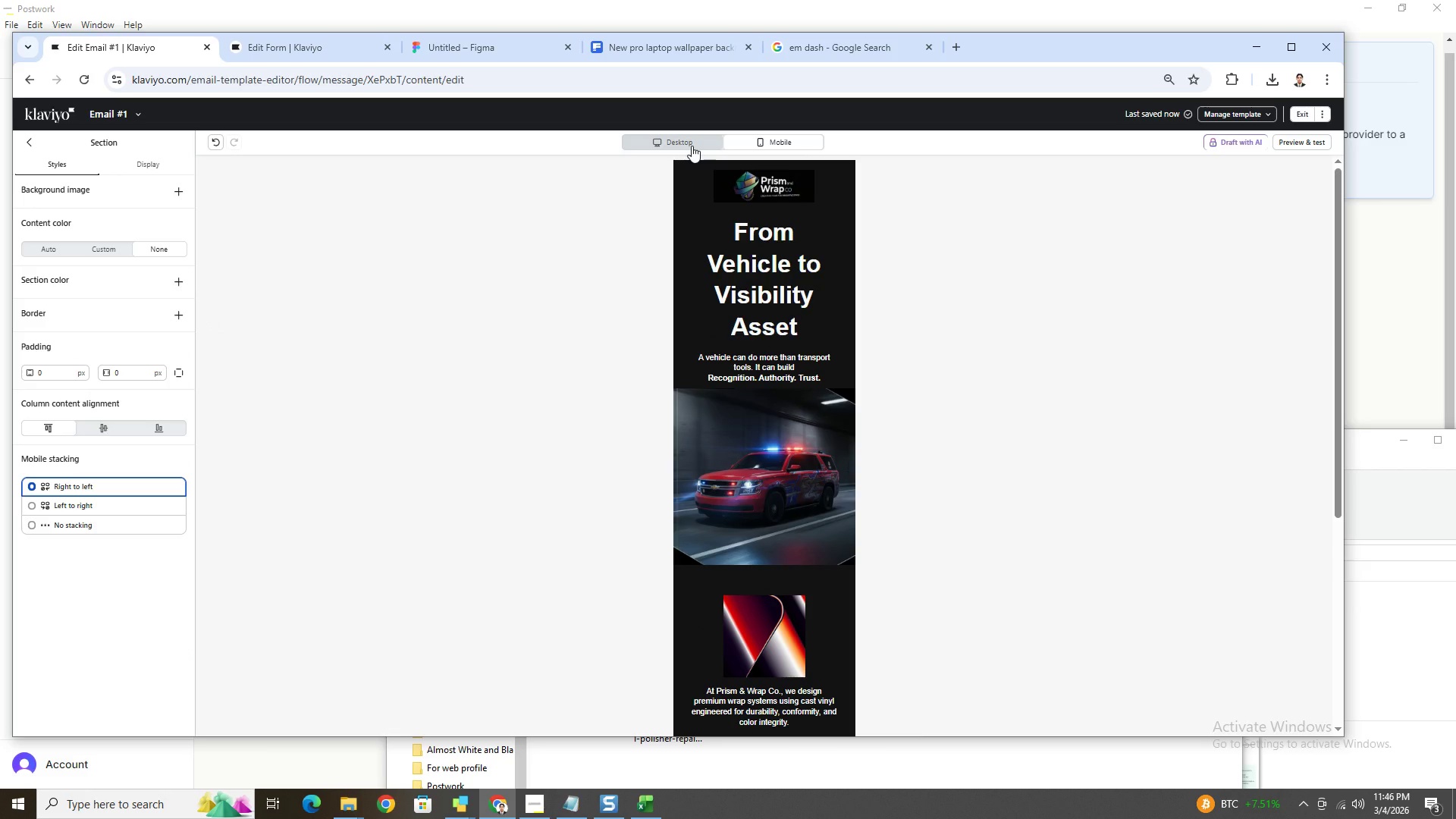 
left_click([692, 146])
 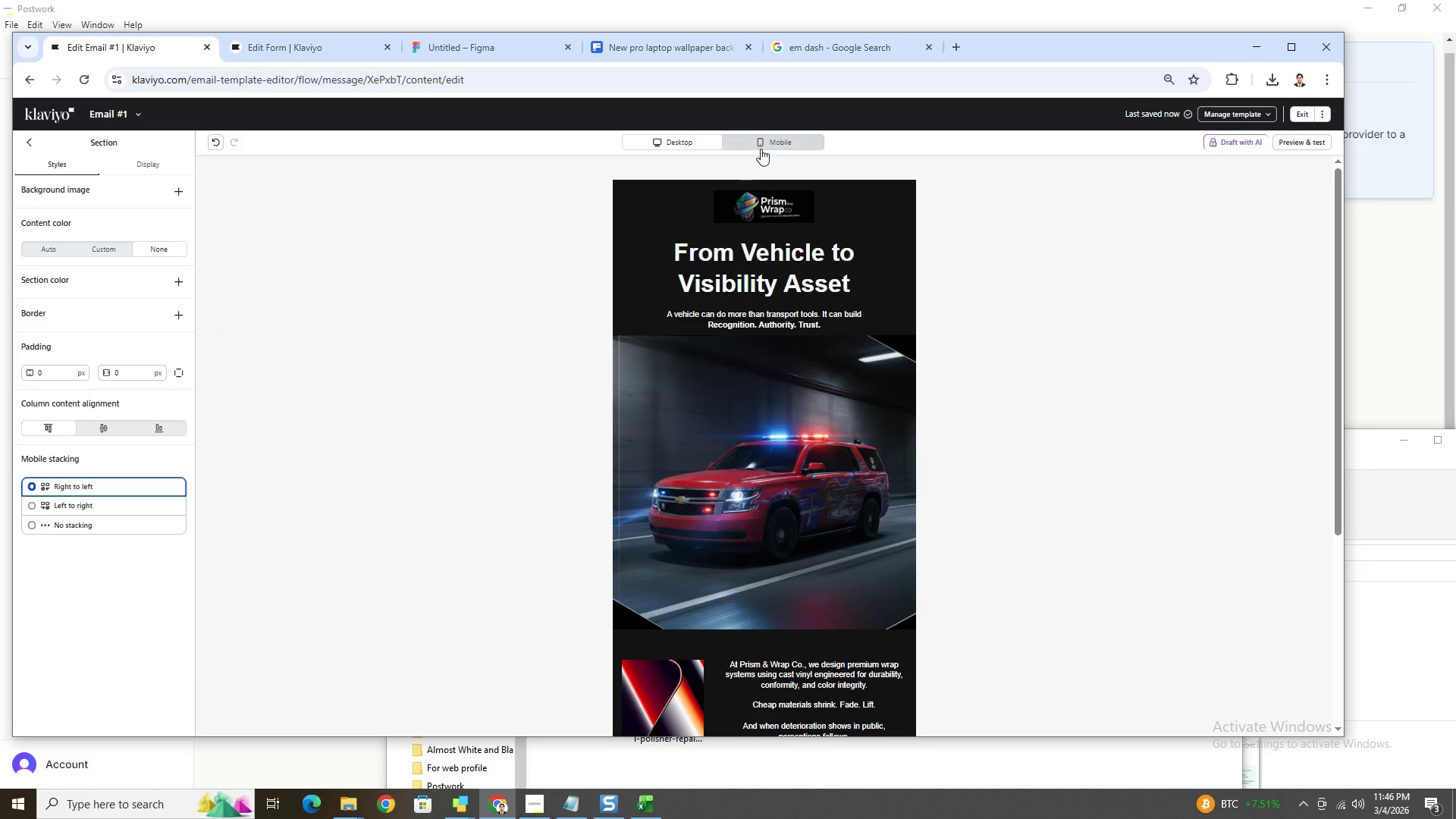 
left_click([767, 146])
 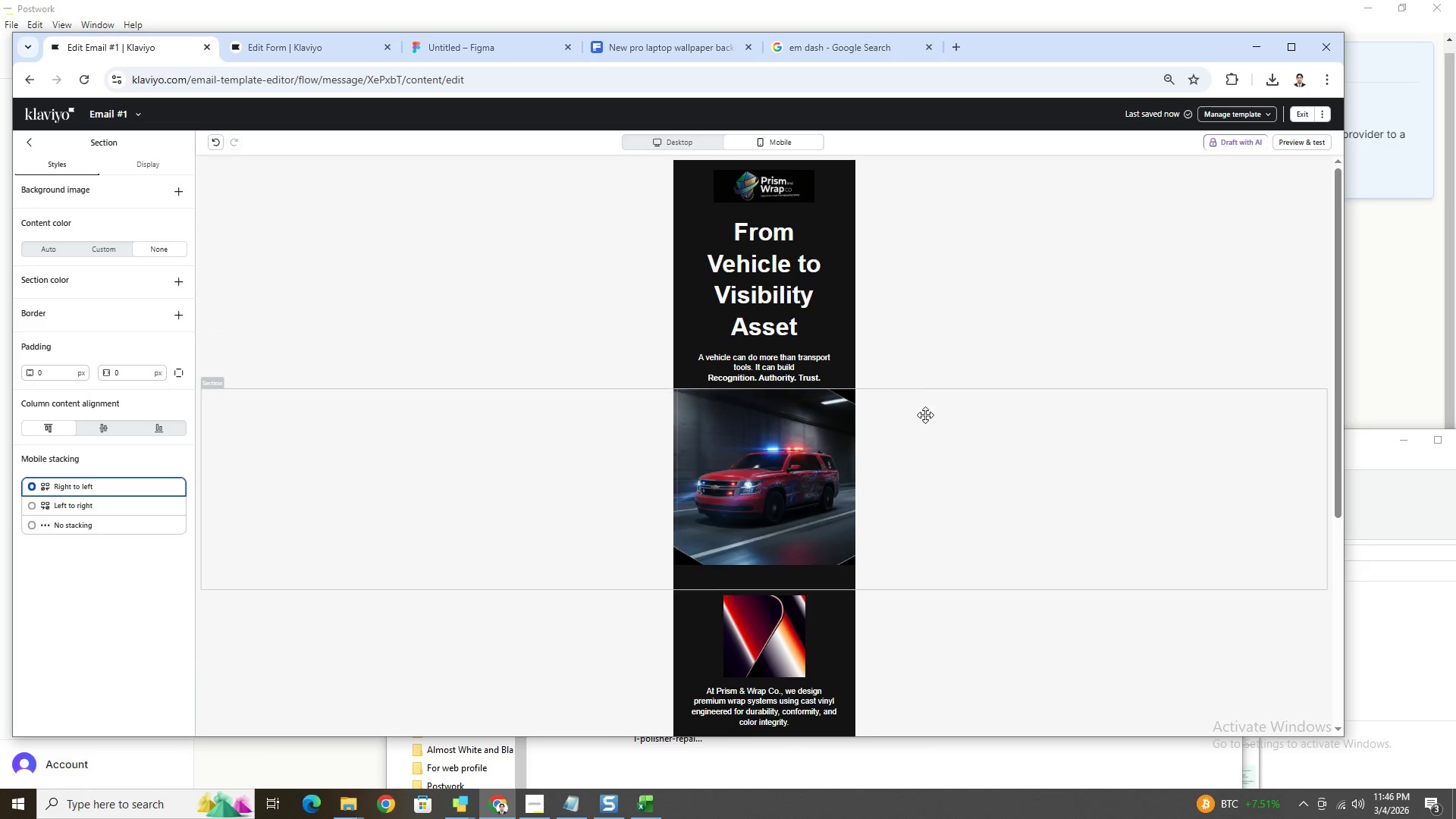 
scroll: coordinate [925, 416], scroll_direction: down, amount: 4.0
 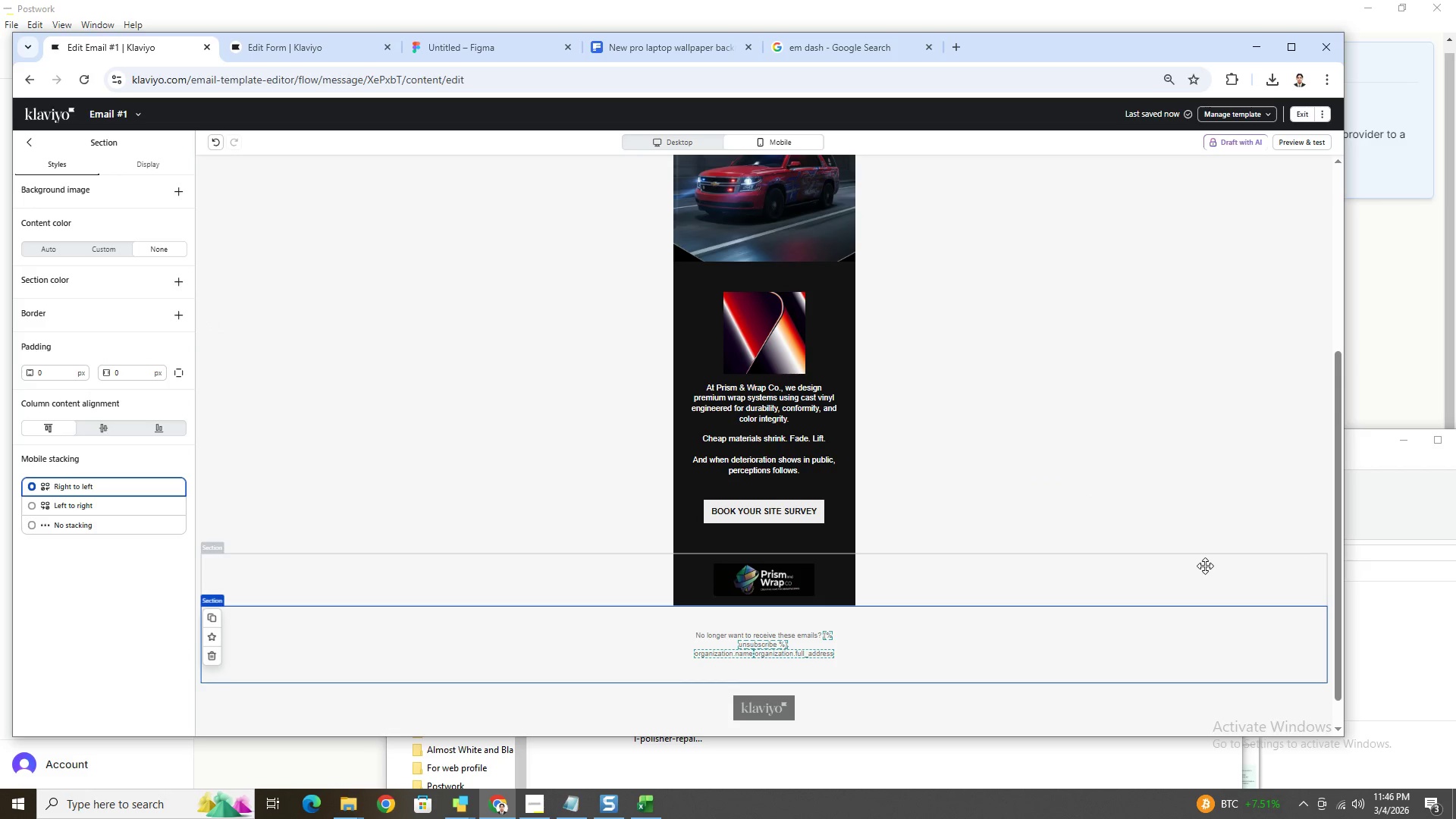 
scroll: coordinate [1205, 566], scroll_direction: up, amount: 1.0
 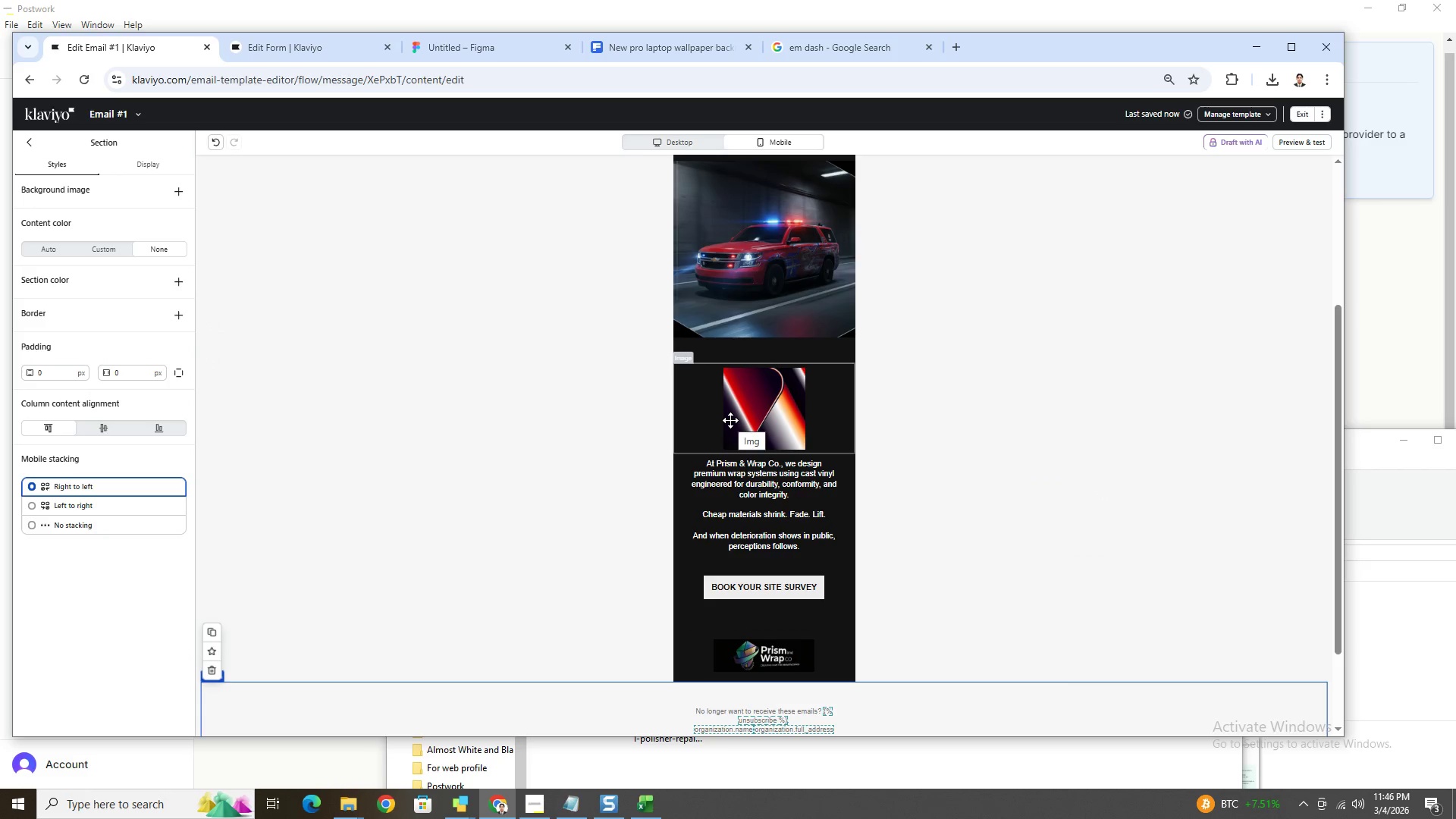 
wait(6.01)
 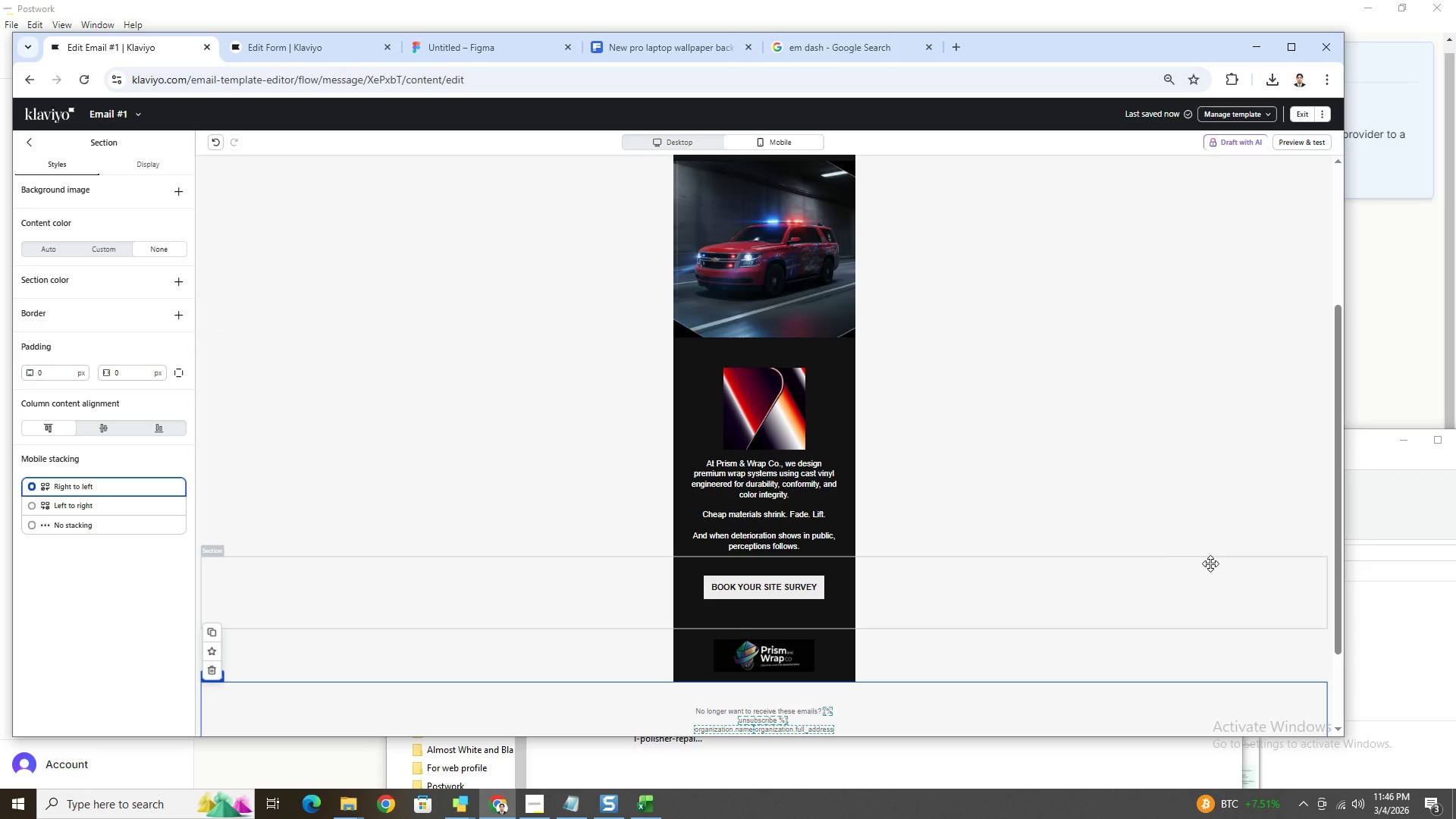 
scroll: coordinate [1075, 478], scroll_direction: none, amount: 0.0
 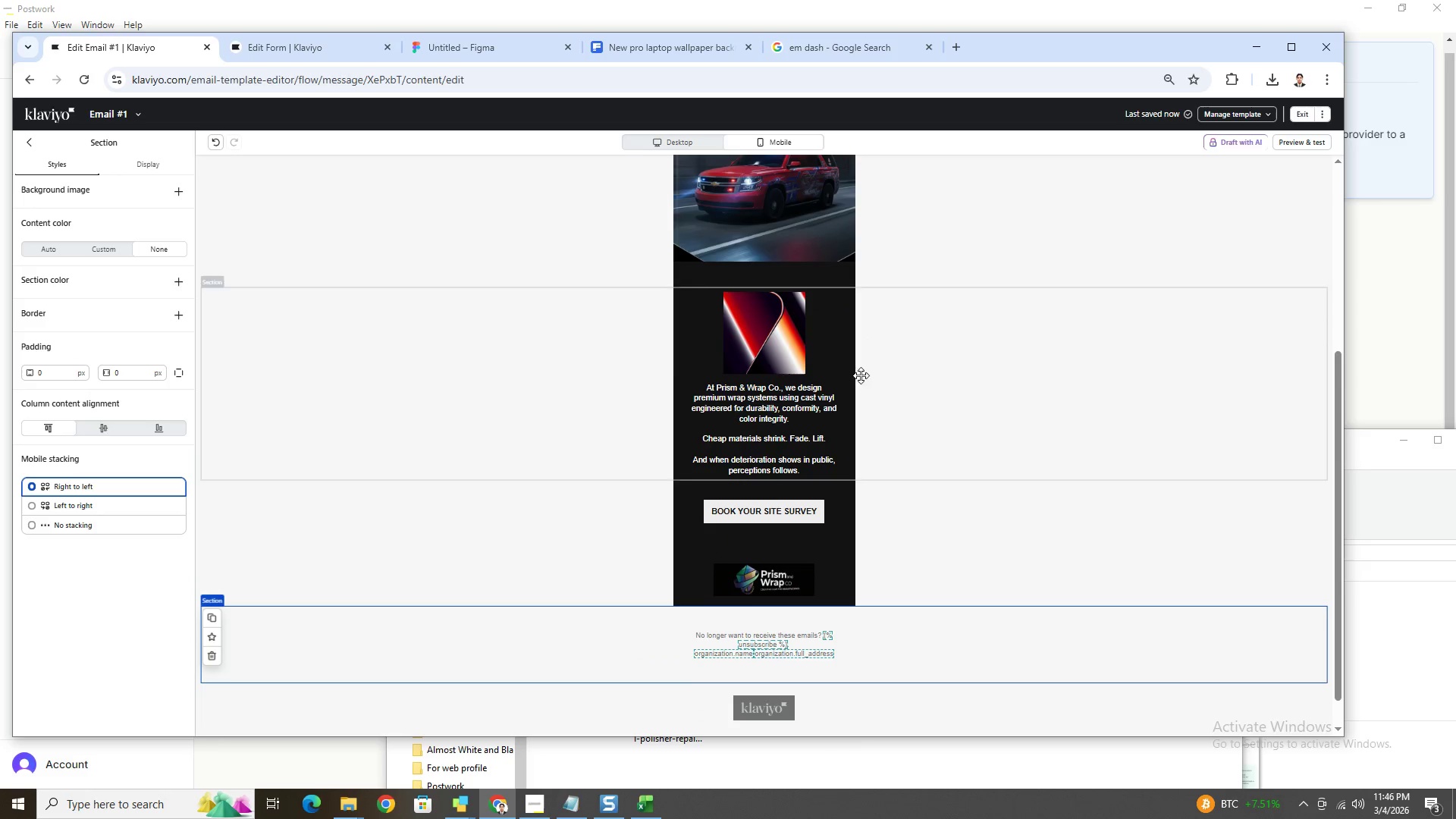 
left_click([776, 322])
 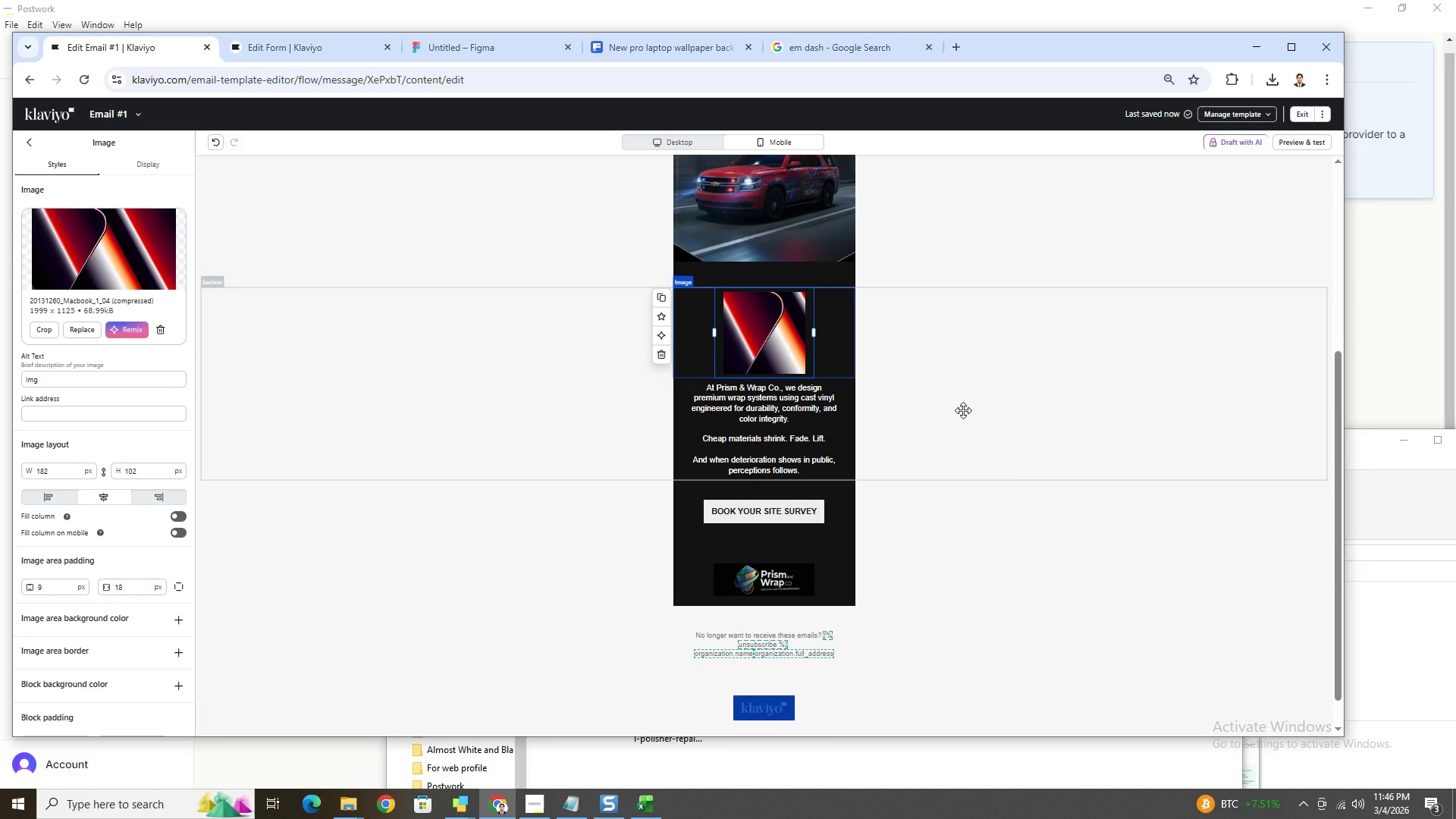 
wait(7.64)
 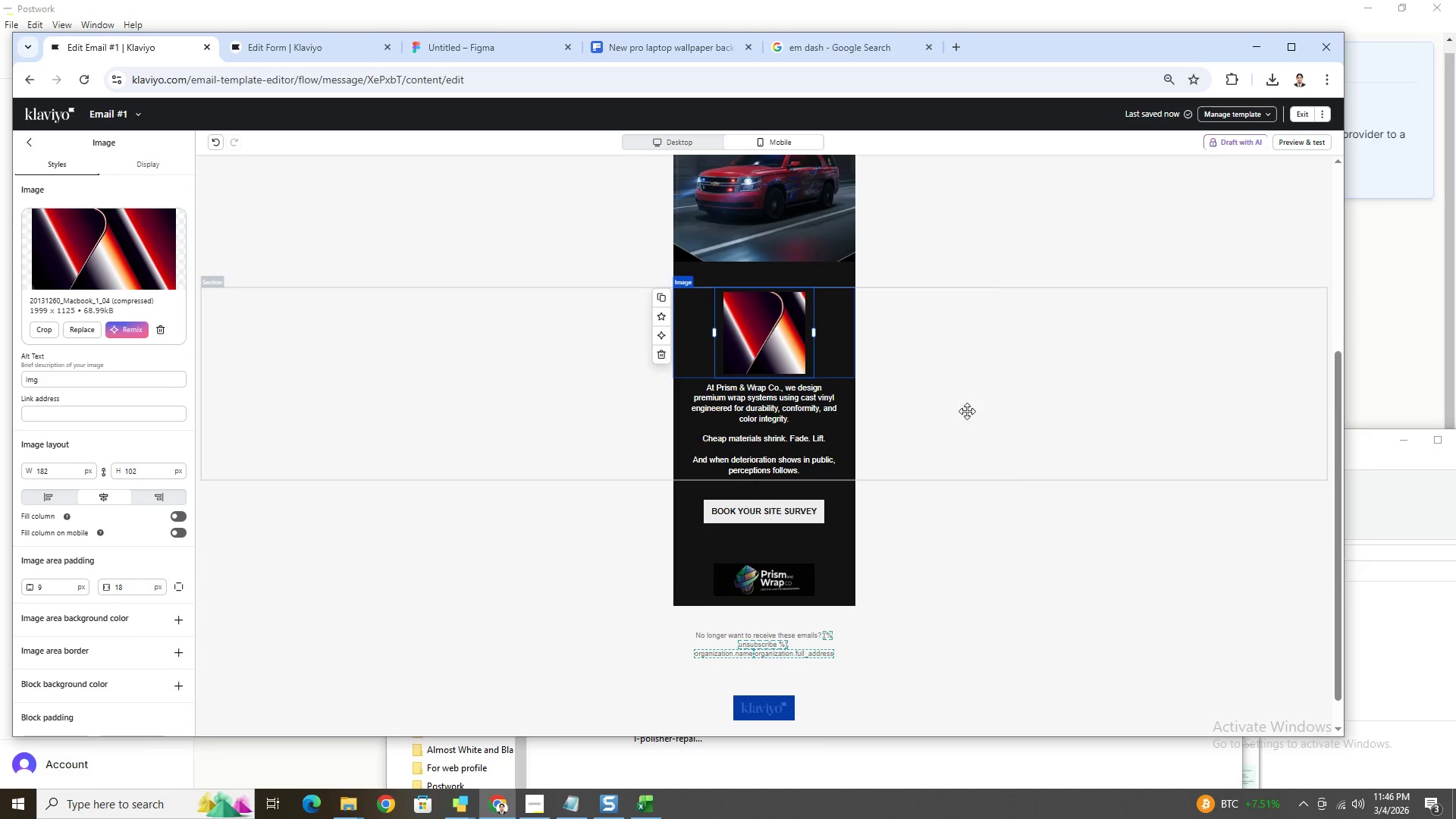 
left_click([1106, 618])
 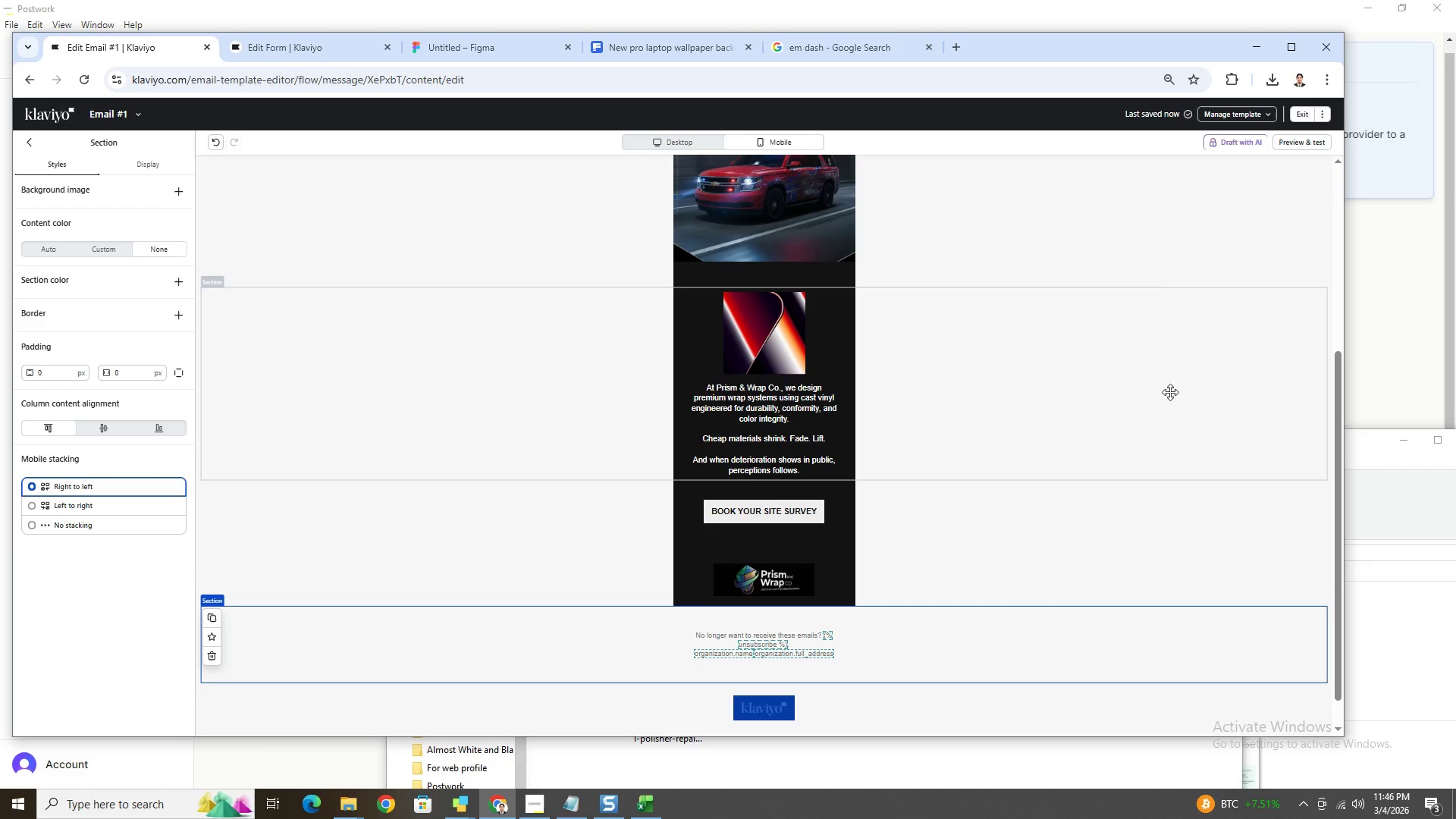 
scroll: coordinate [980, 357], scroll_direction: up, amount: 4.0
 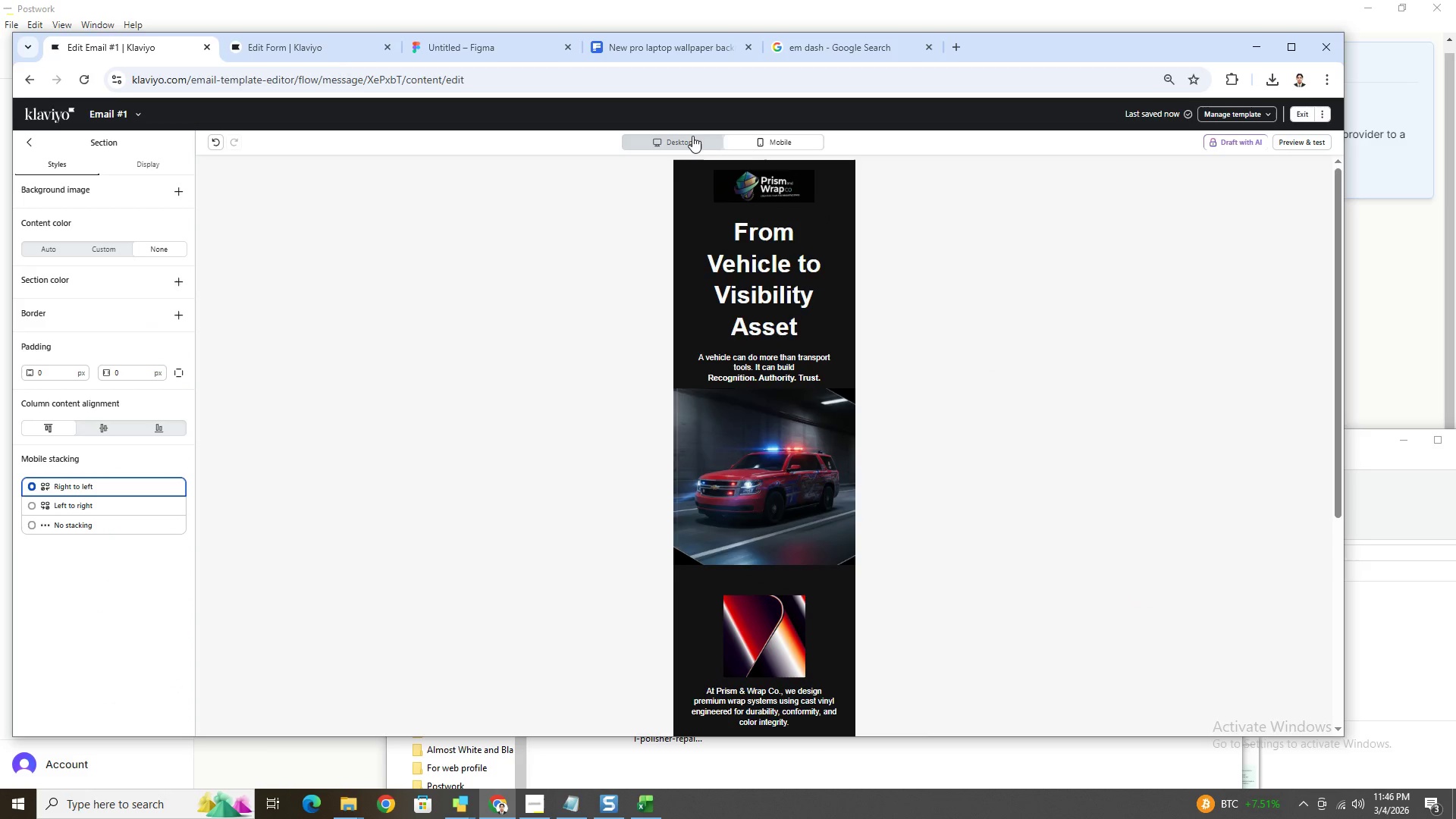 
left_click([691, 136])
 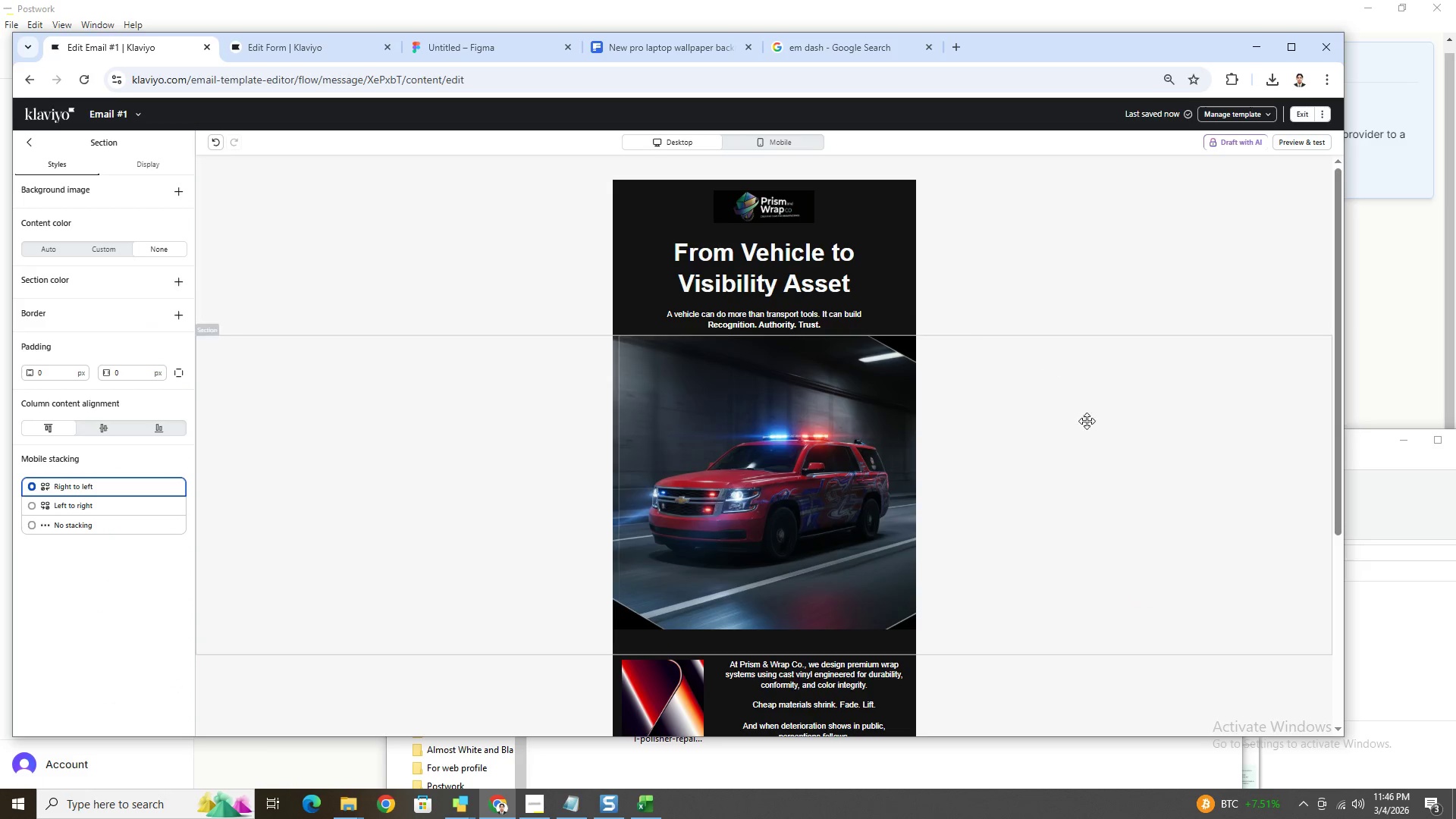 
scroll: coordinate [1101, 489], scroll_direction: down, amount: 5.0
 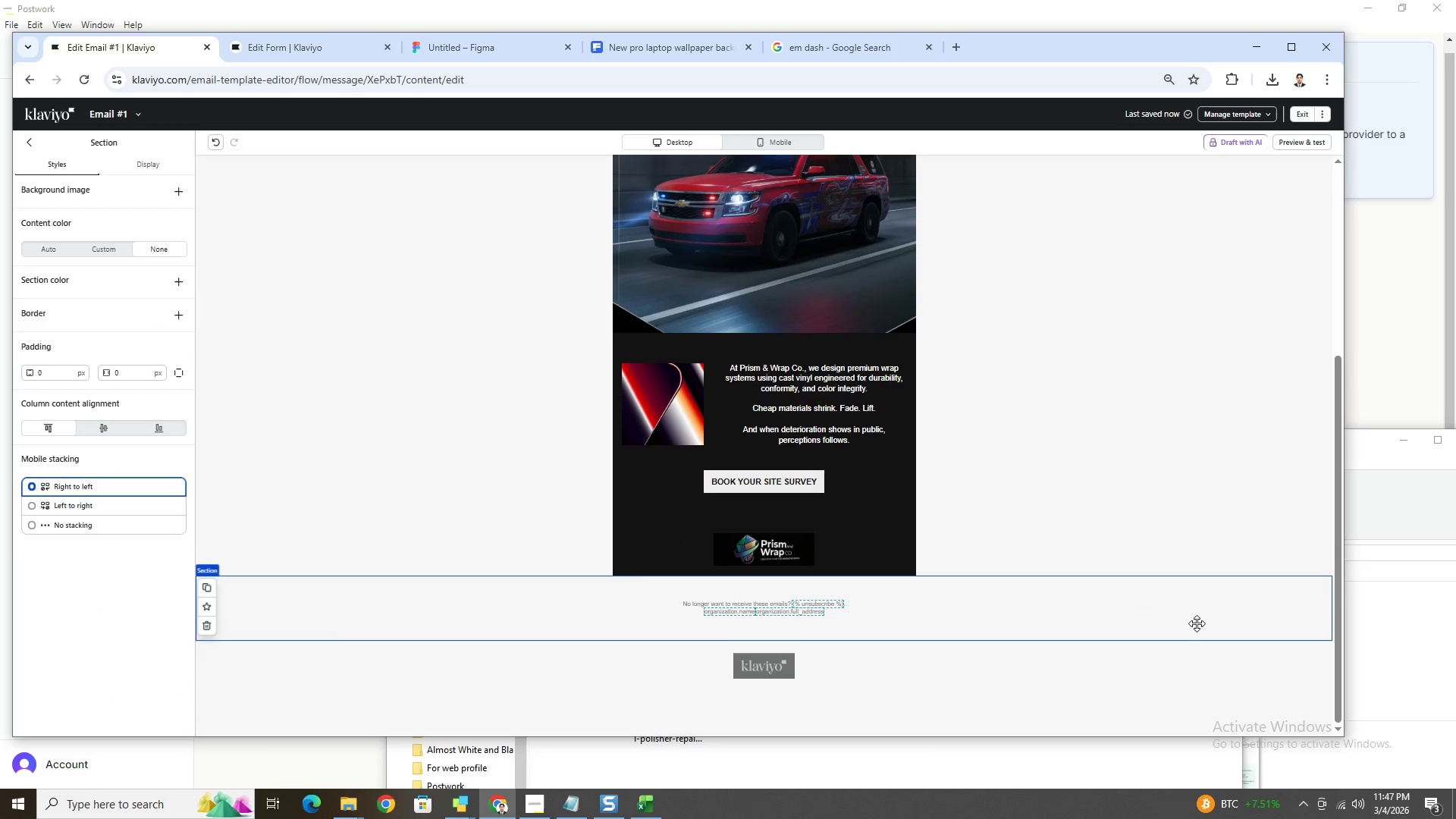 
scroll: coordinate [1203, 622], scroll_direction: up, amount: 2.0
 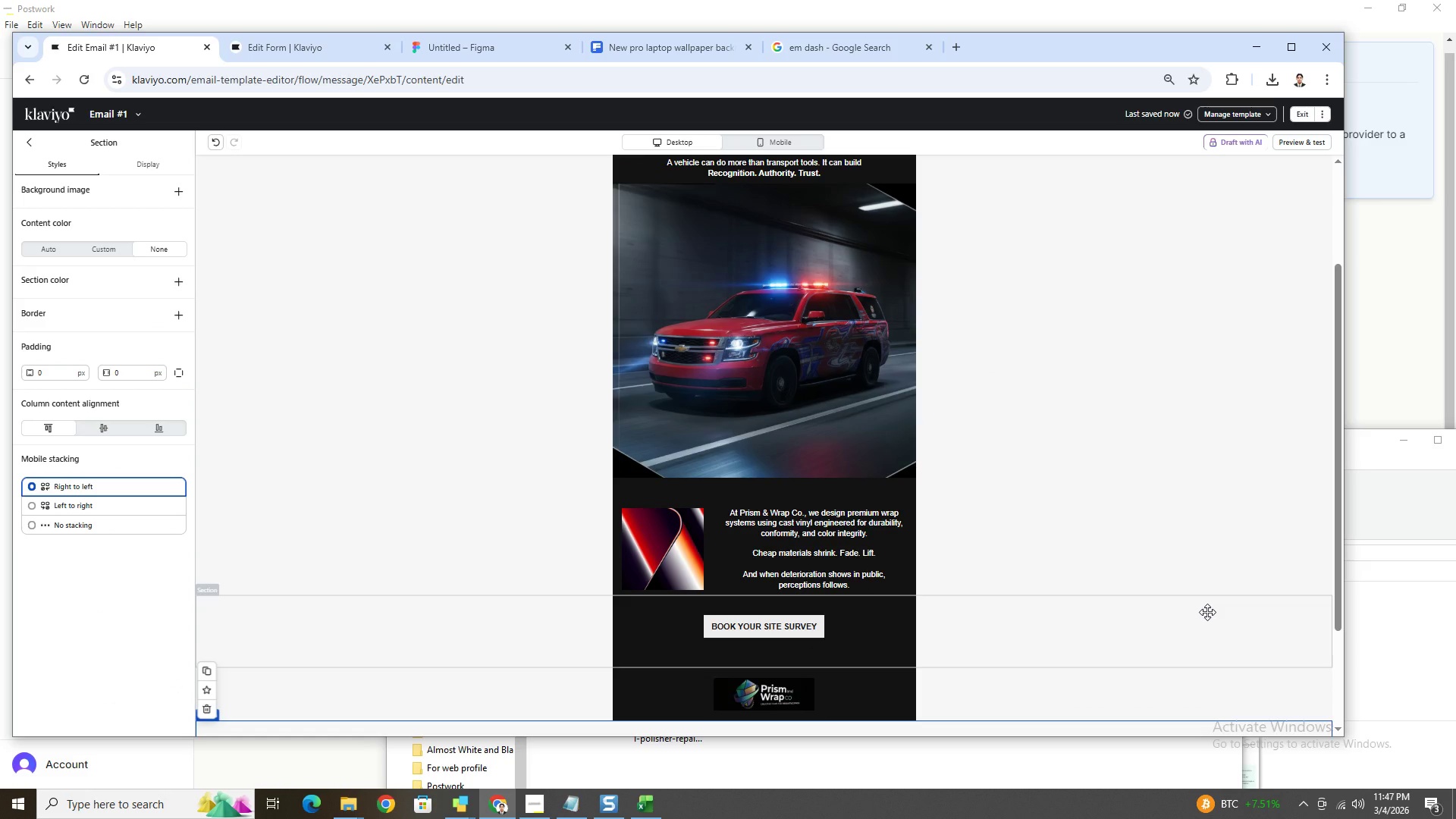 
scroll: coordinate [1207, 607], scroll_direction: down, amount: 2.0
 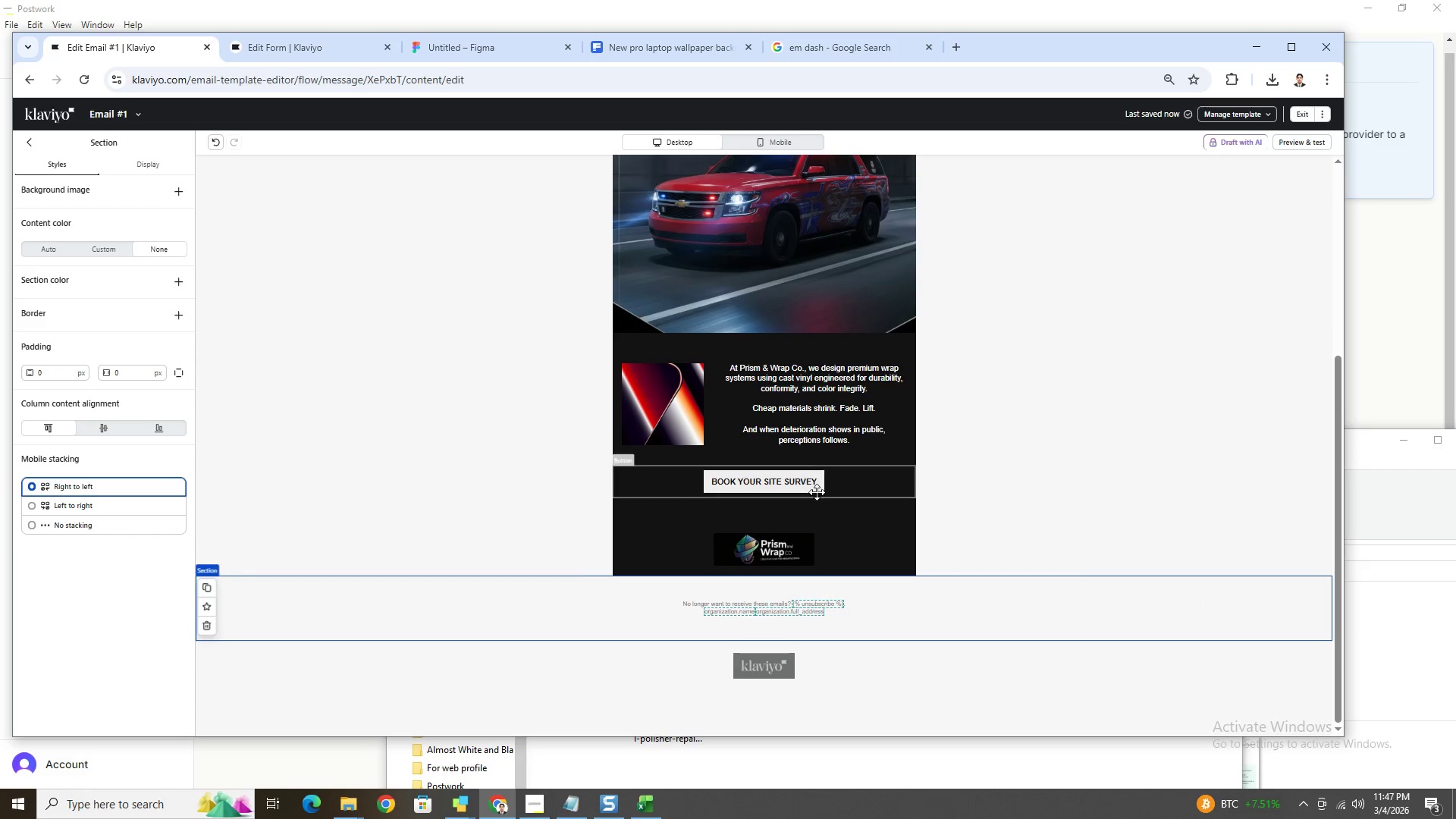 
left_click([814, 490])
 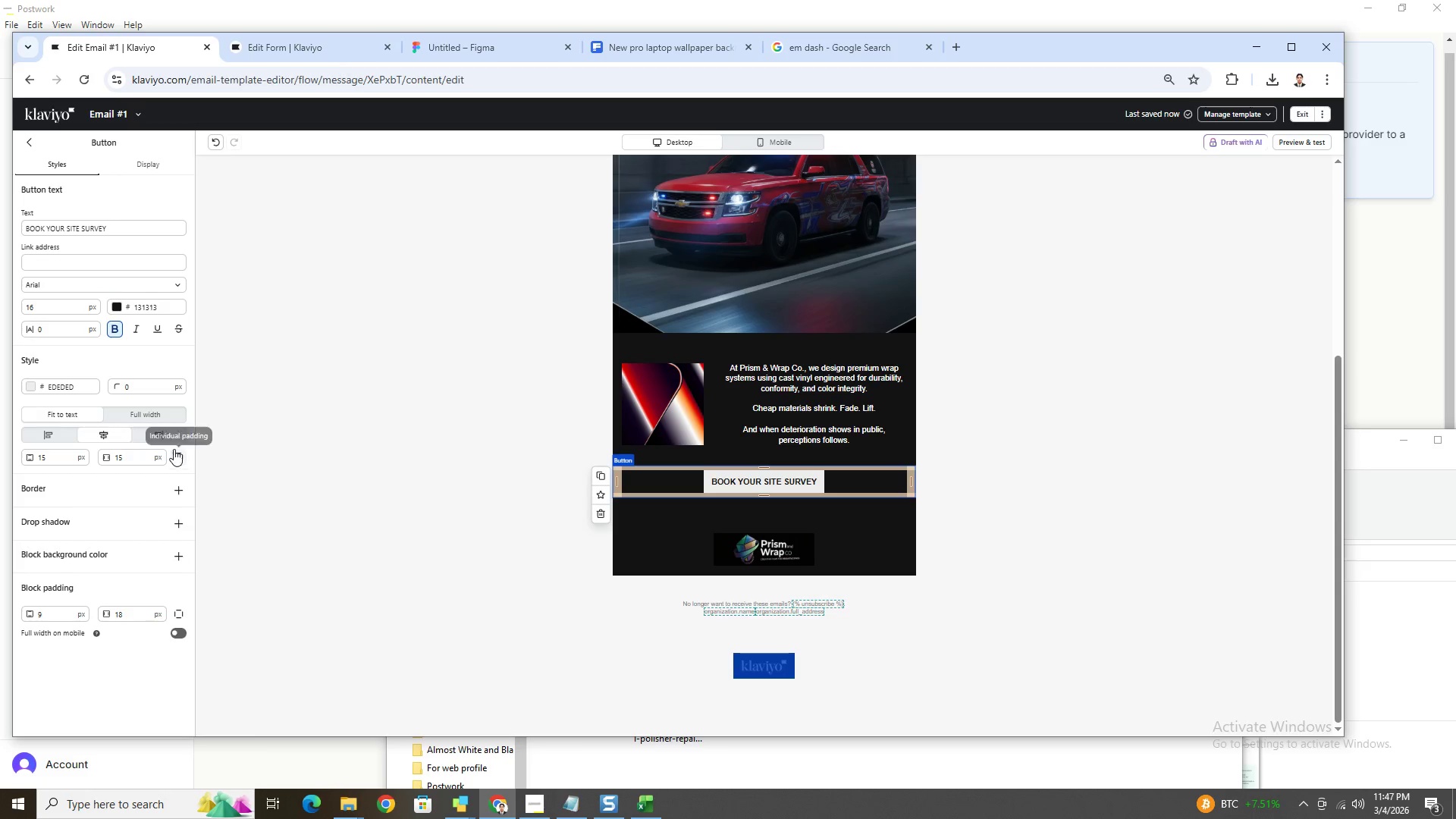 
wait(5.64)
 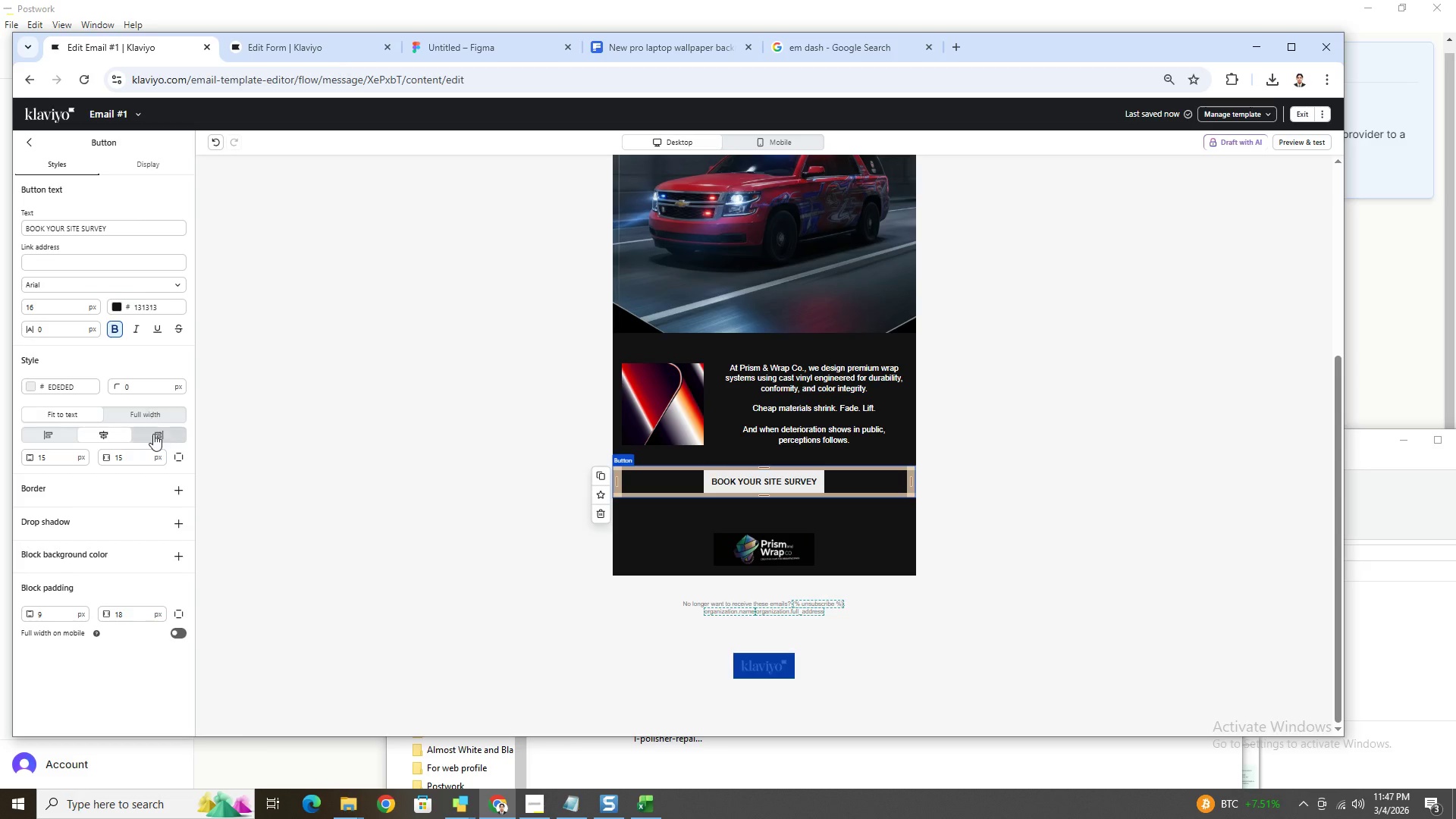 
left_click([170, 414])
 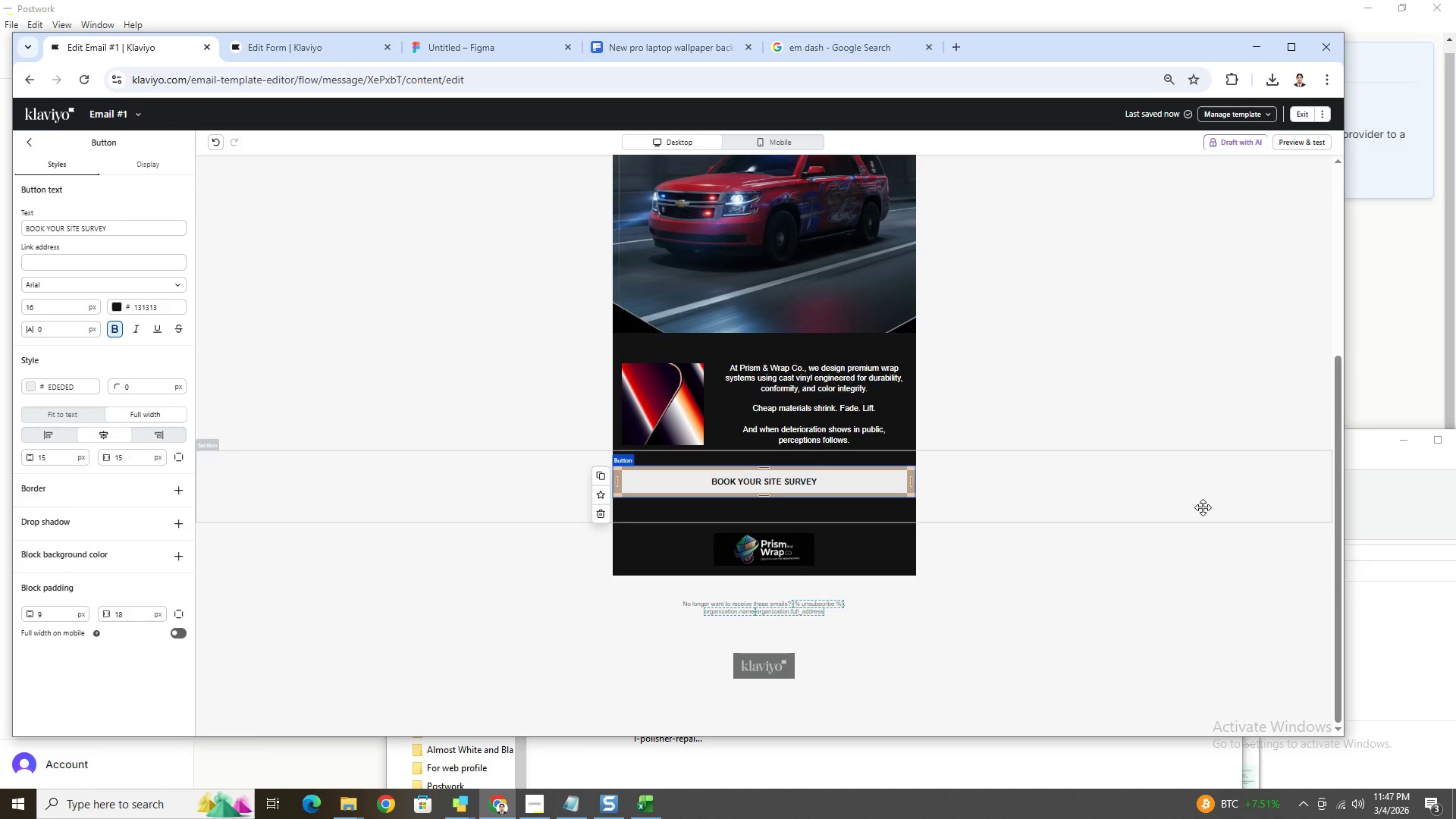 
left_click([1203, 507])
 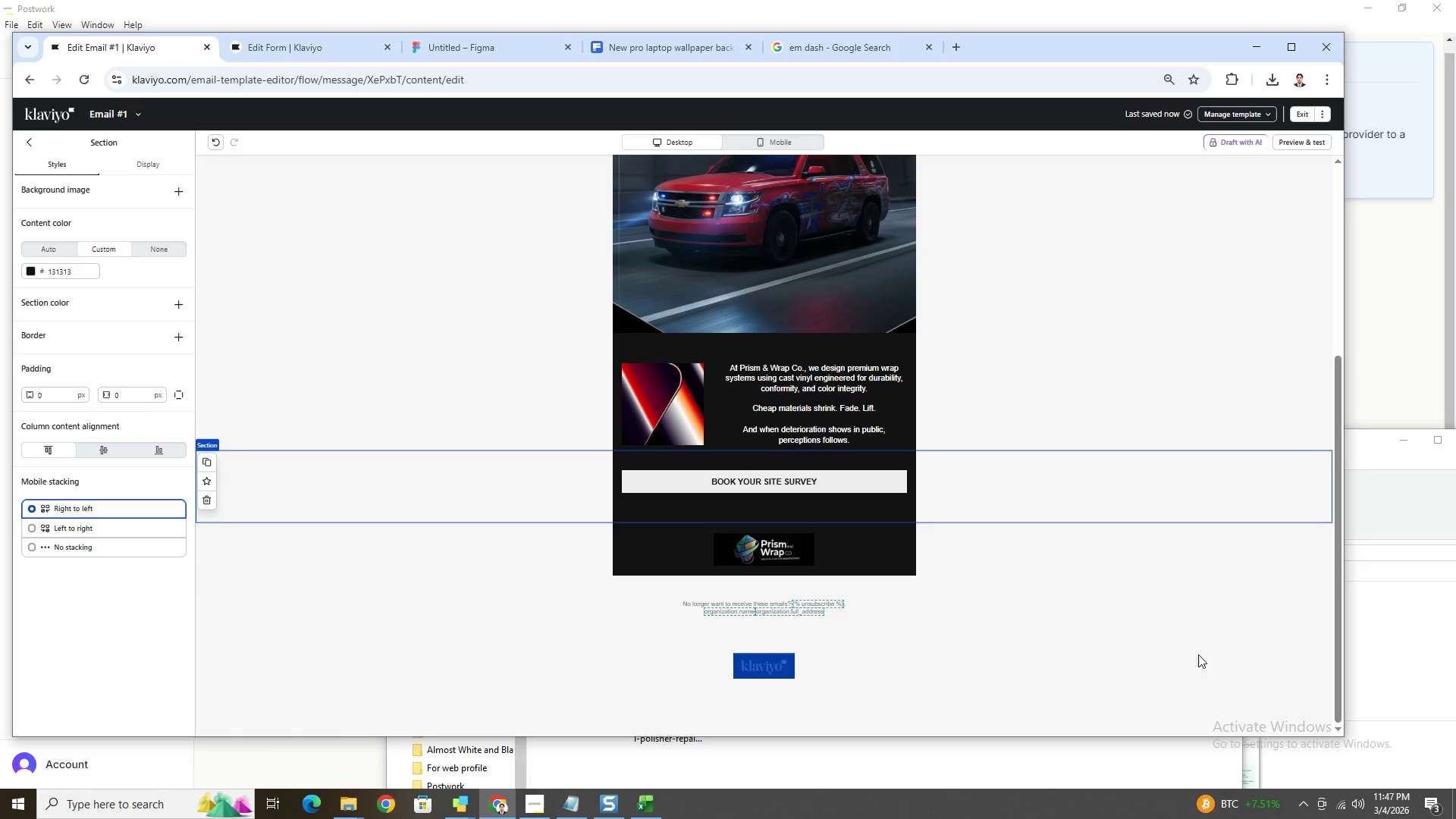 
scroll: coordinate [1200, 662], scroll_direction: up, amount: 2.0
 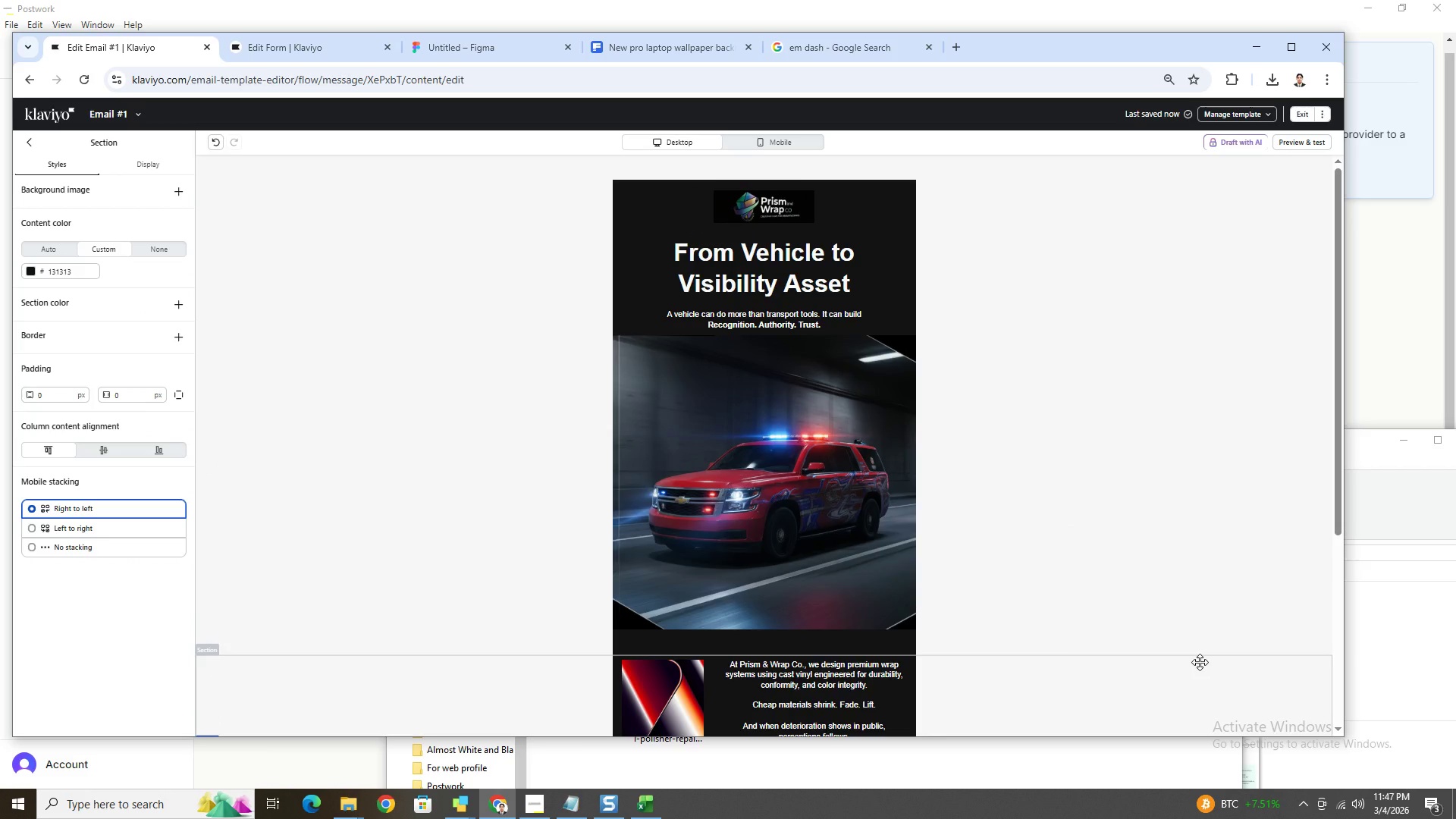 
scroll: coordinate [1200, 662], scroll_direction: down, amount: 3.0
 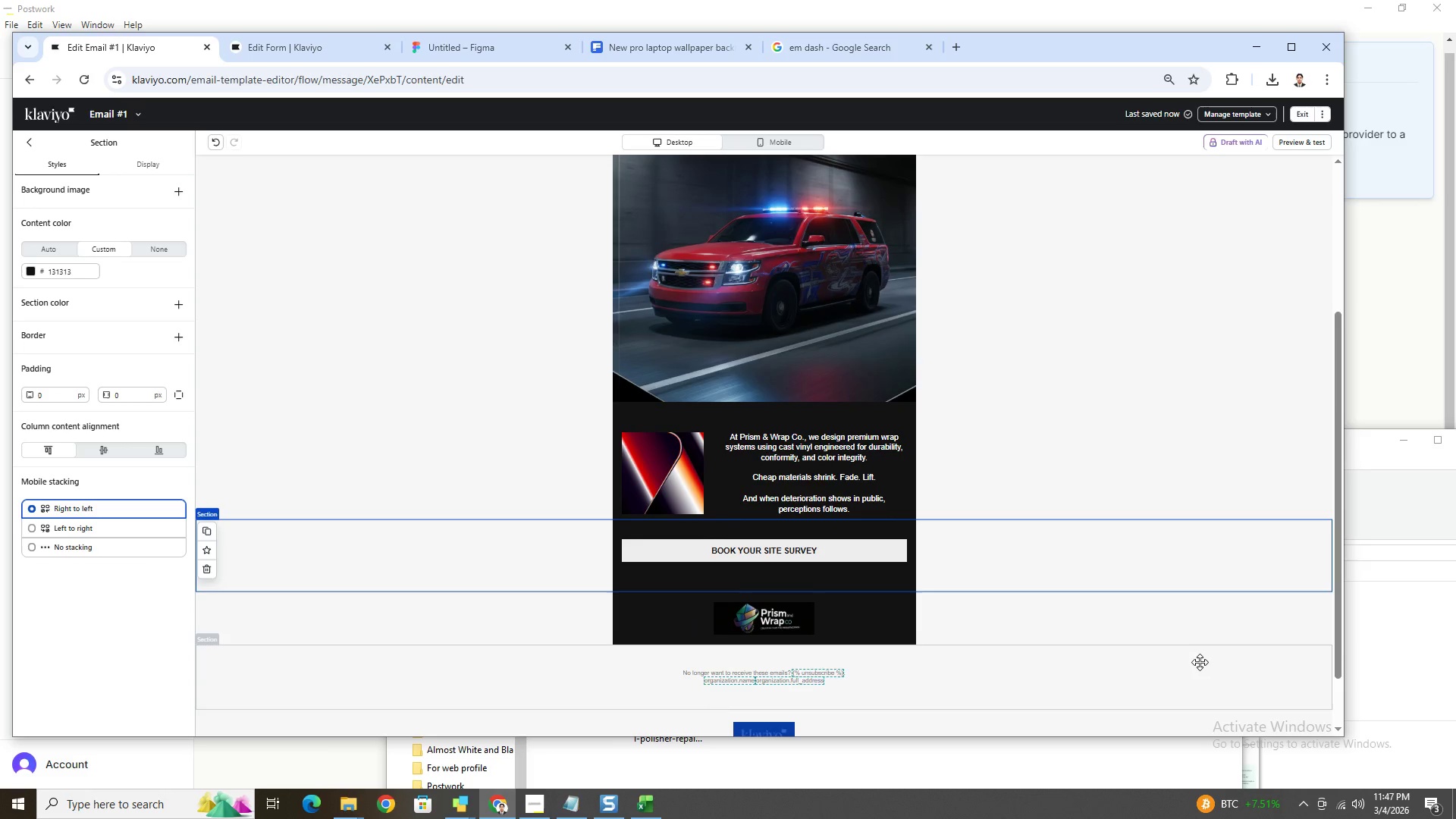 
scroll: coordinate [1200, 662], scroll_direction: up, amount: 2.0
 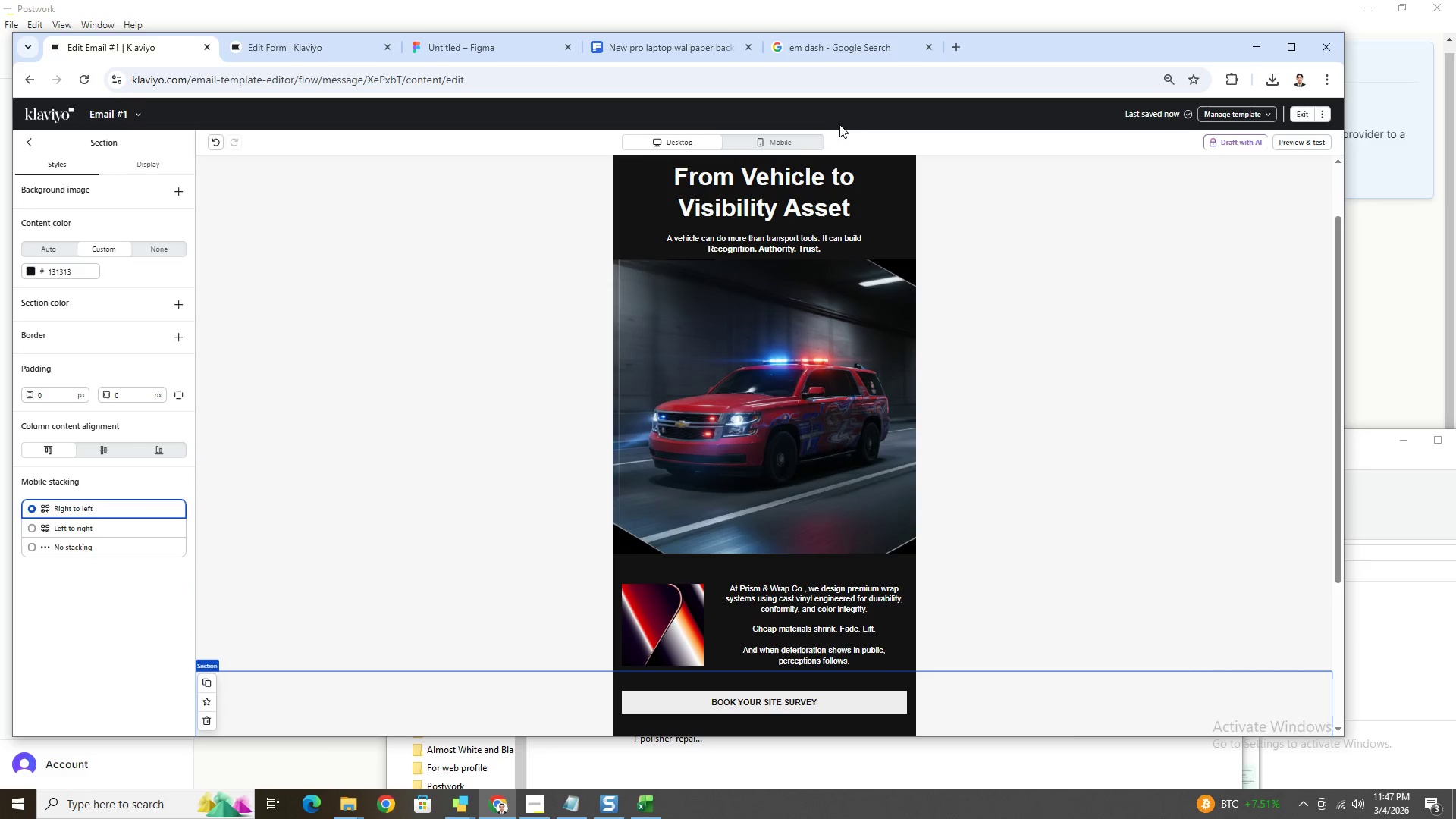 
left_click([752, 146])
 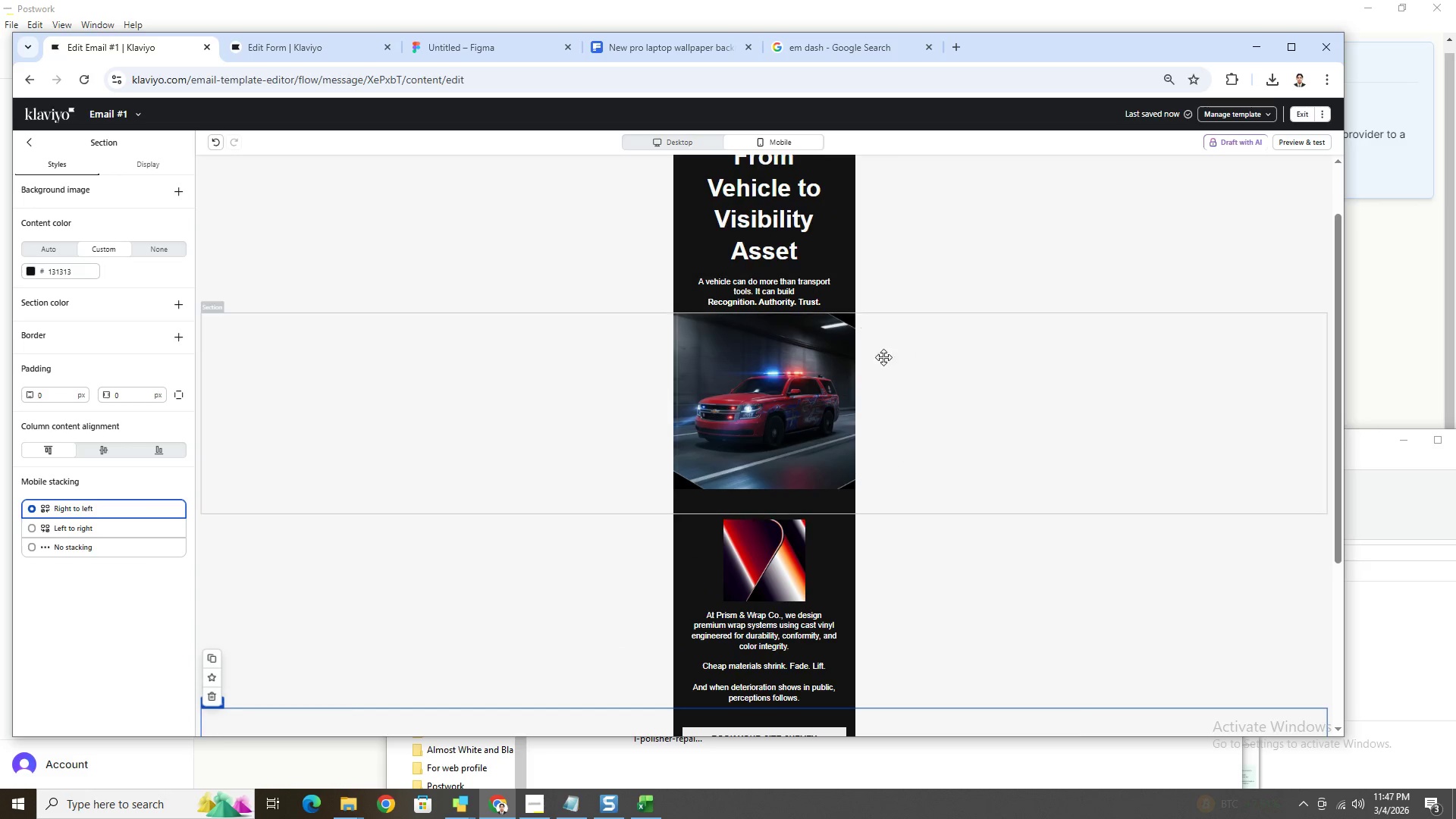 
scroll: coordinate [923, 393], scroll_direction: down, amount: 3.0
 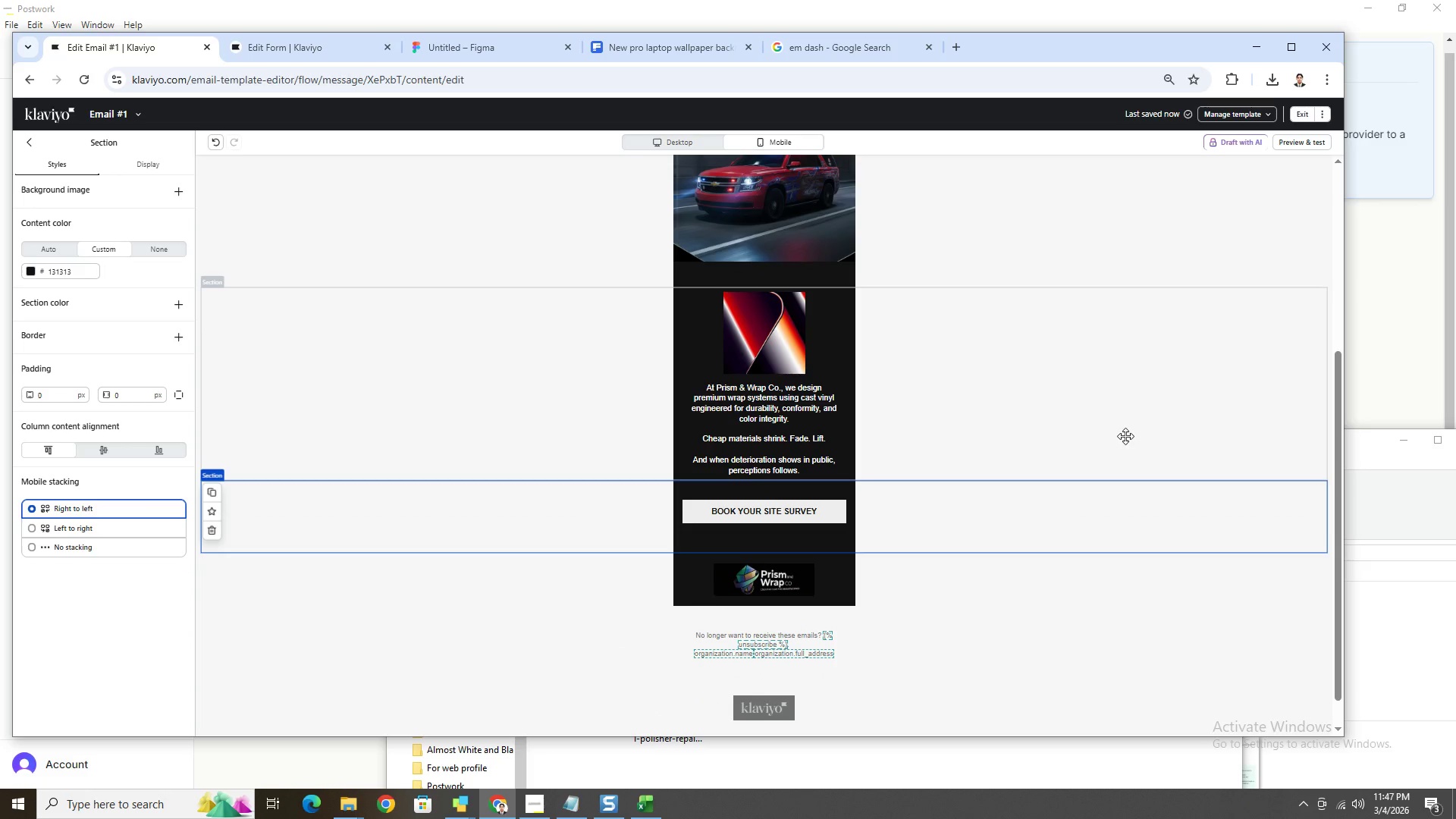 
scroll: coordinate [1127, 438], scroll_direction: up, amount: 3.0
 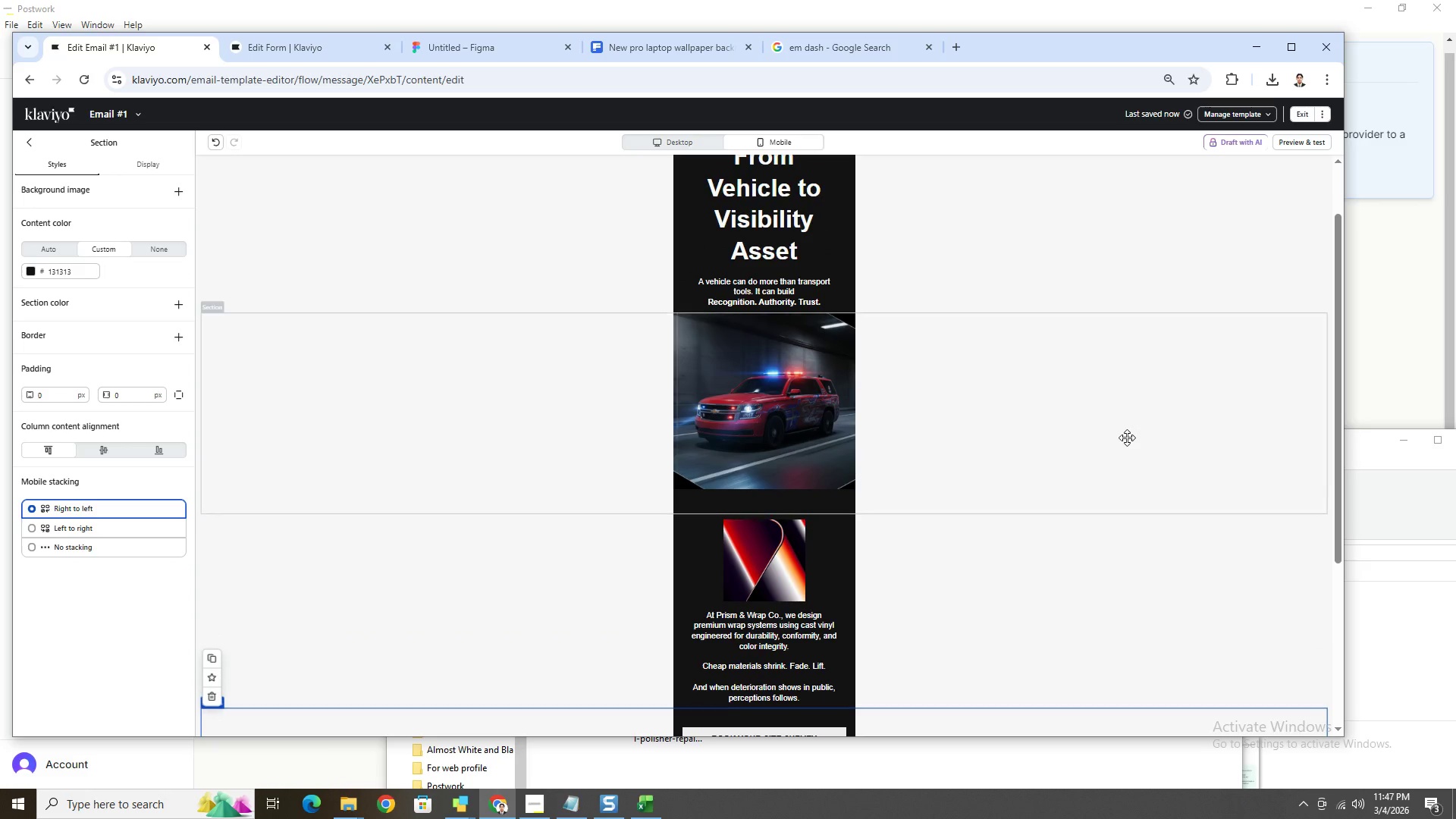 
scroll: coordinate [1127, 438], scroll_direction: down, amount: 1.0
 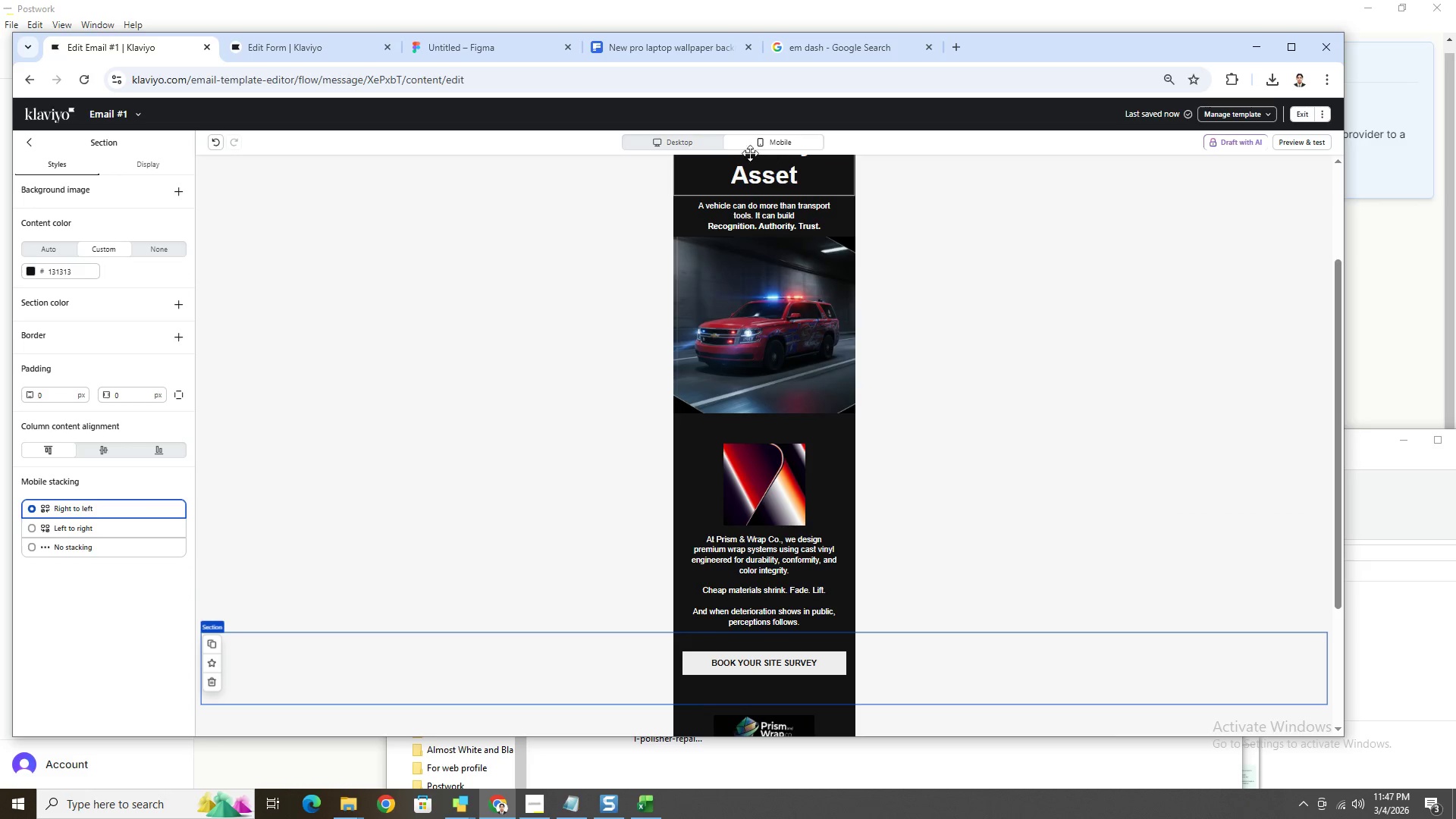 
left_click([682, 147])
 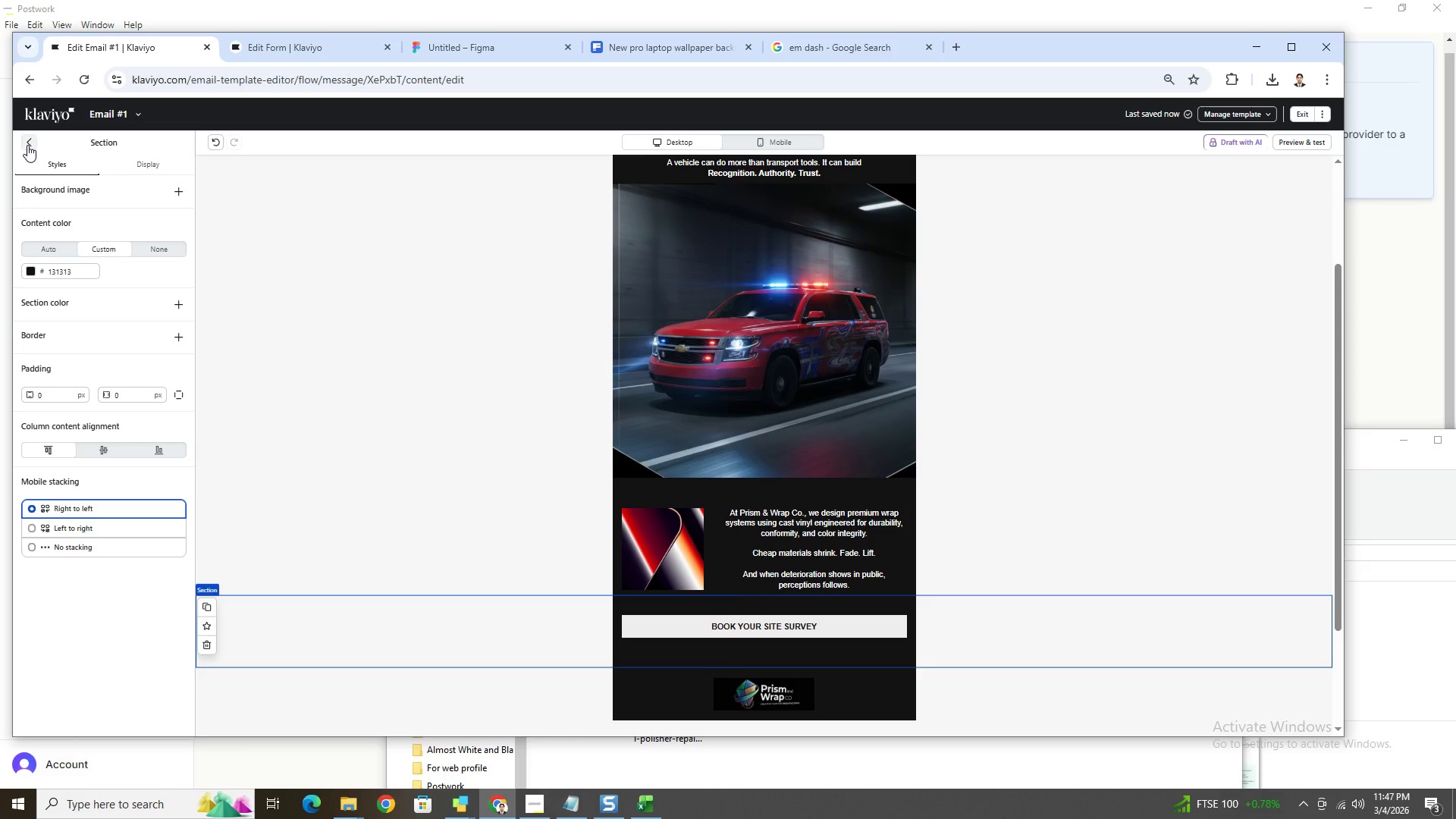 
wait(7.69)
 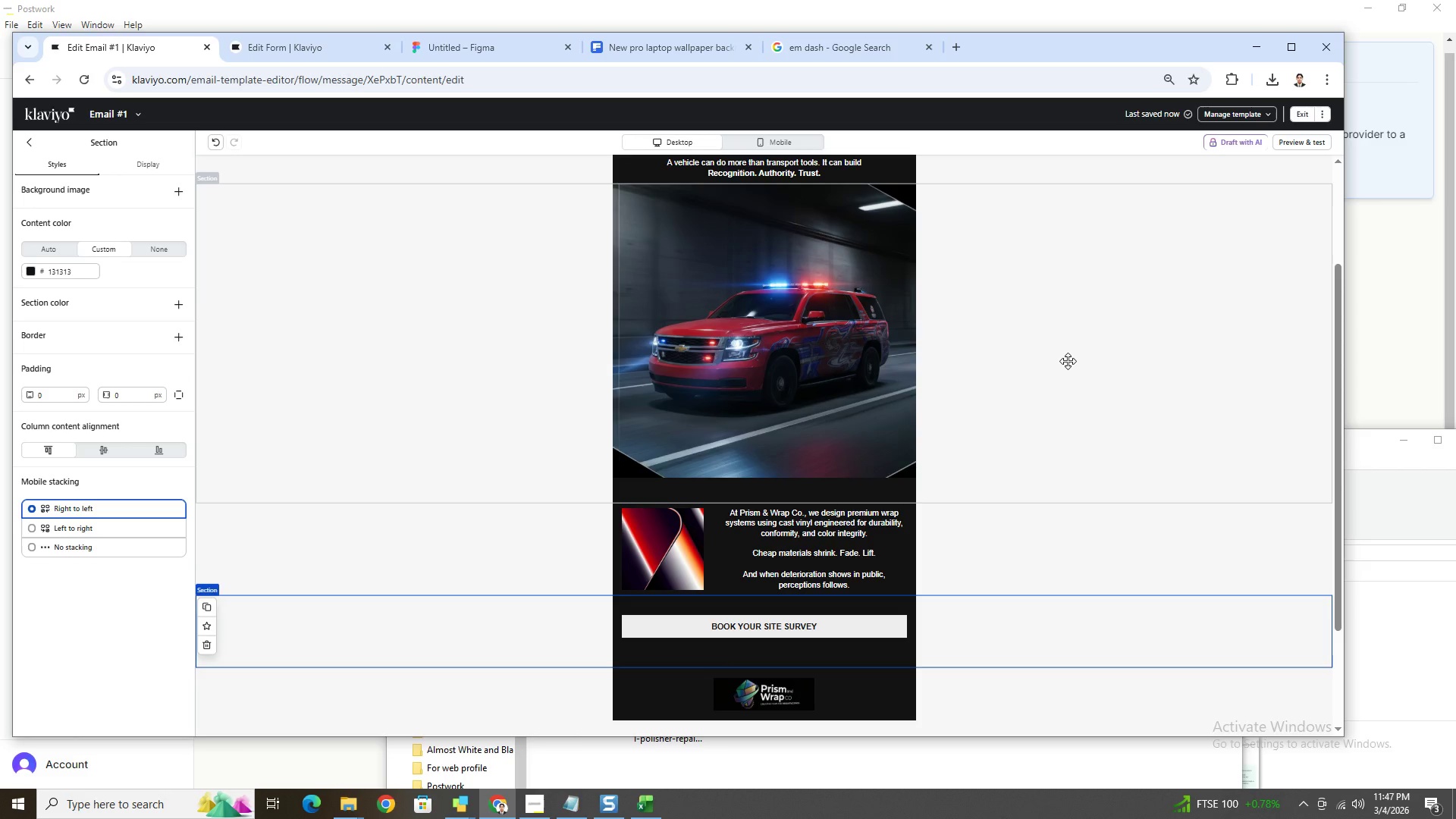 
left_click([213, 143])
 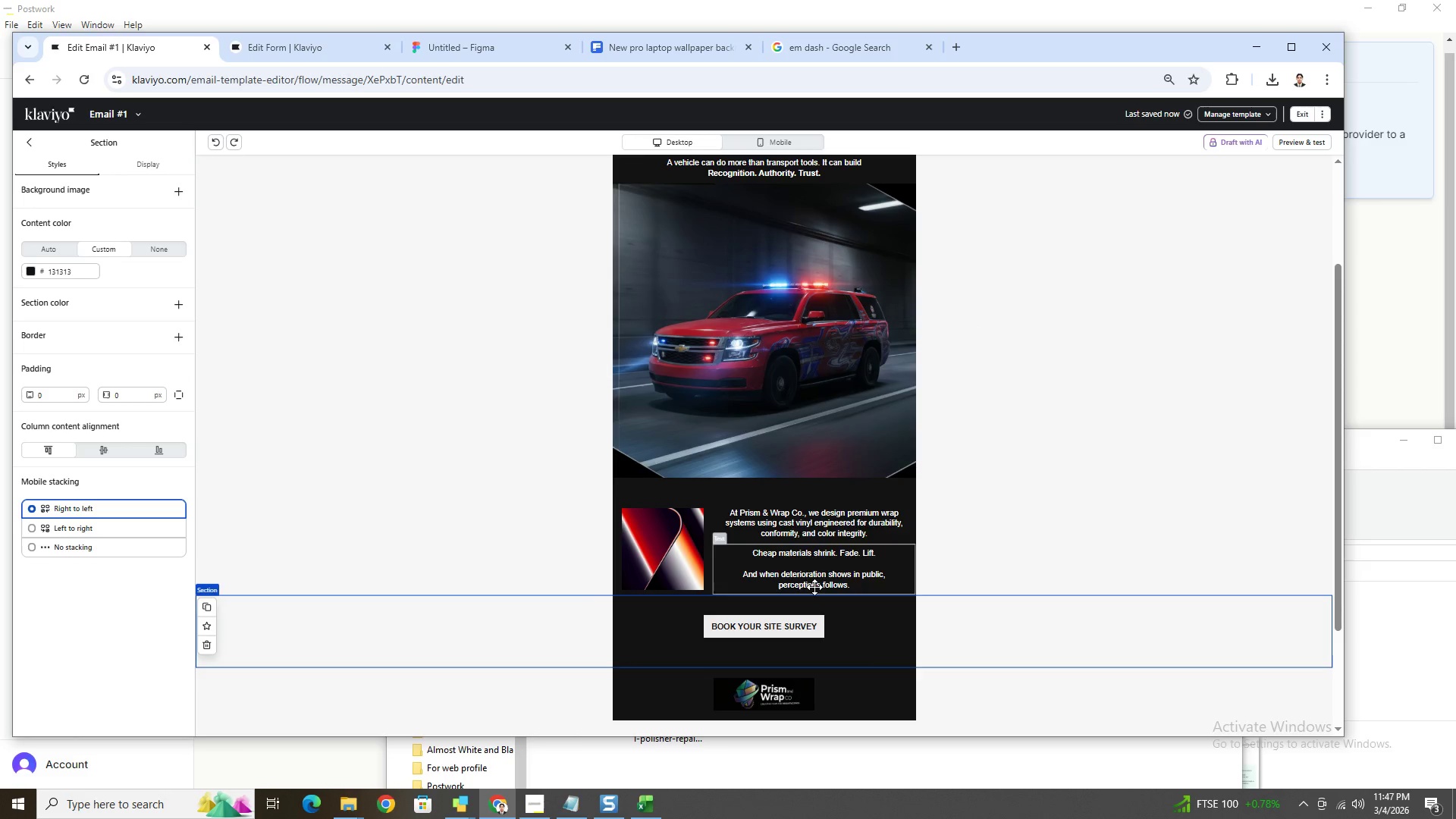 
left_click_drag(start_coordinate=[805, 626], to_coordinate=[834, 587])
 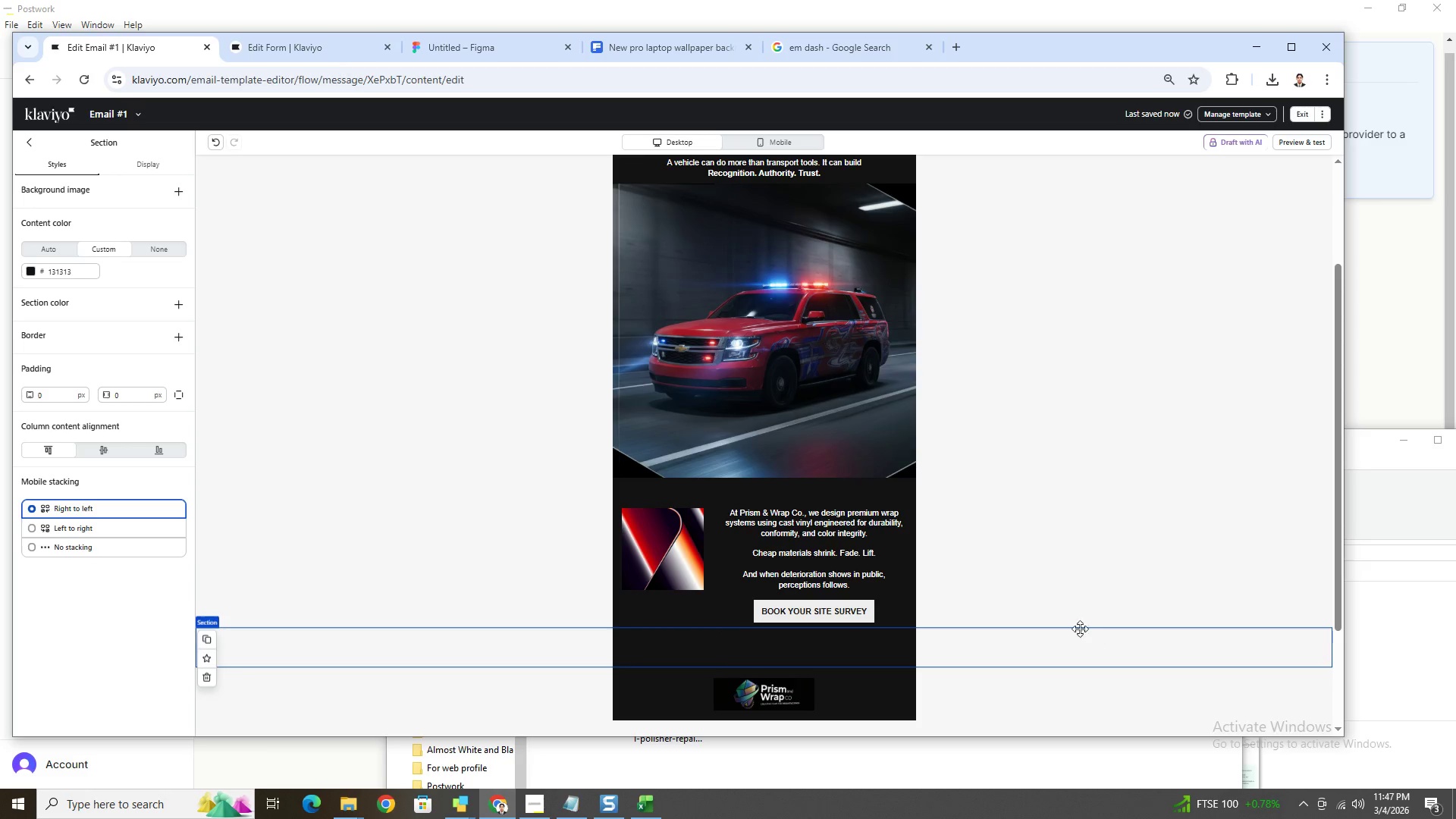 
scroll: coordinate [1027, 579], scroll_direction: down, amount: 2.0
 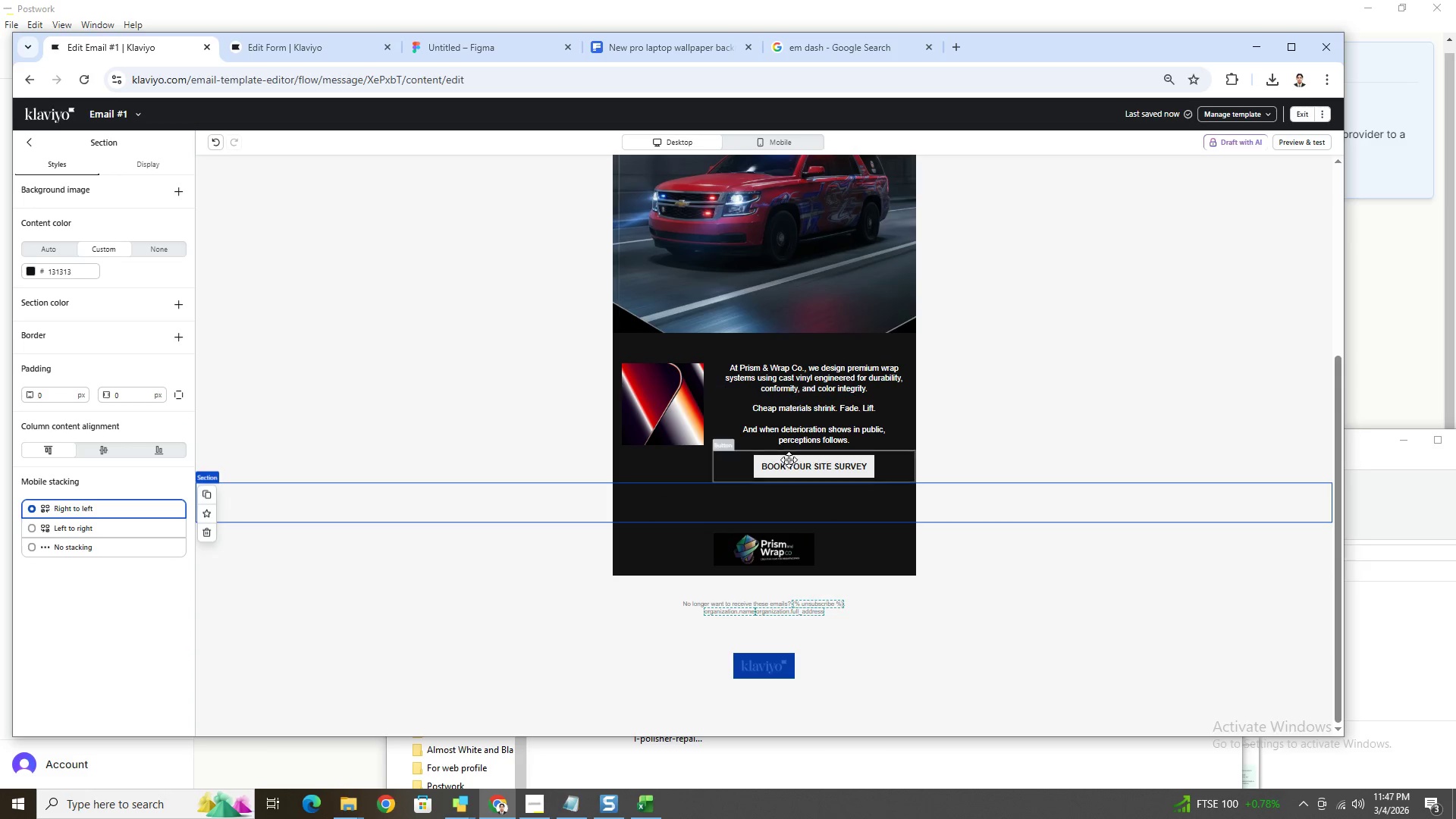 
left_click([792, 469])
 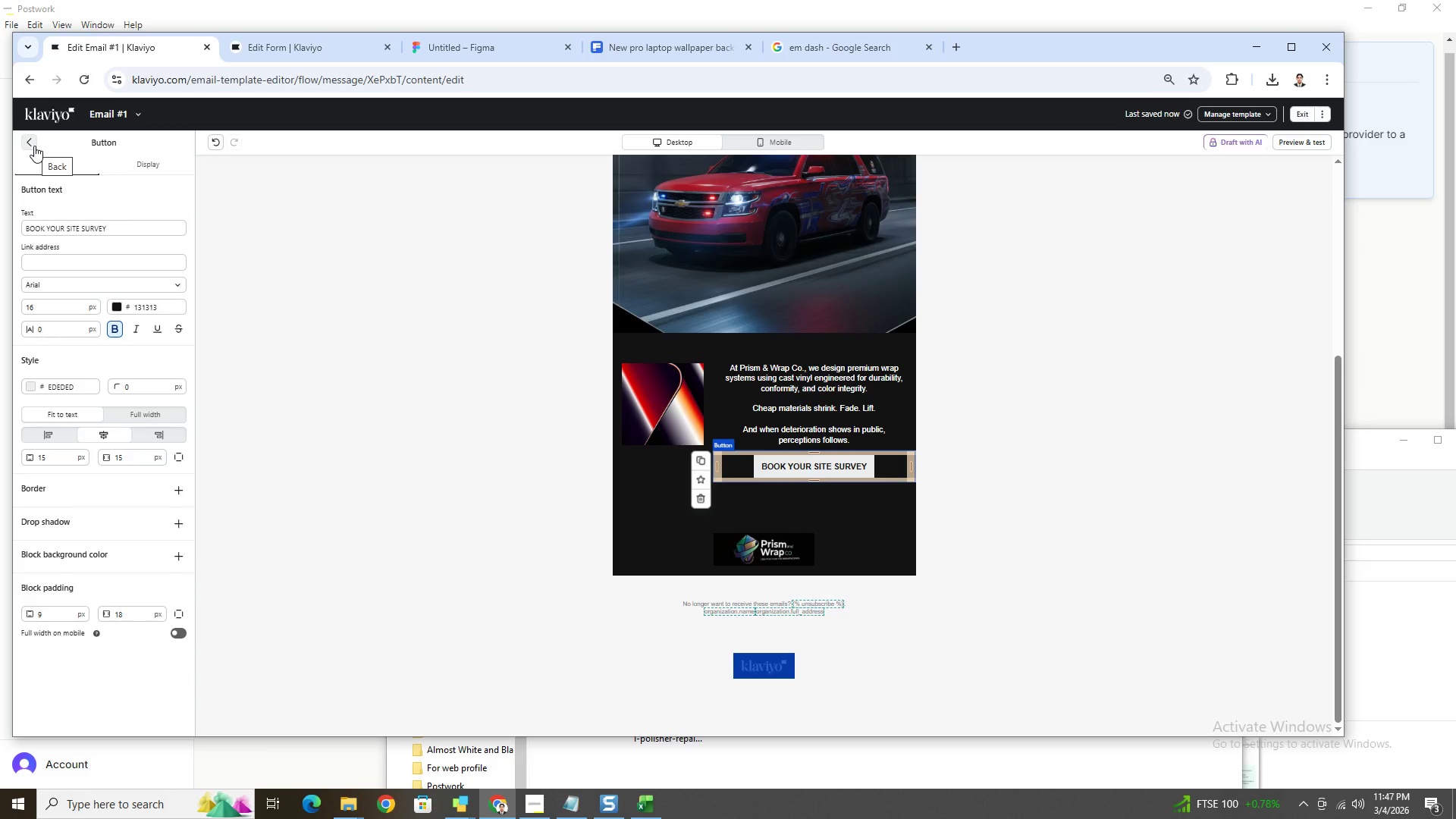 
left_click([124, 414])
 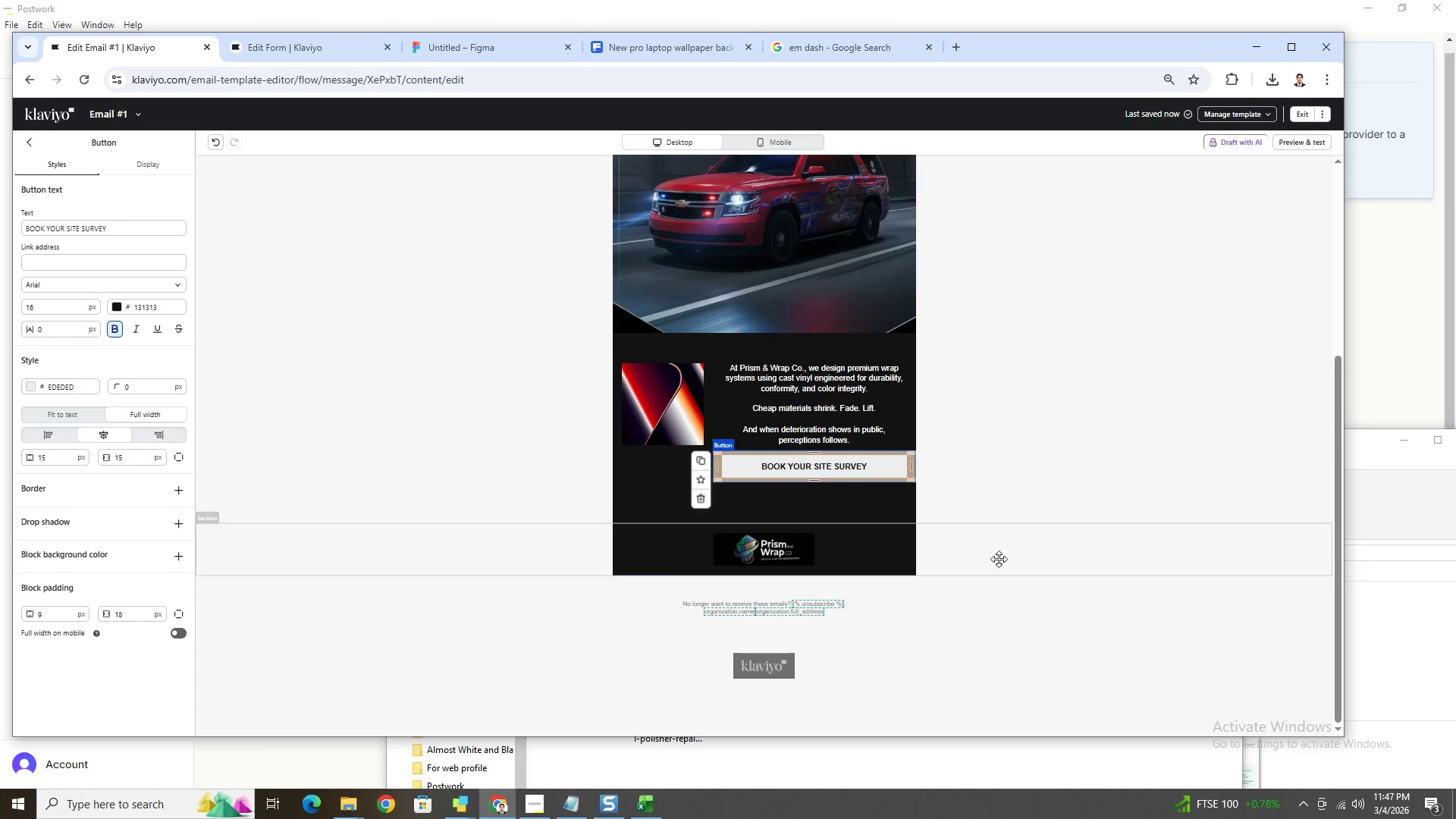 
left_click([1057, 557])
 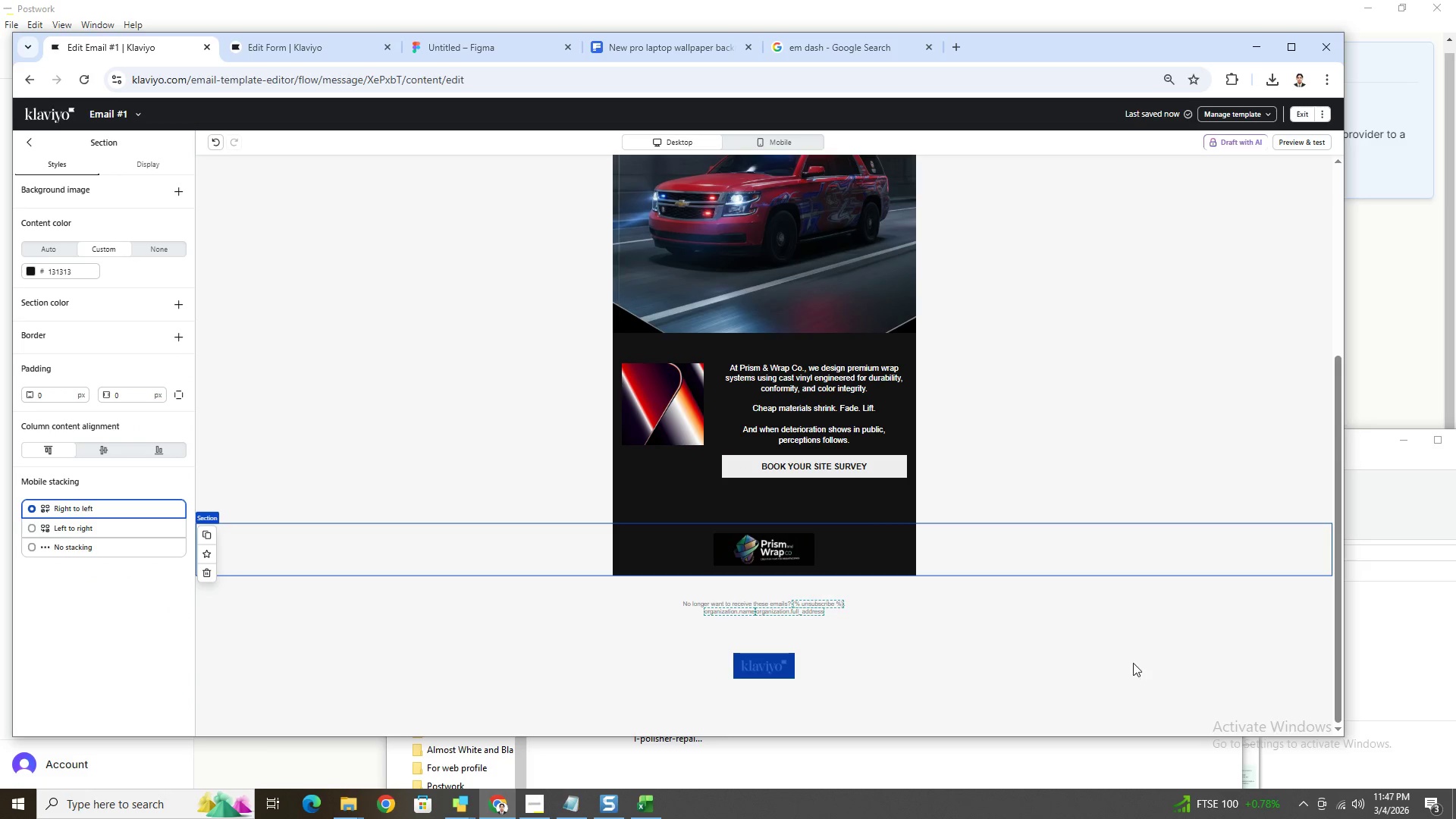 
scroll: coordinate [1130, 643], scroll_direction: up, amount: 2.0
 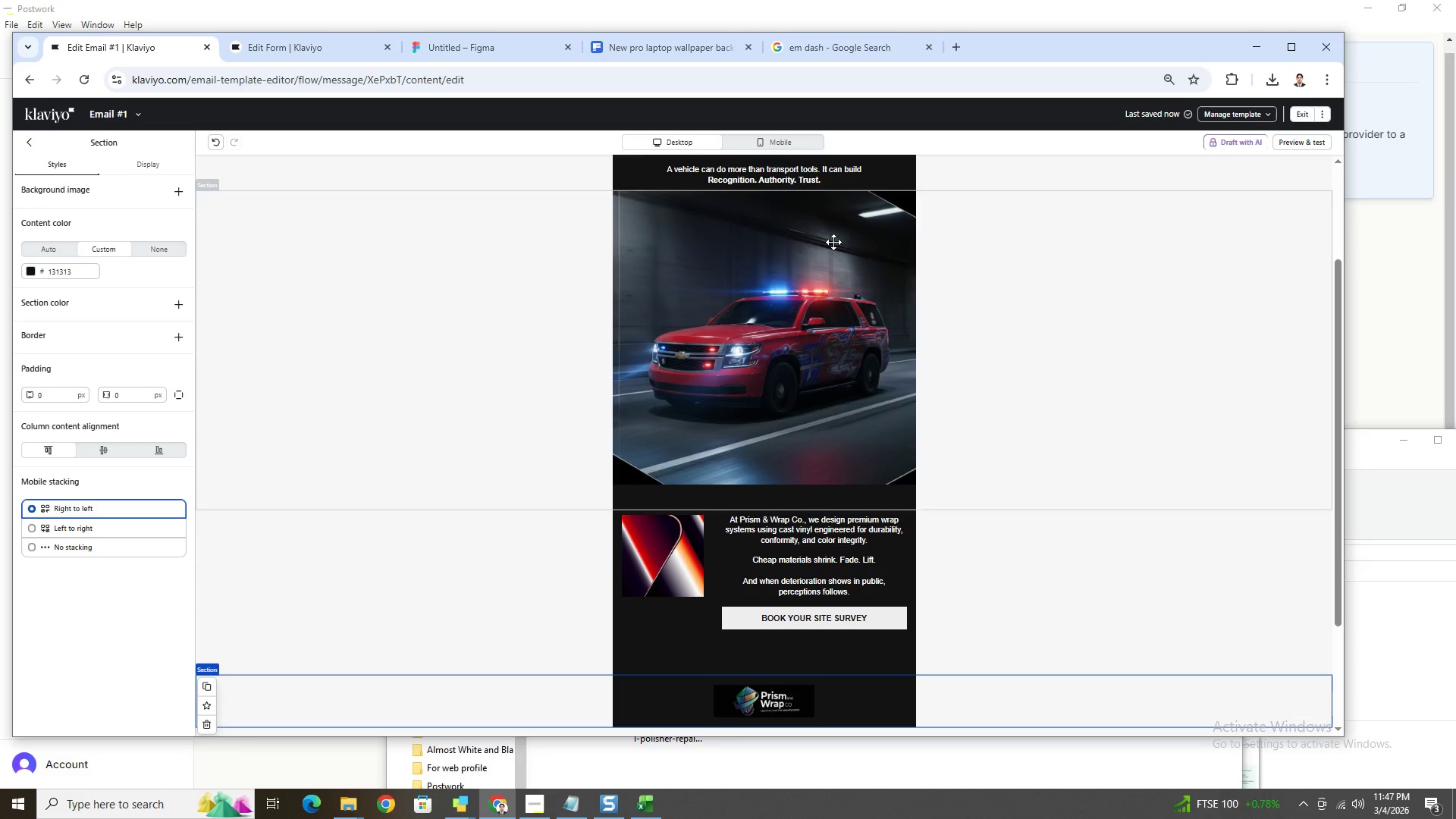 
double_click([772, 145])
 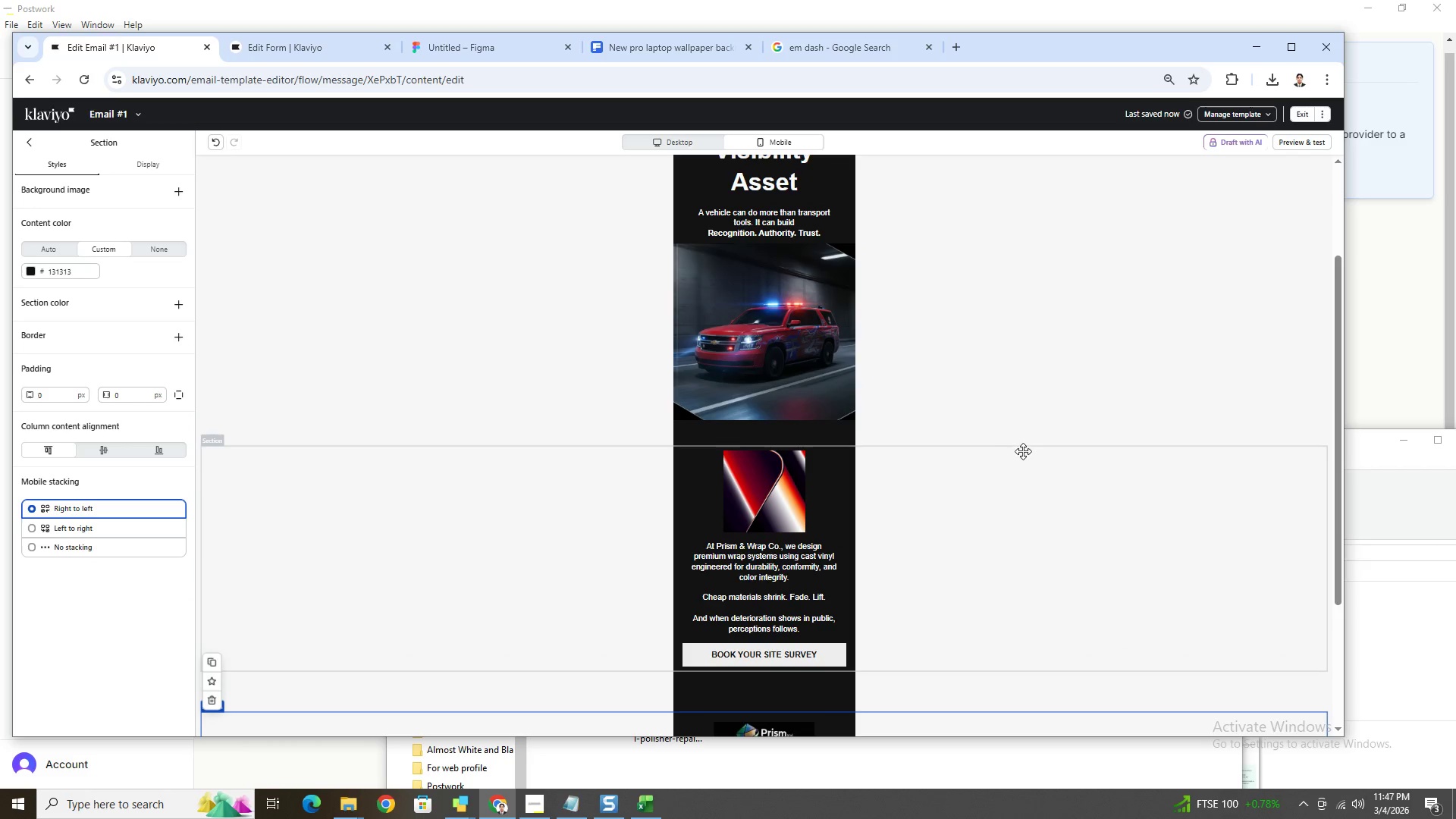 
scroll: coordinate [1034, 455], scroll_direction: down, amount: 1.0
 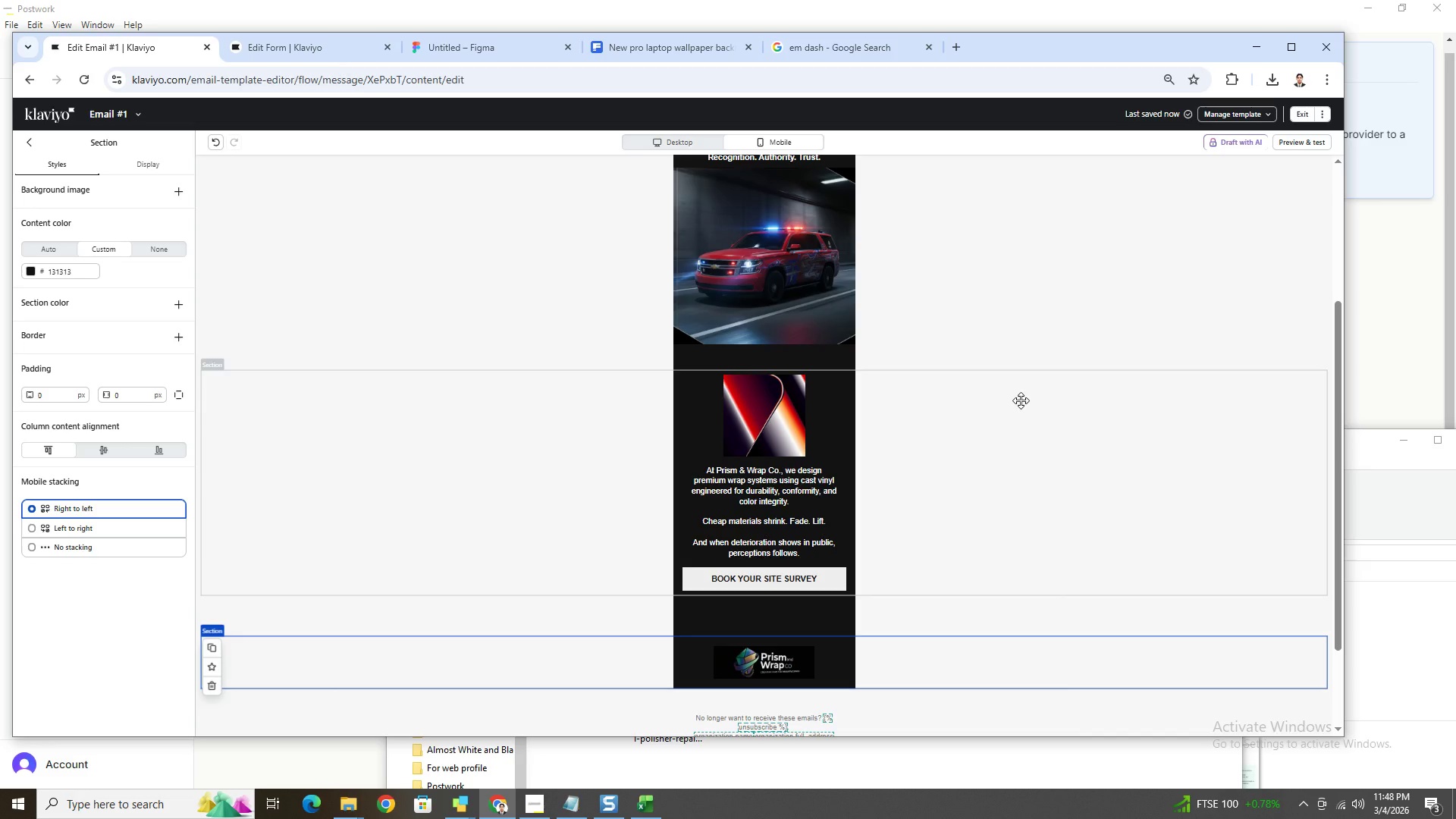 
wait(7.12)
 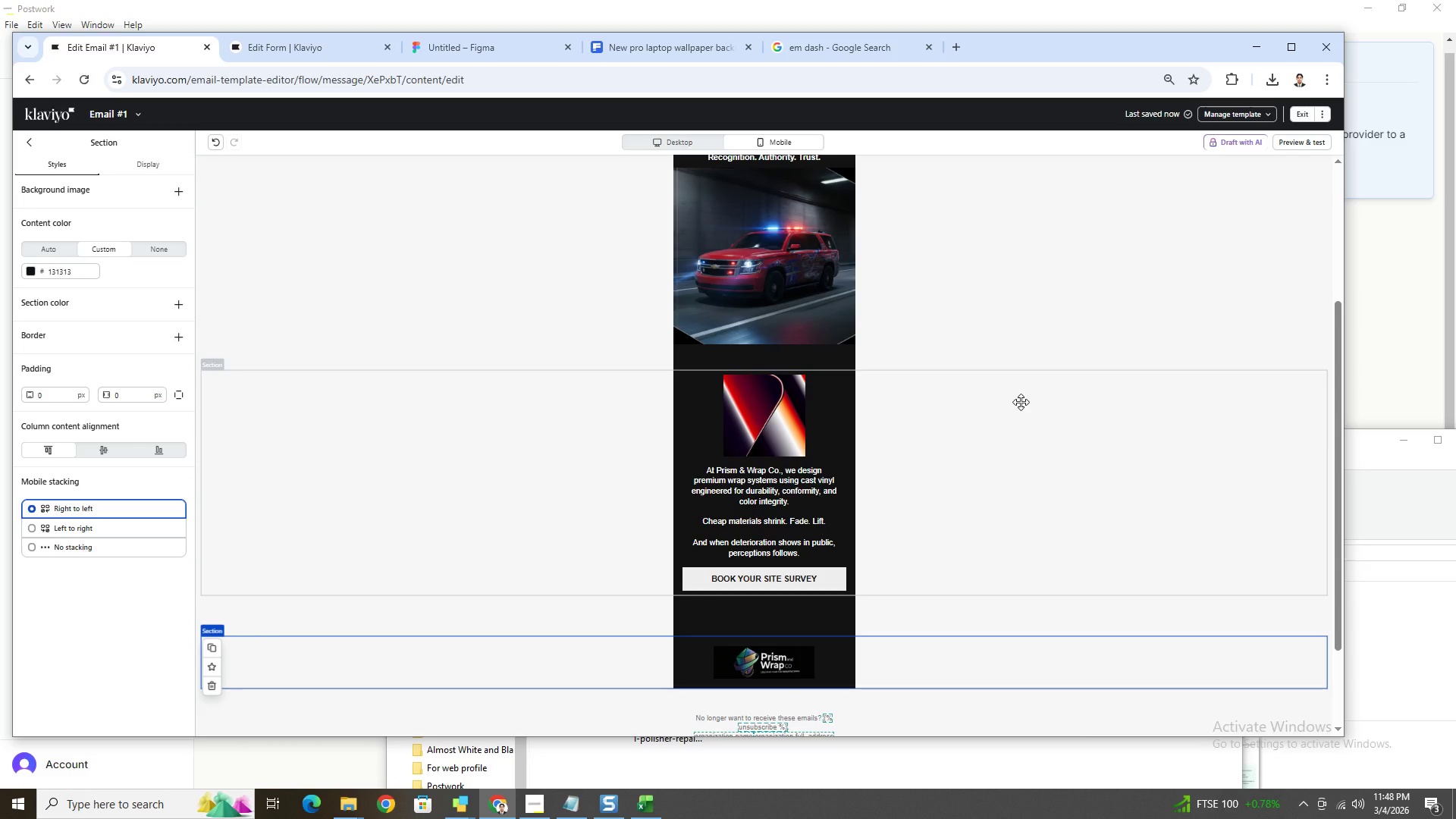 
left_click([691, 140])
 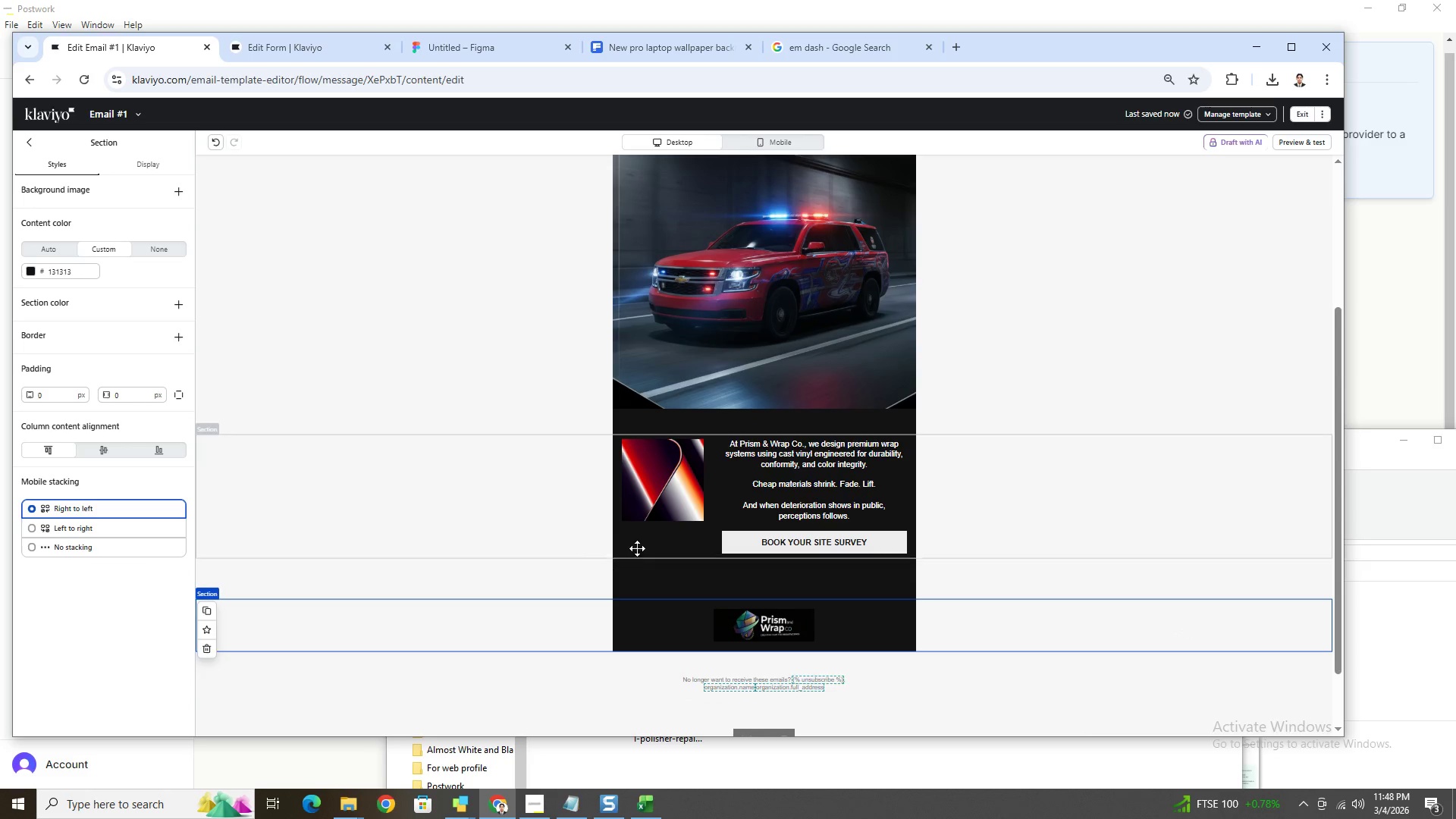 
left_click([683, 478])
 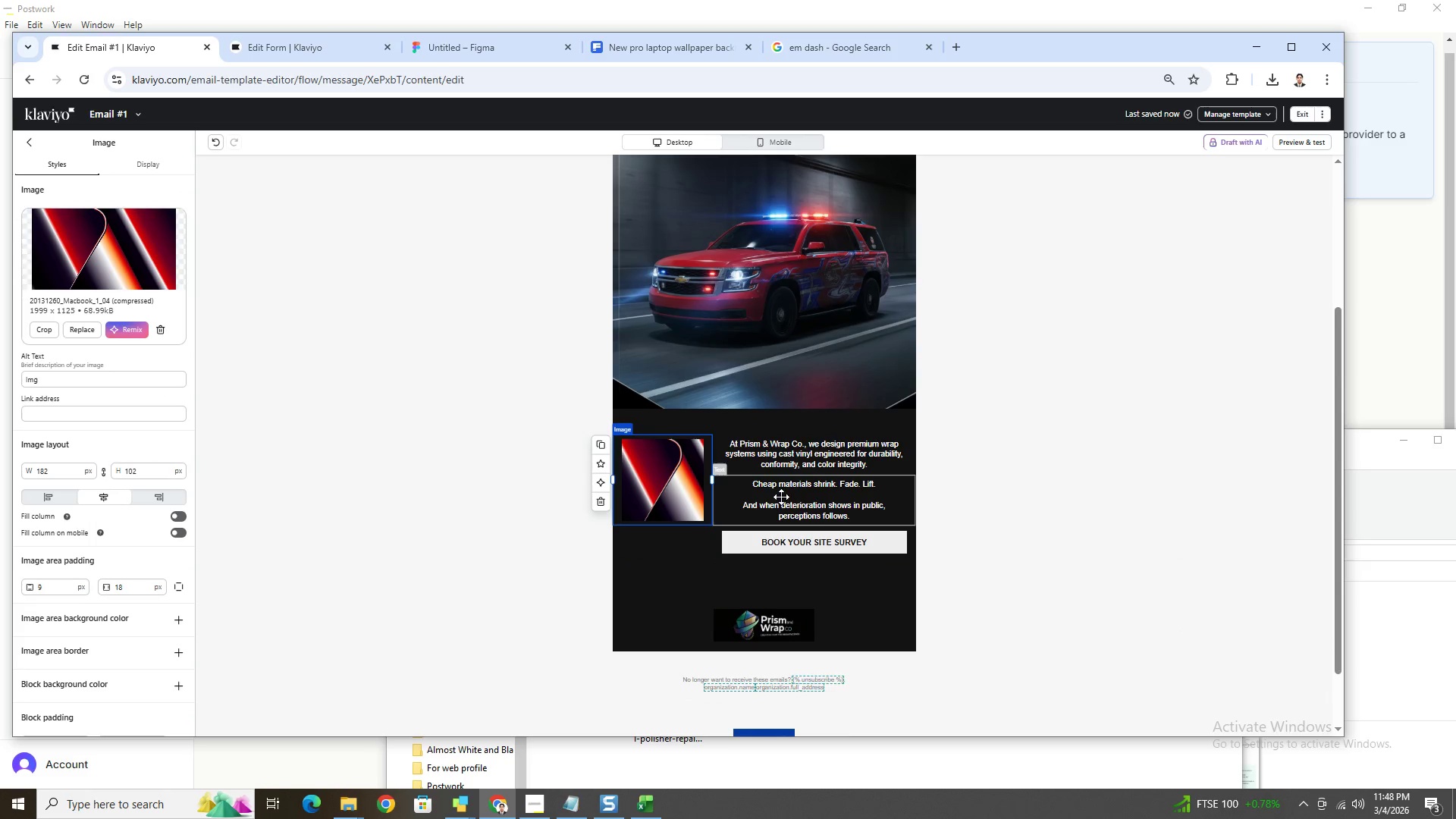 
left_click_drag(start_coordinate=[713, 480], to_coordinate=[727, 478])
 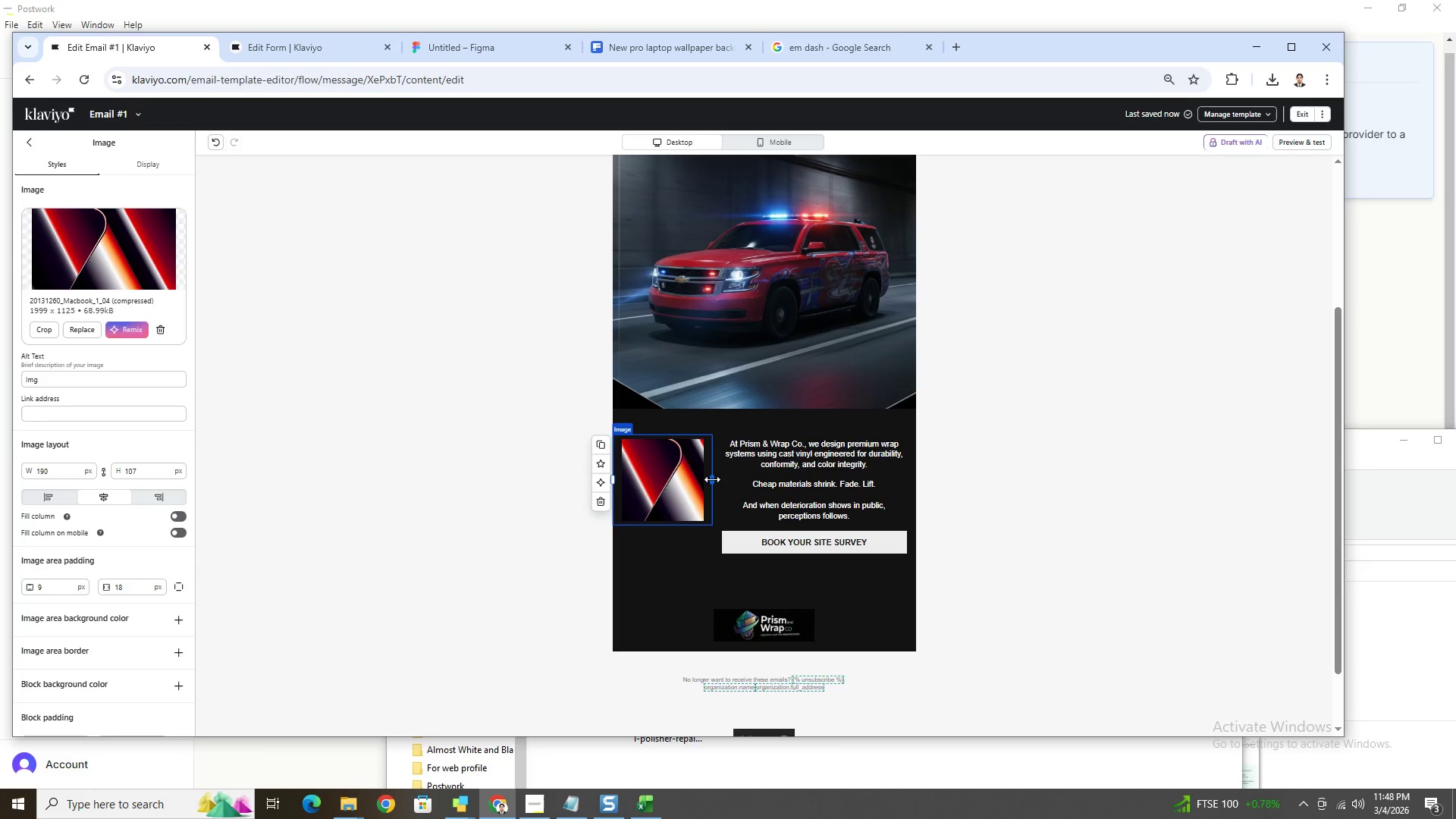 
left_click_drag(start_coordinate=[711, 479], to_coordinate=[744, 473])
 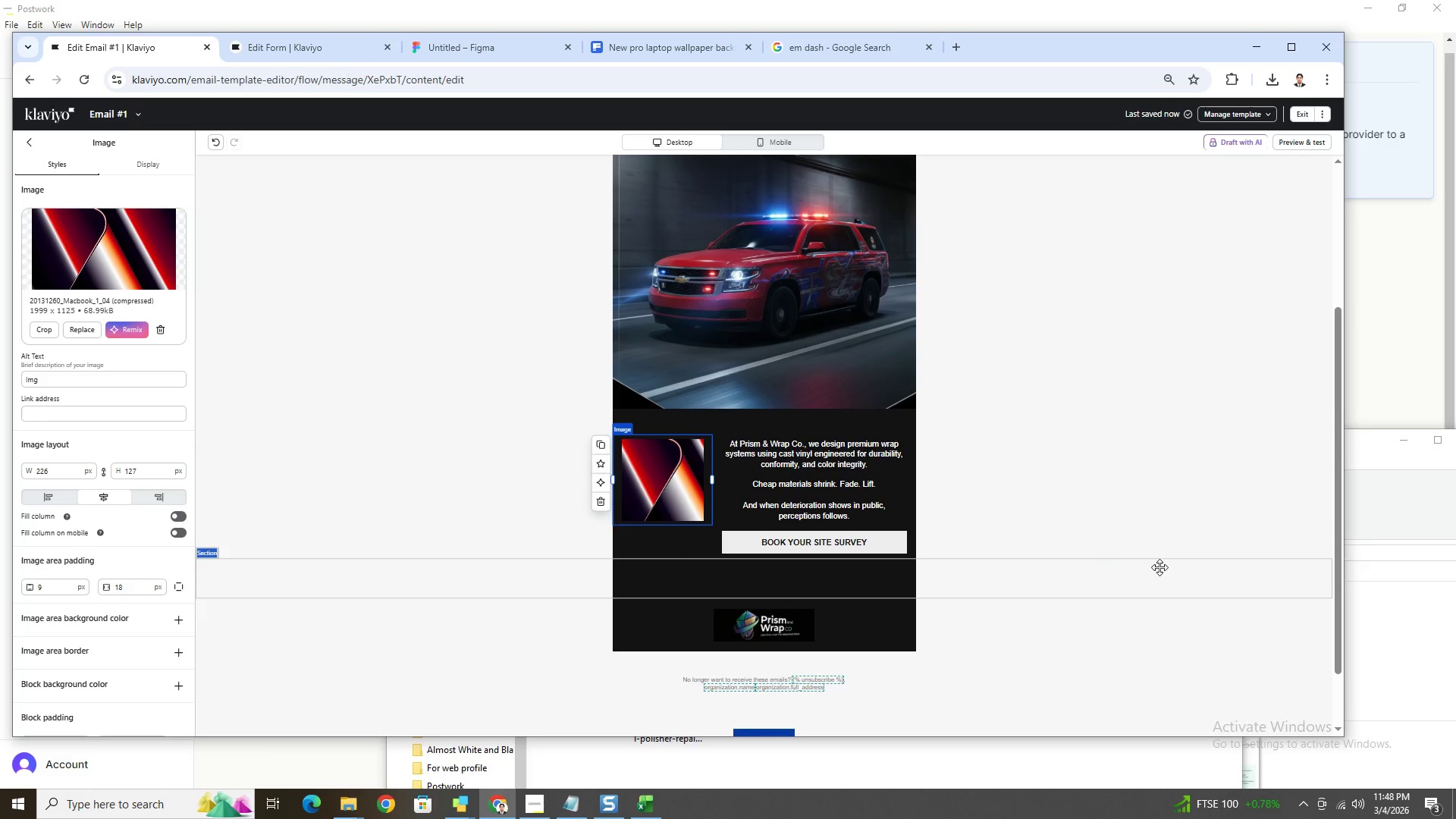 
left_click([1161, 567])
 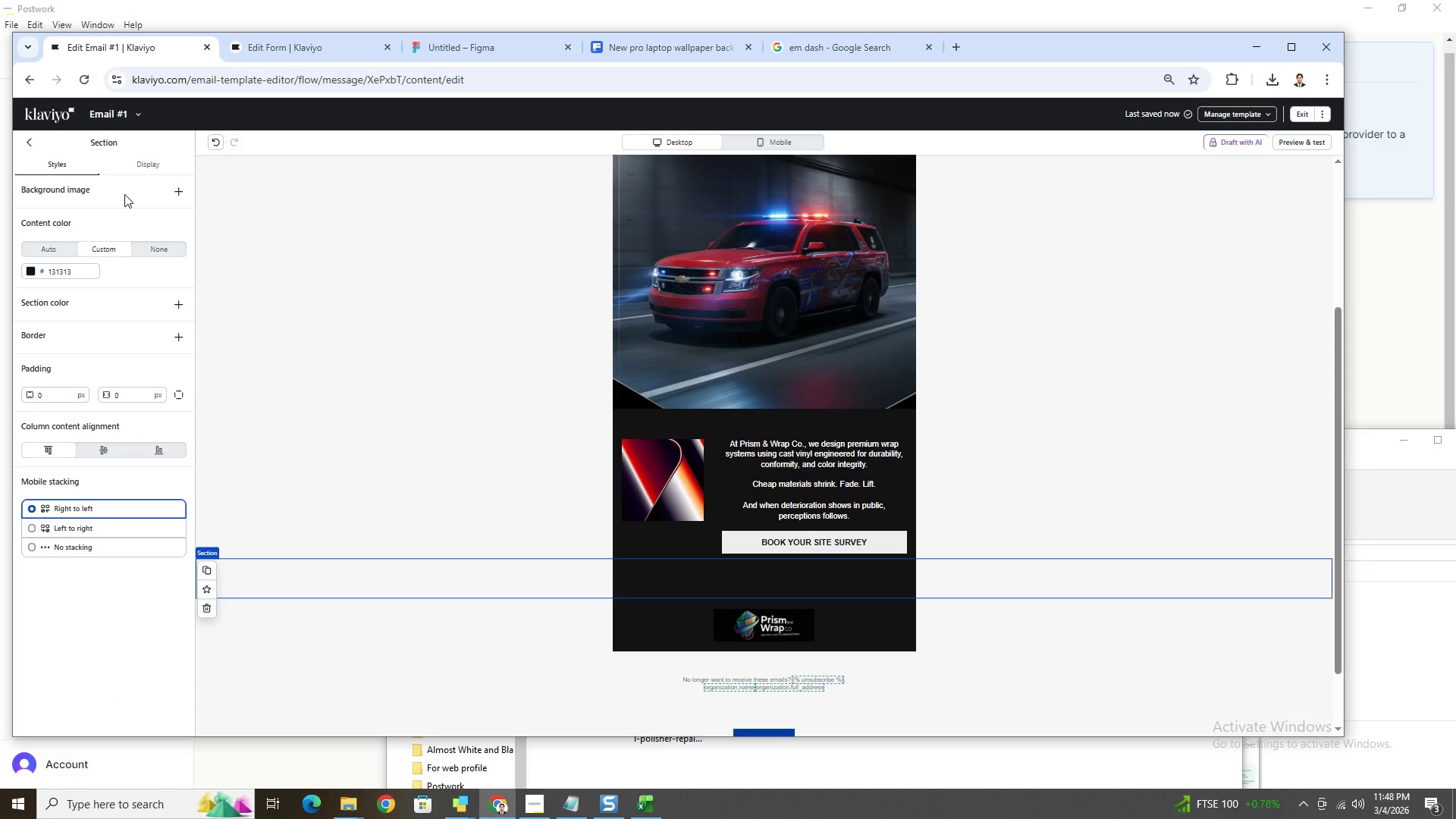 
left_click([215, 149])
 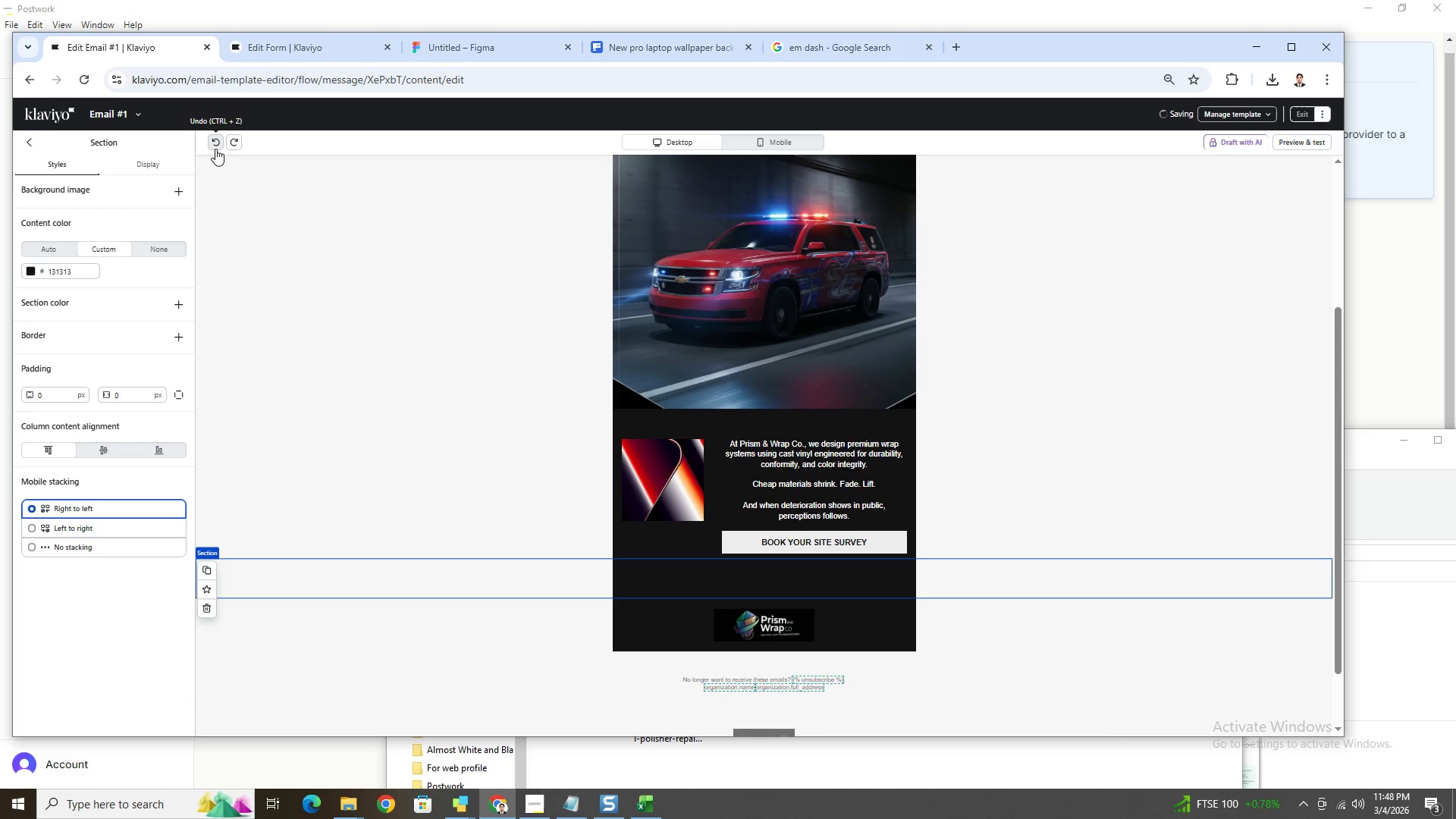 
left_click([215, 149])
 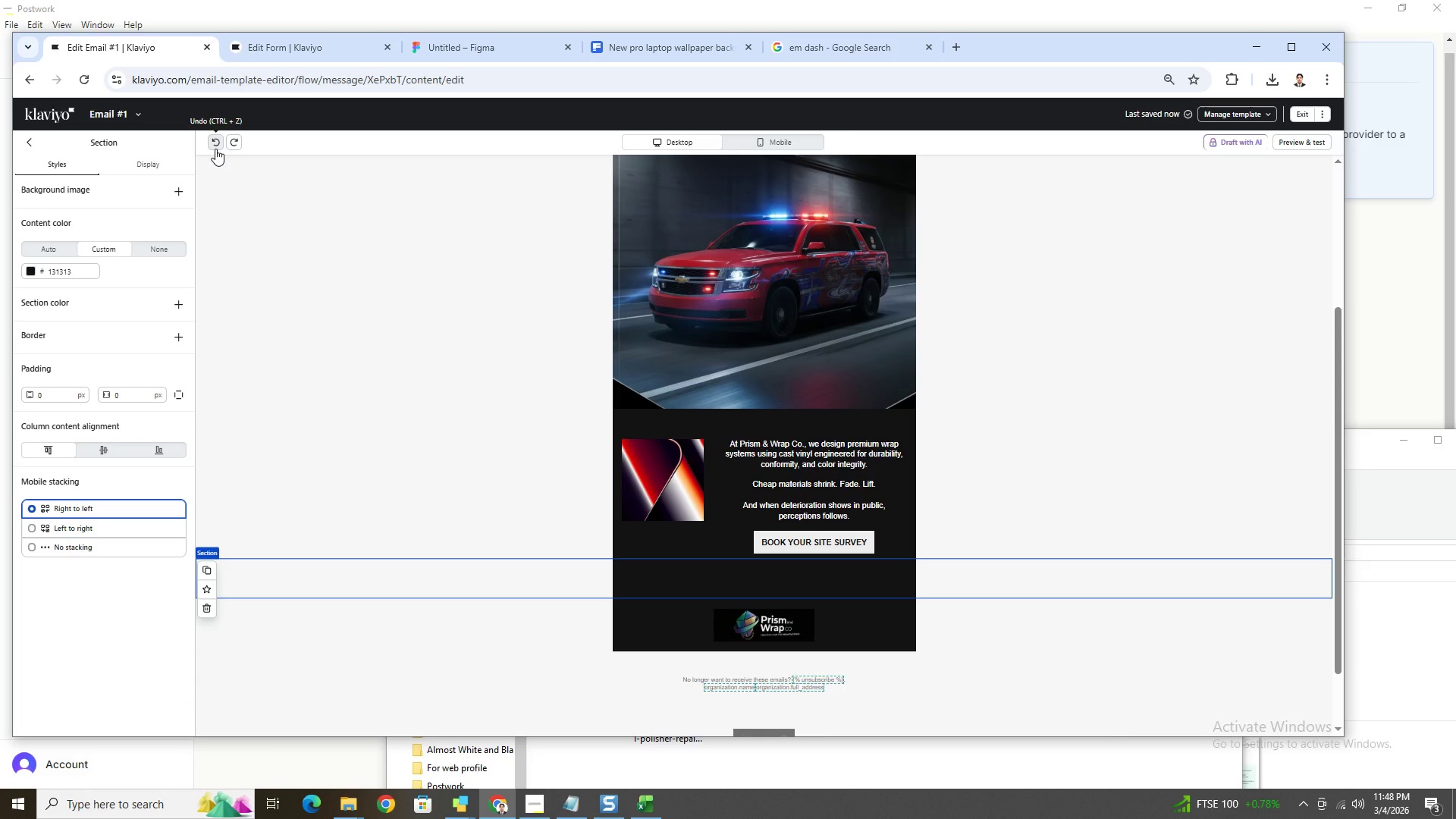 
left_click([215, 149])
 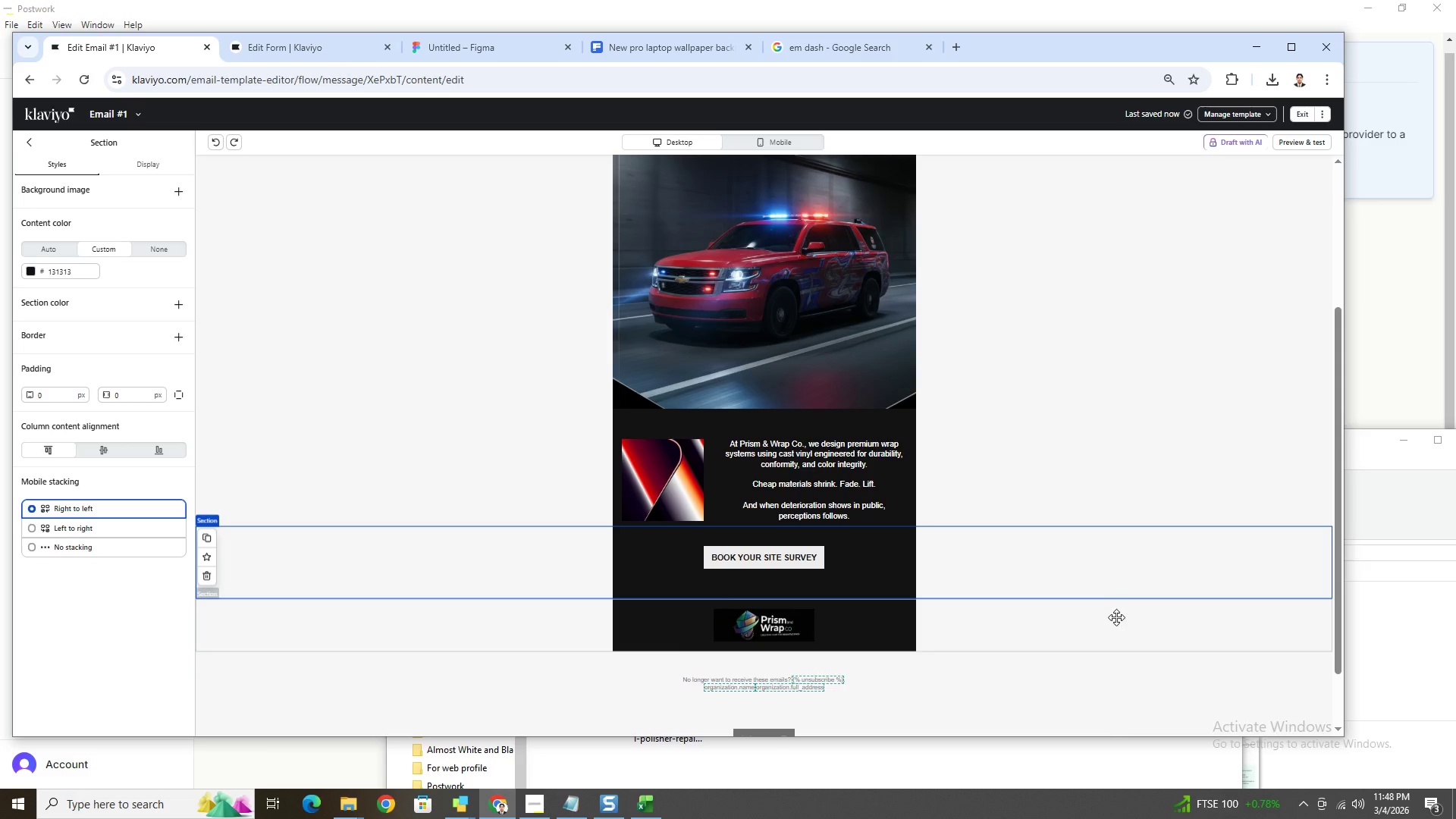 
left_click([1109, 642])
 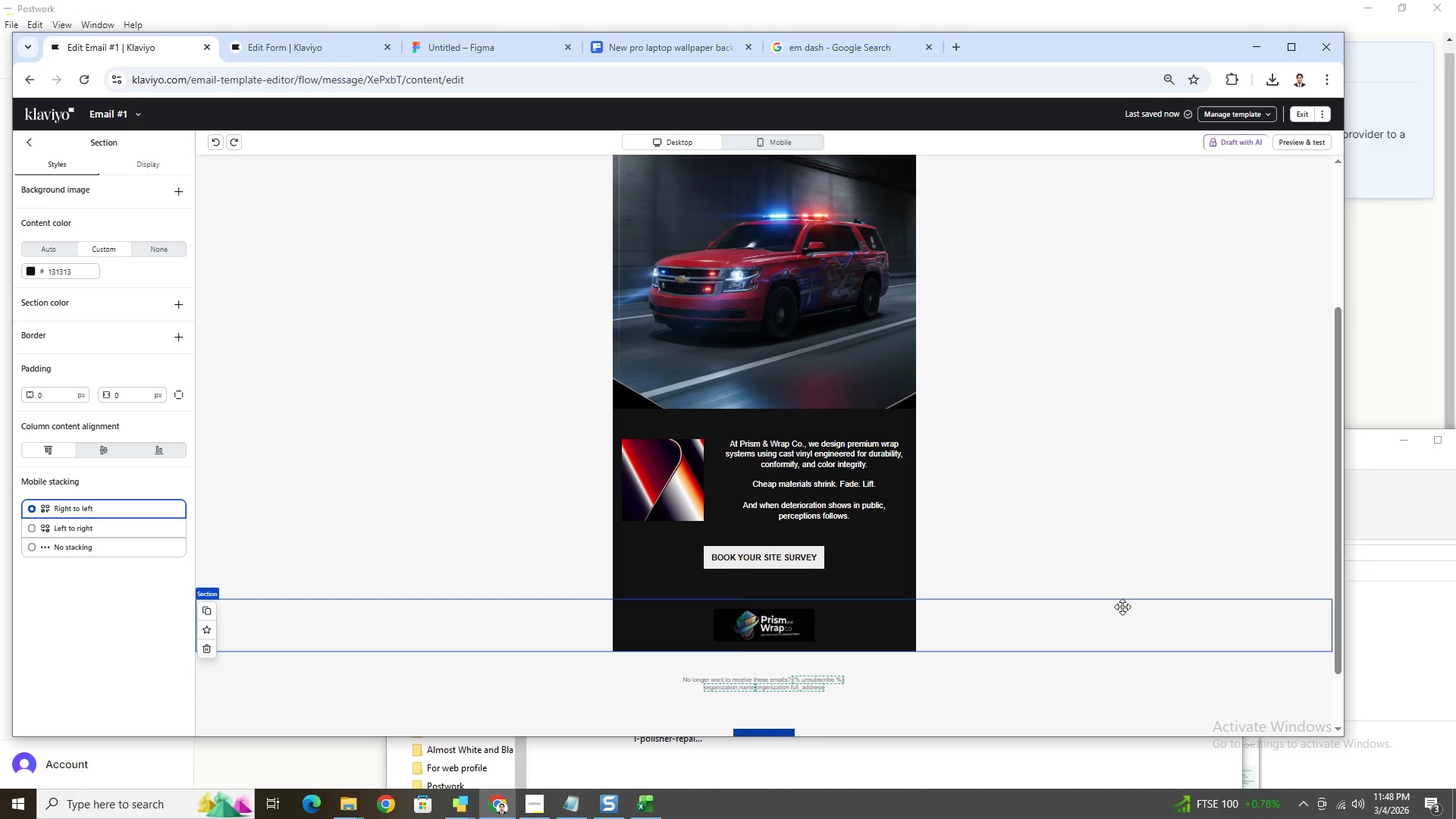 
scroll: coordinate [1122, 607], scroll_direction: up, amount: 2.0
 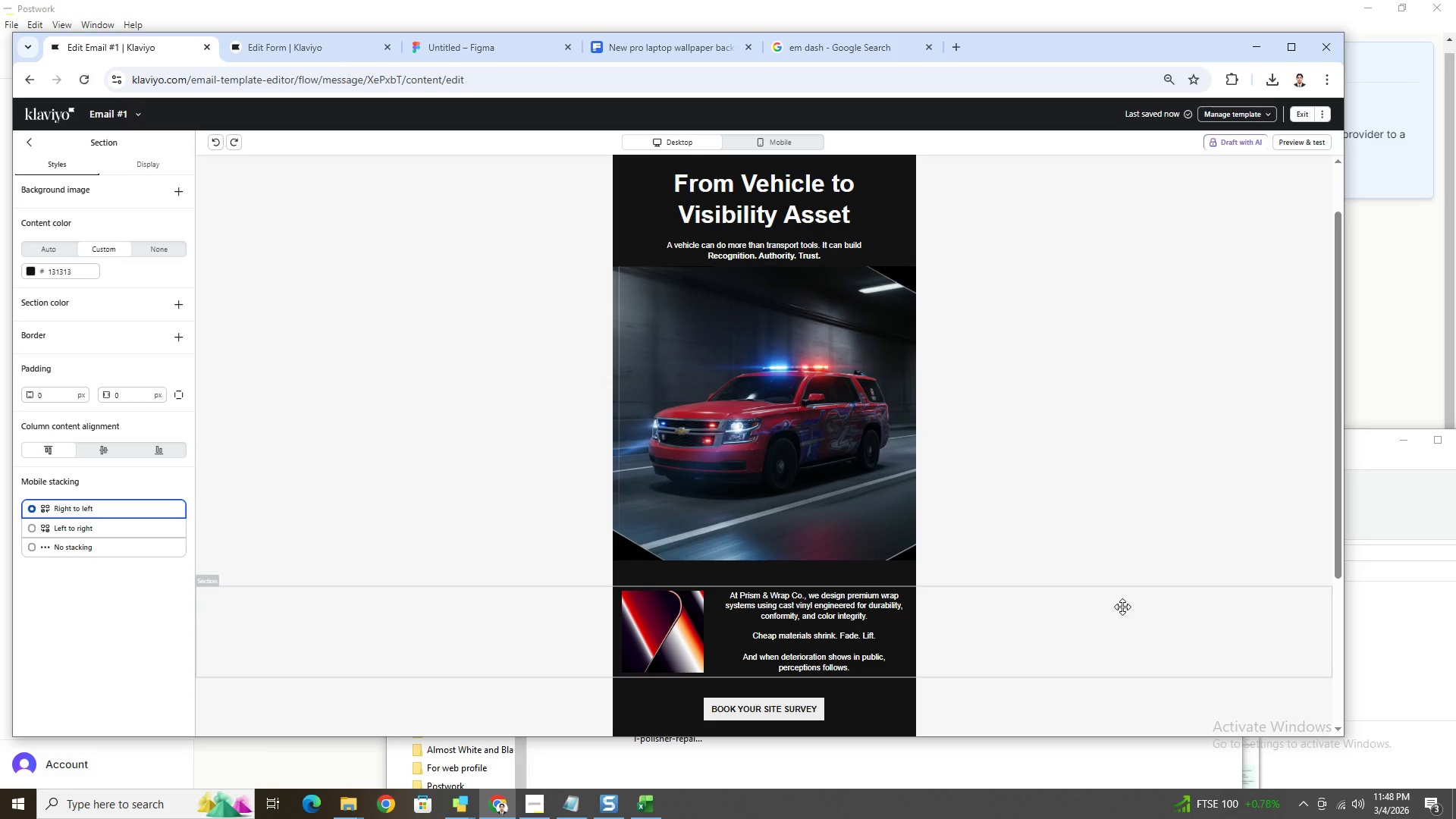 
scroll: coordinate [1122, 607], scroll_direction: down, amount: 2.0
 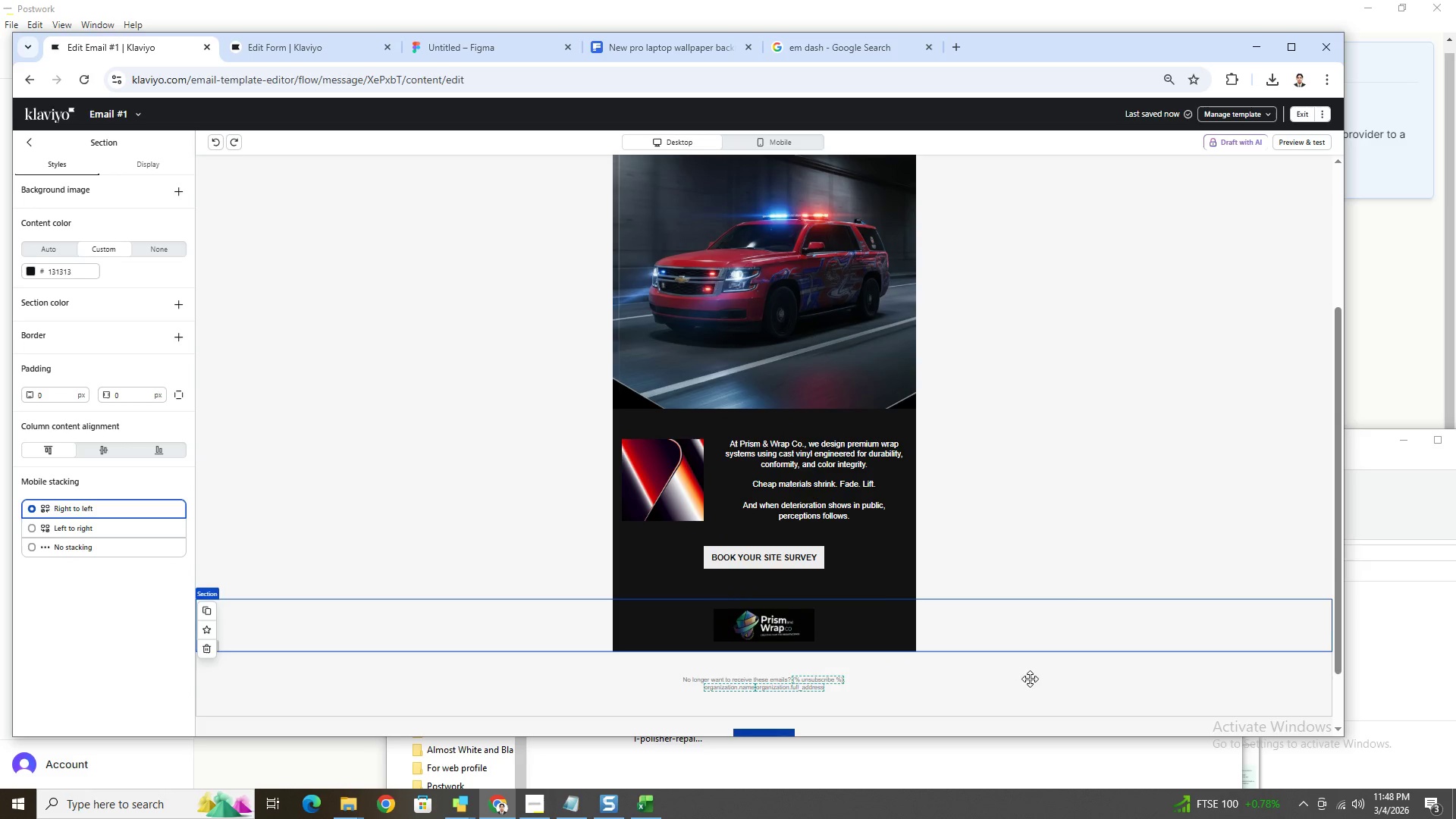 
scroll: coordinate [1040, 675], scroll_direction: up, amount: 2.0
 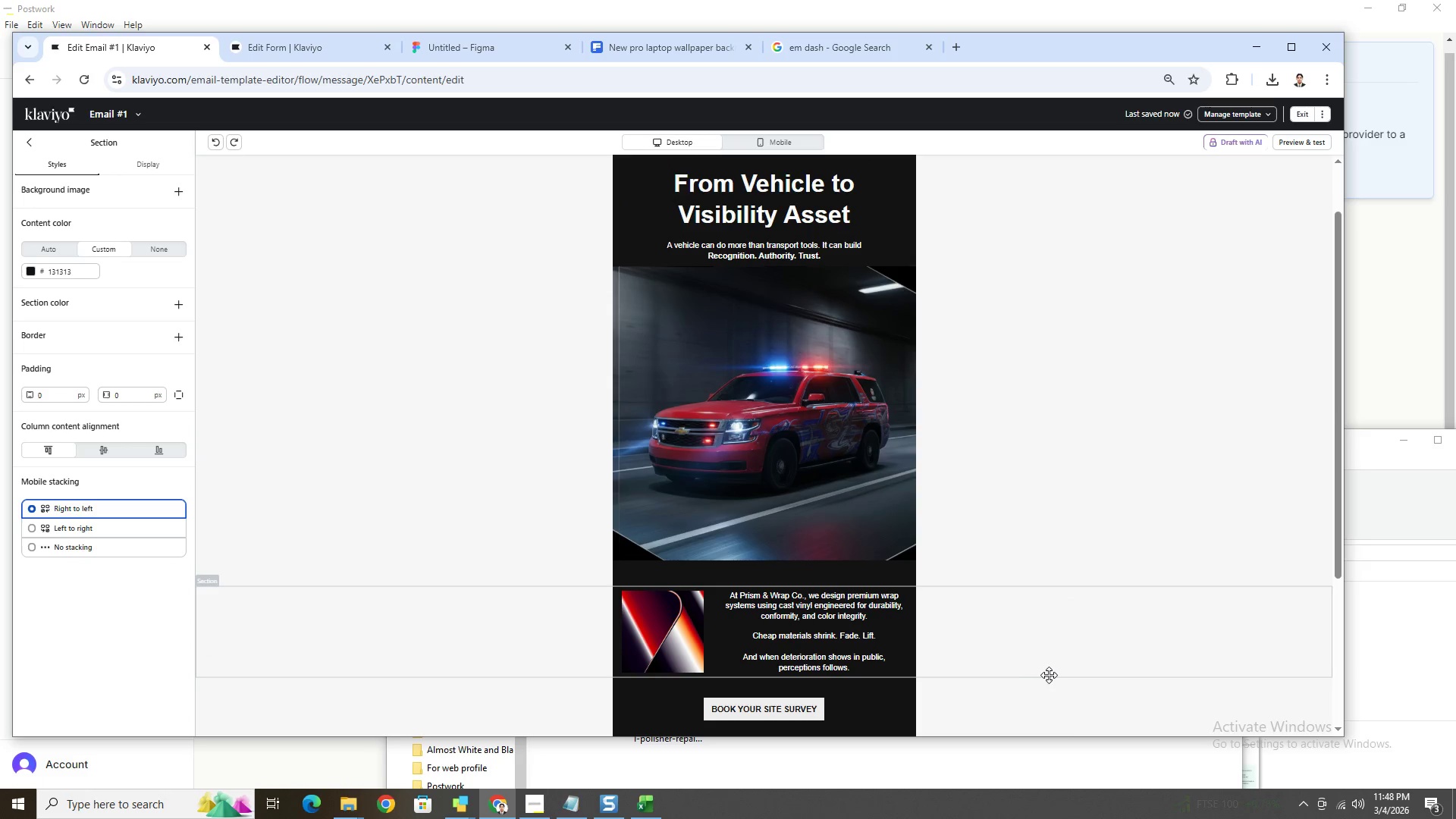 
scroll: coordinate [1050, 675], scroll_direction: none, amount: 0.0
 